 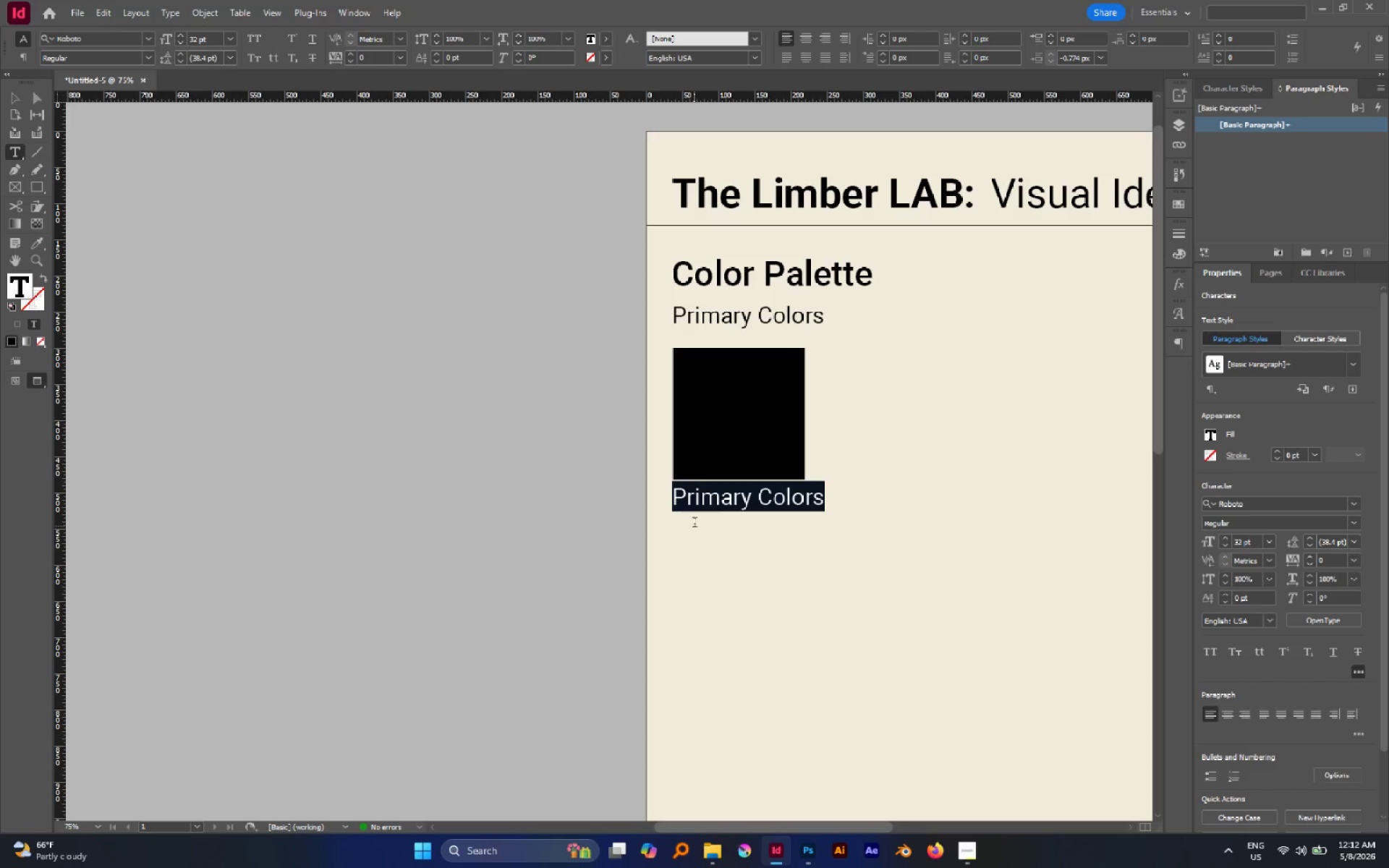 
type(Deep Teal)
key(Escape)
 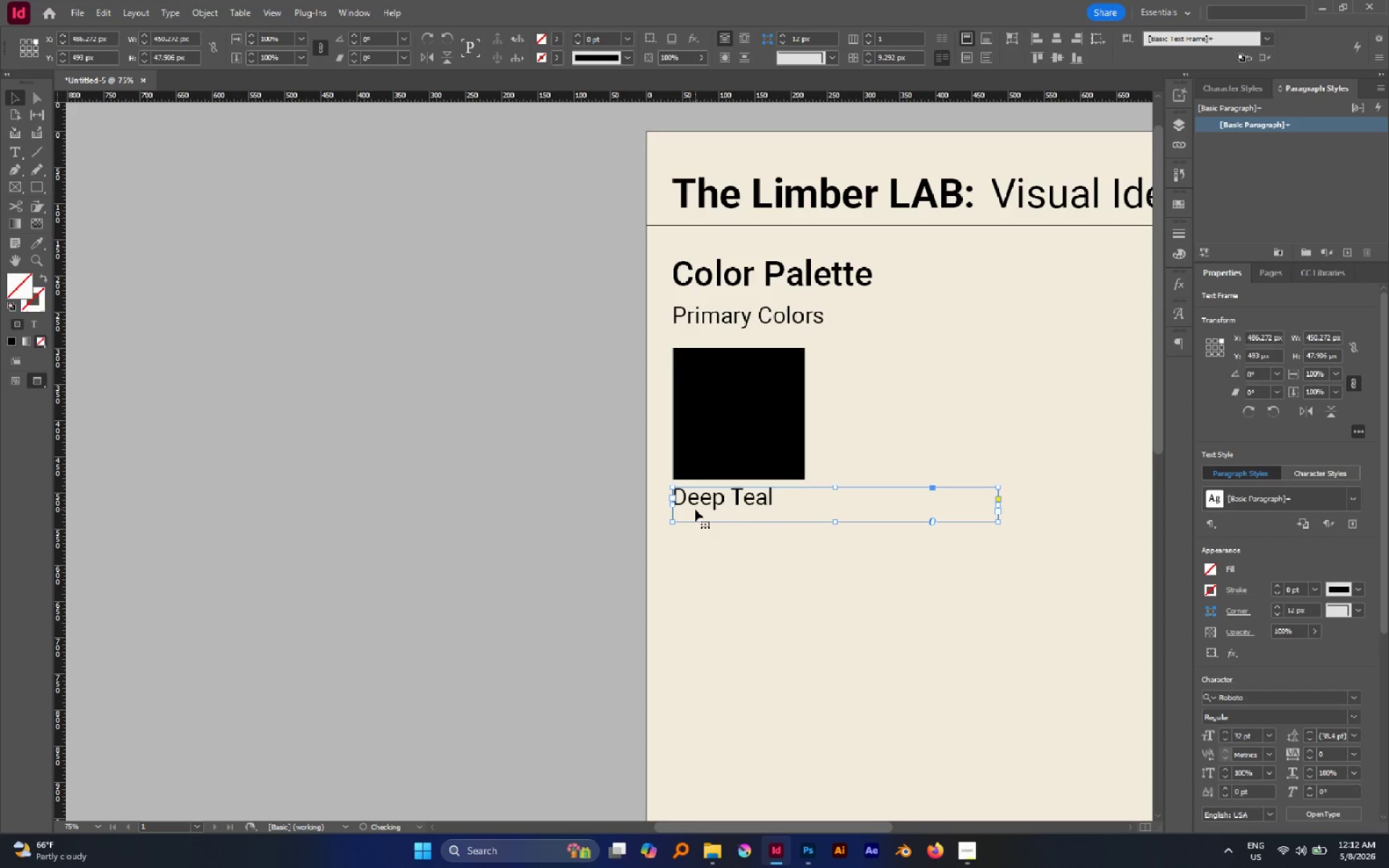 
double_click([999, 506])
 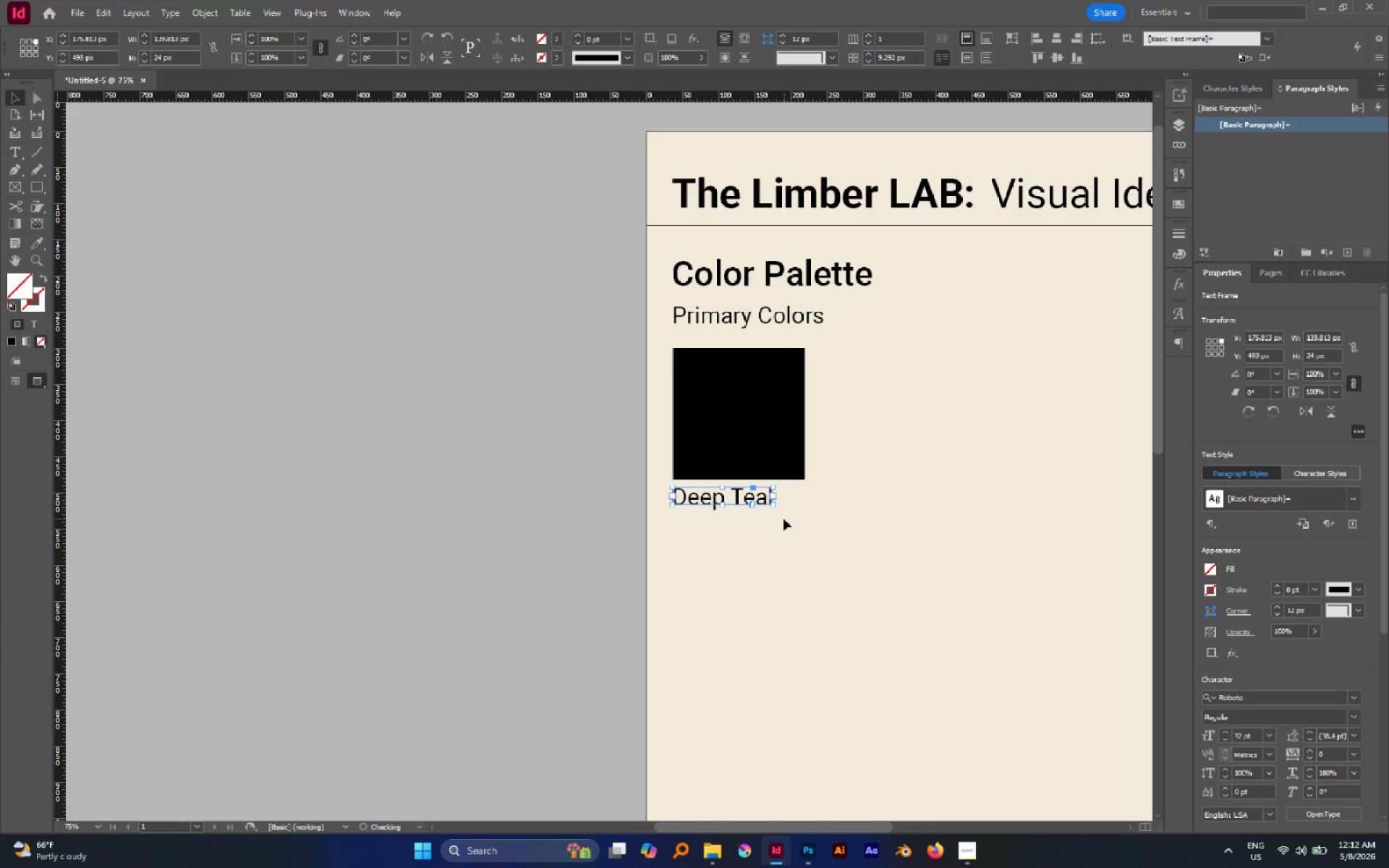 
hold_key(key=AltLeft, duration=4.09)
left_click_drag(start_coordinate=[734, 497], to_coordinate=[736, 520])
 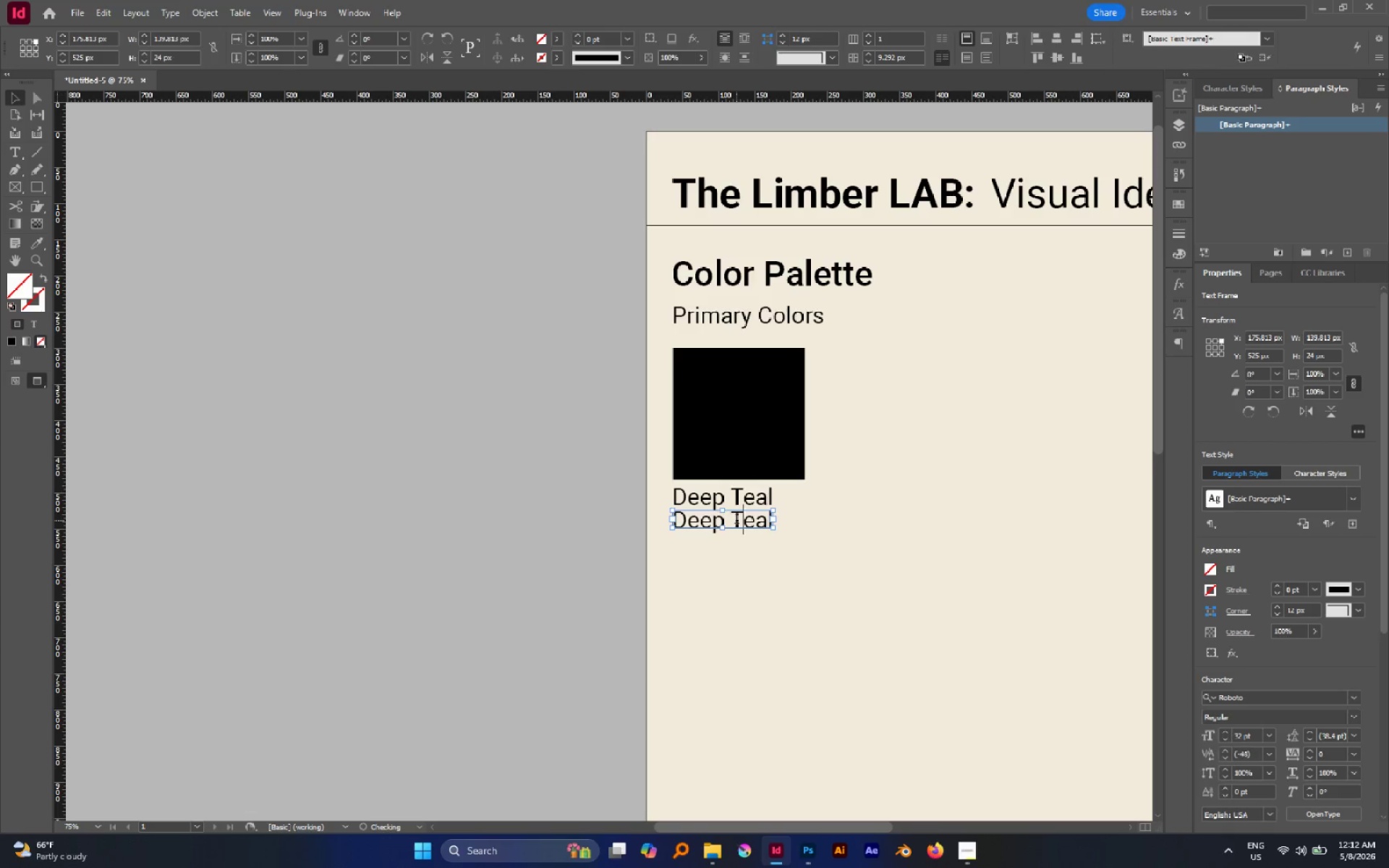 
hold_key(key=ShiftLeft, duration=2.19)
 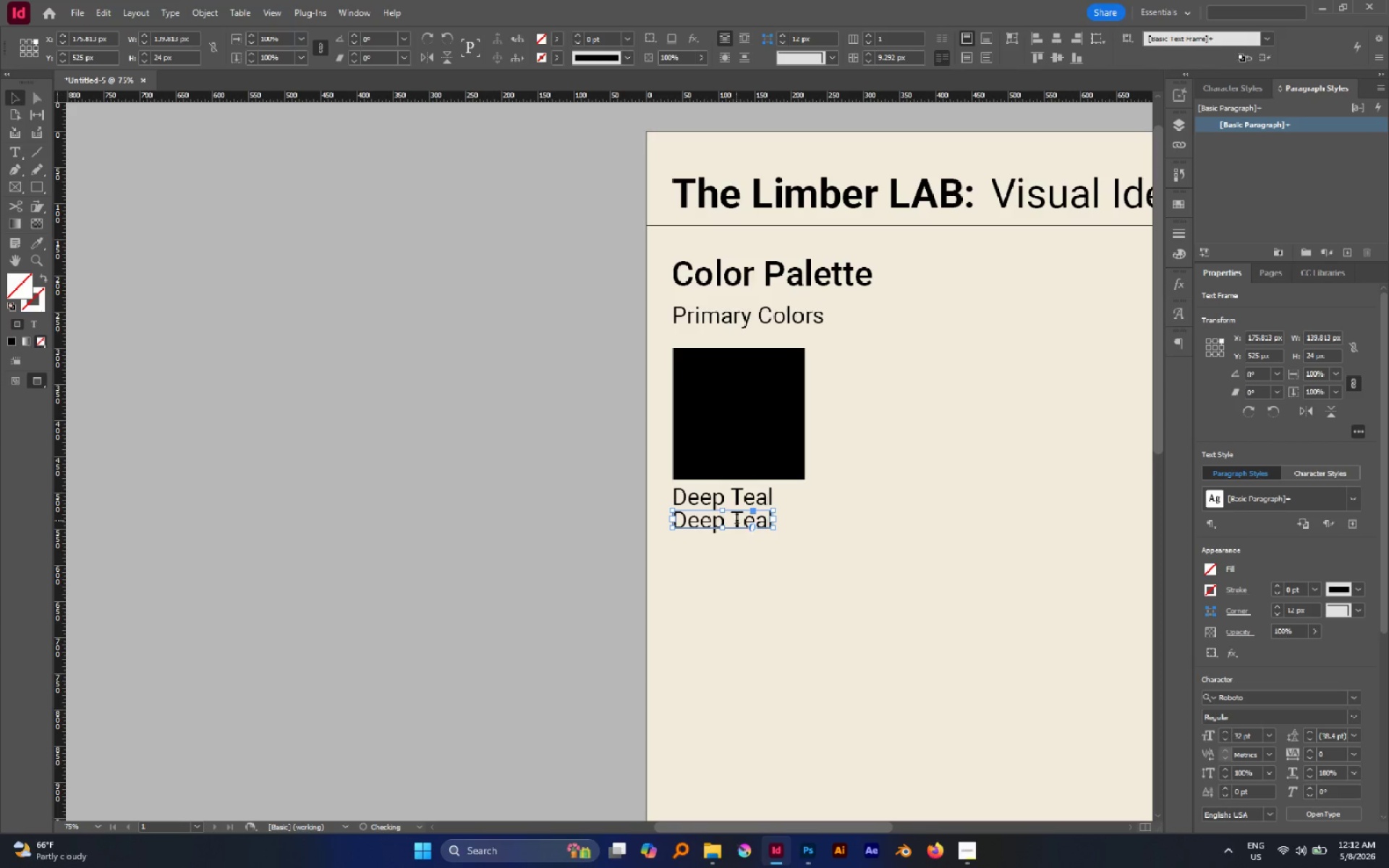 
double_click([736, 520])
 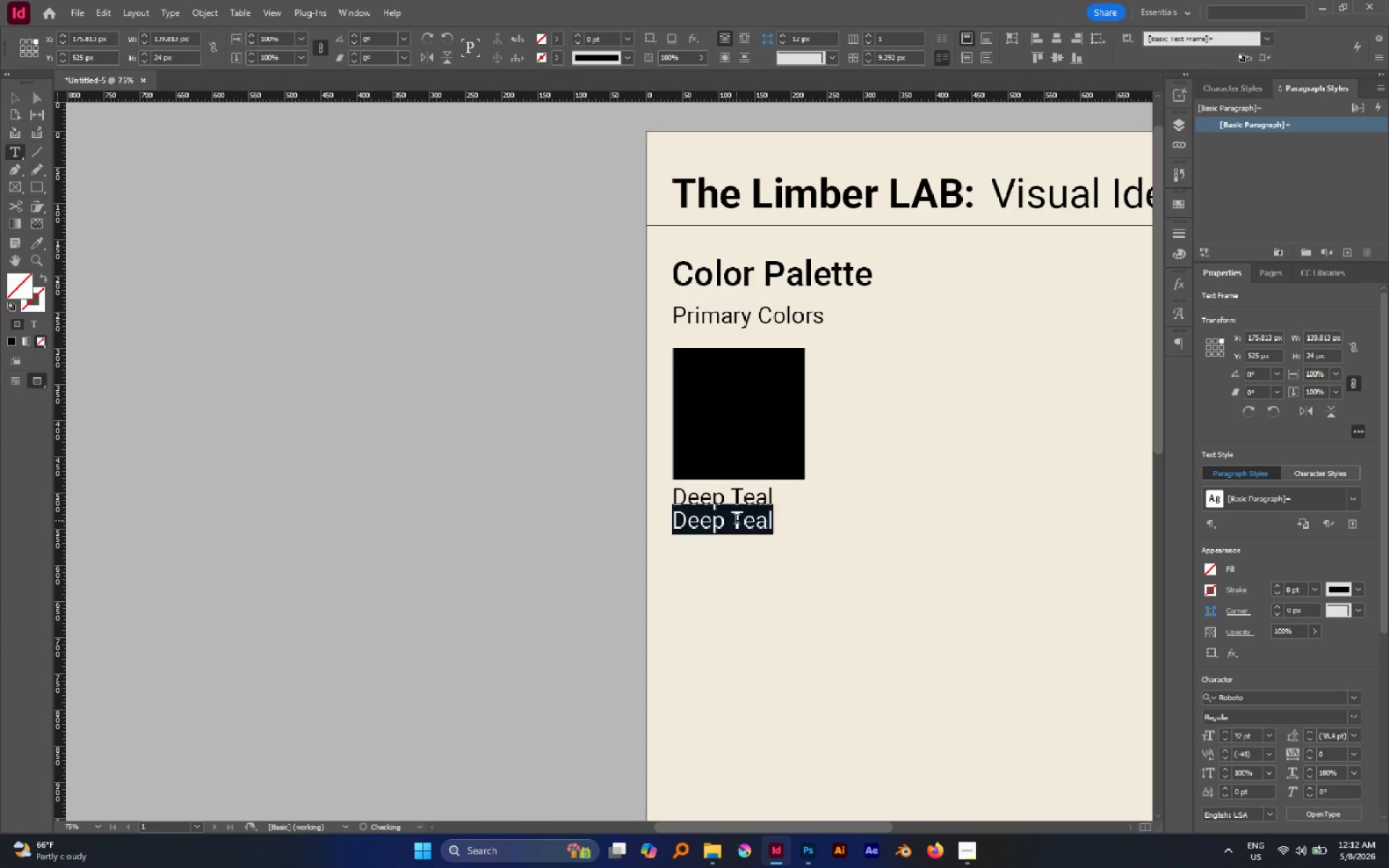 
triple_click([736, 520])
 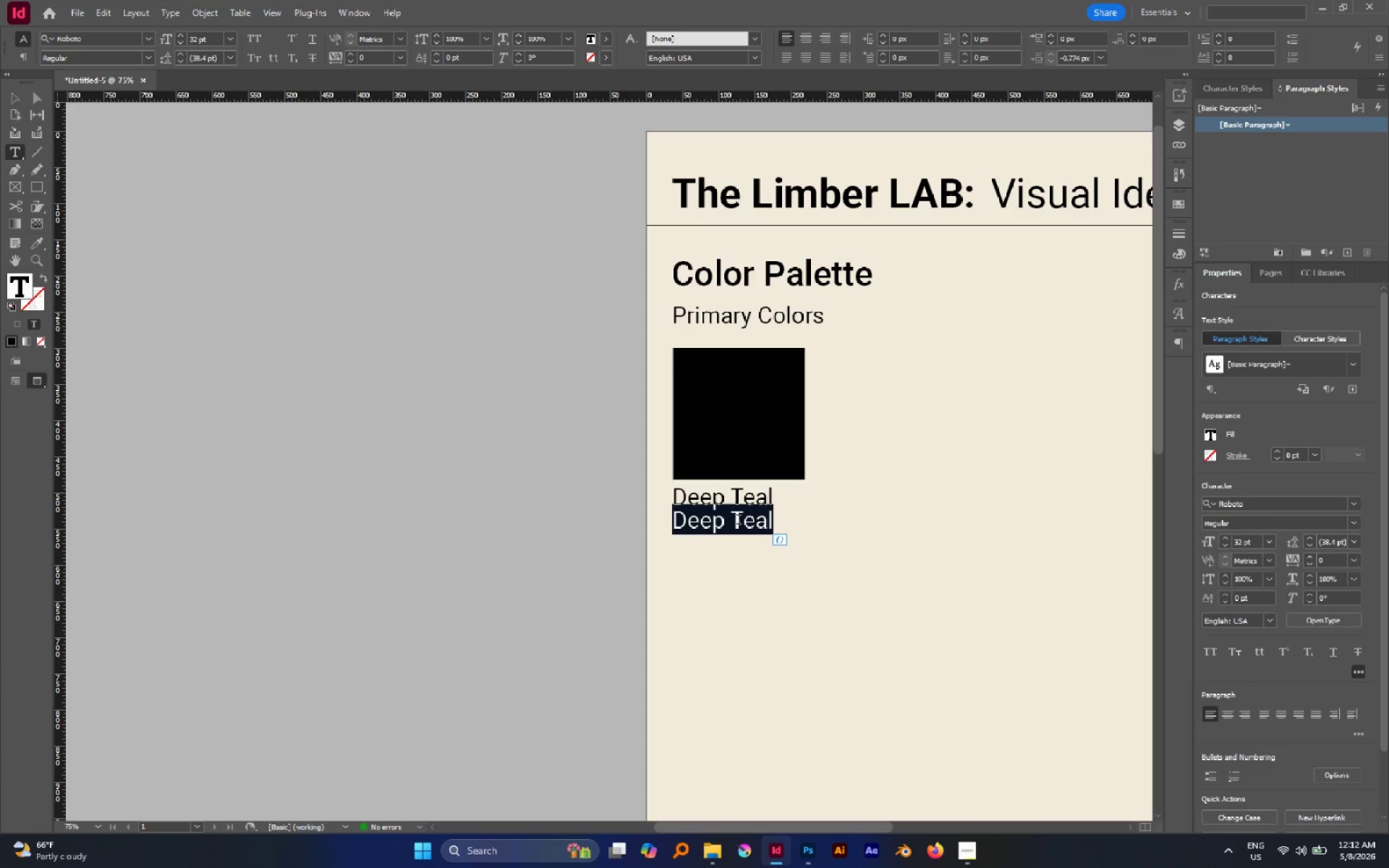 
type(#1C4D52)
key(Escape)
 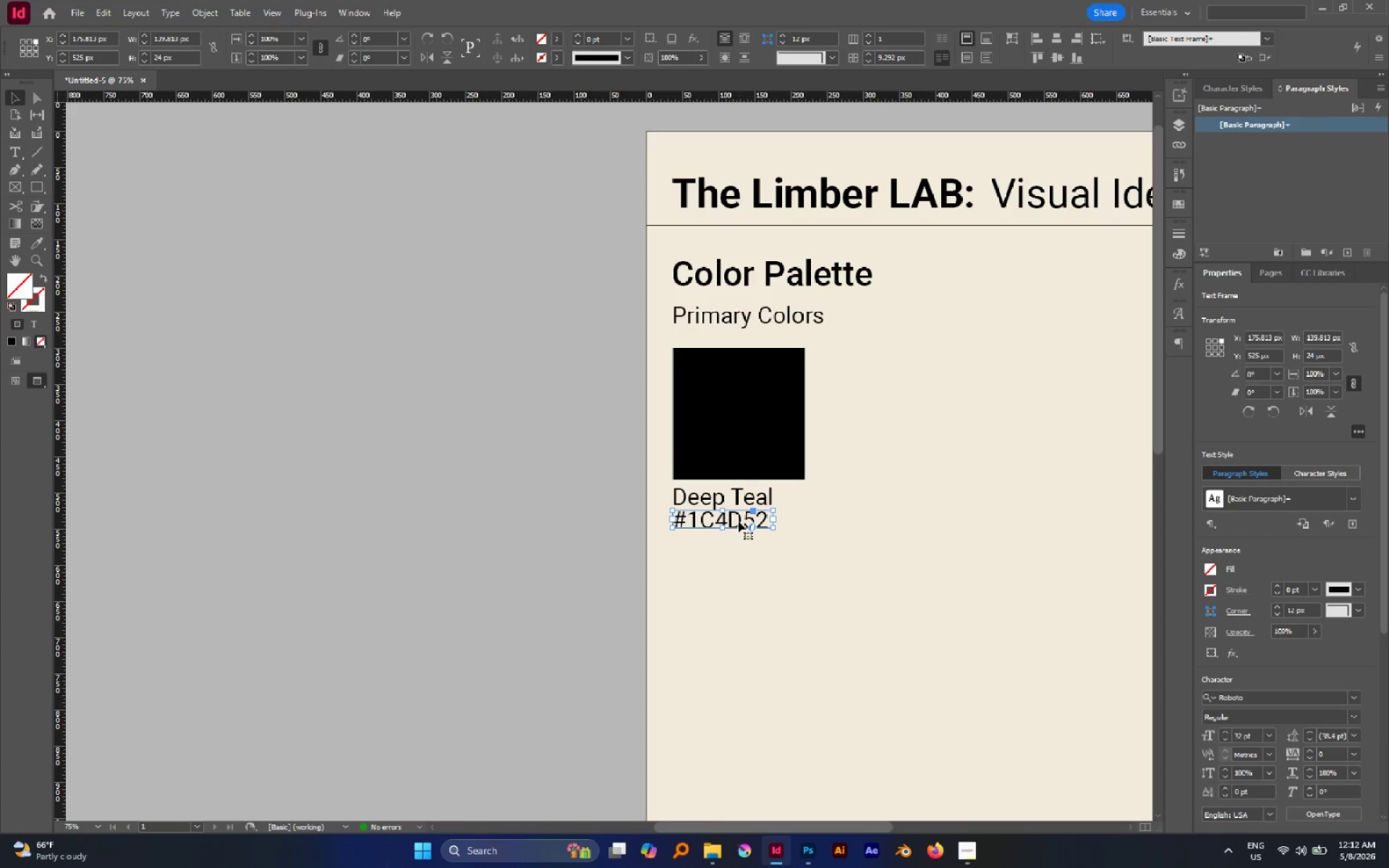 
left_click([1353, 720])
 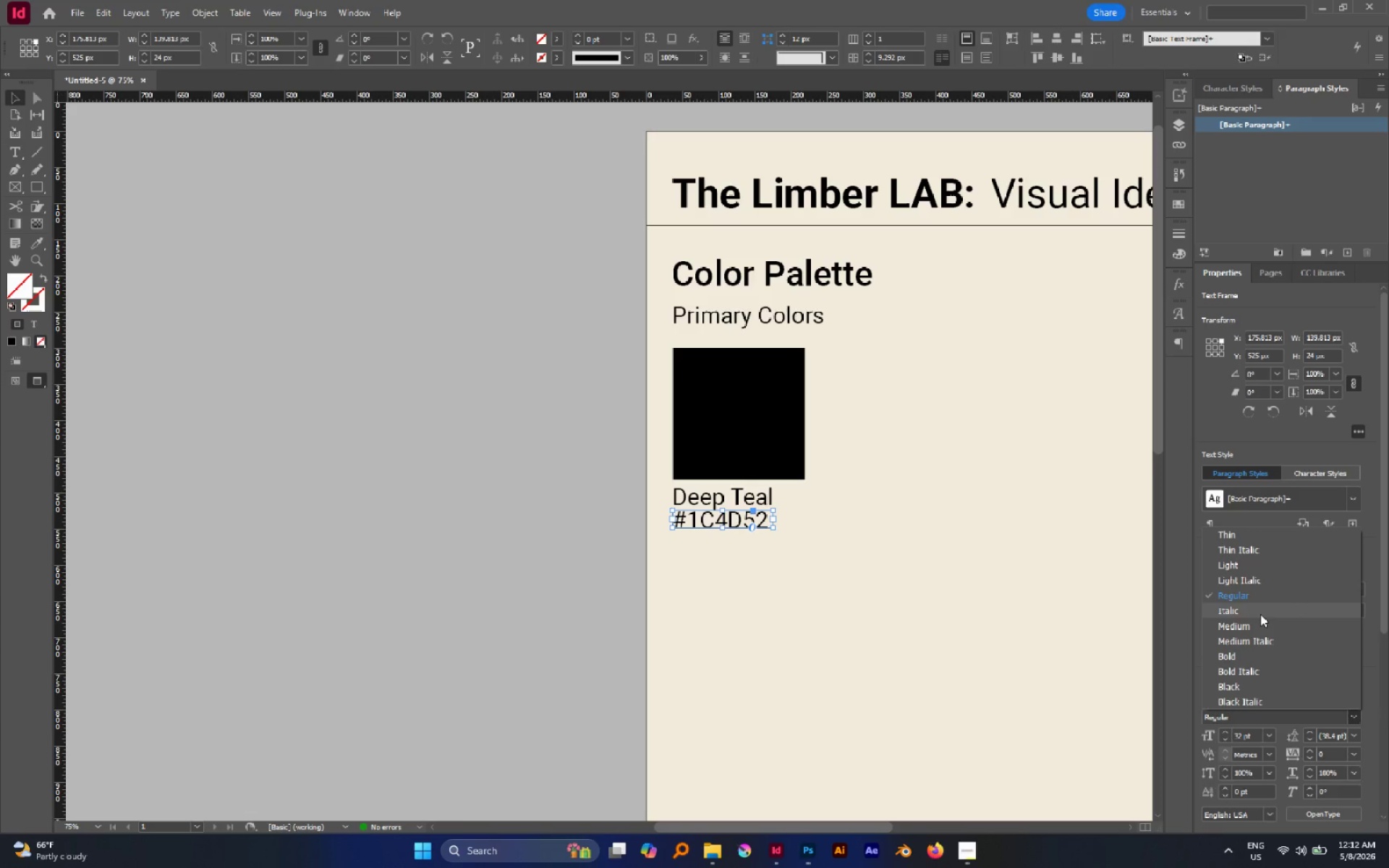 
left_click([1260, 614])
 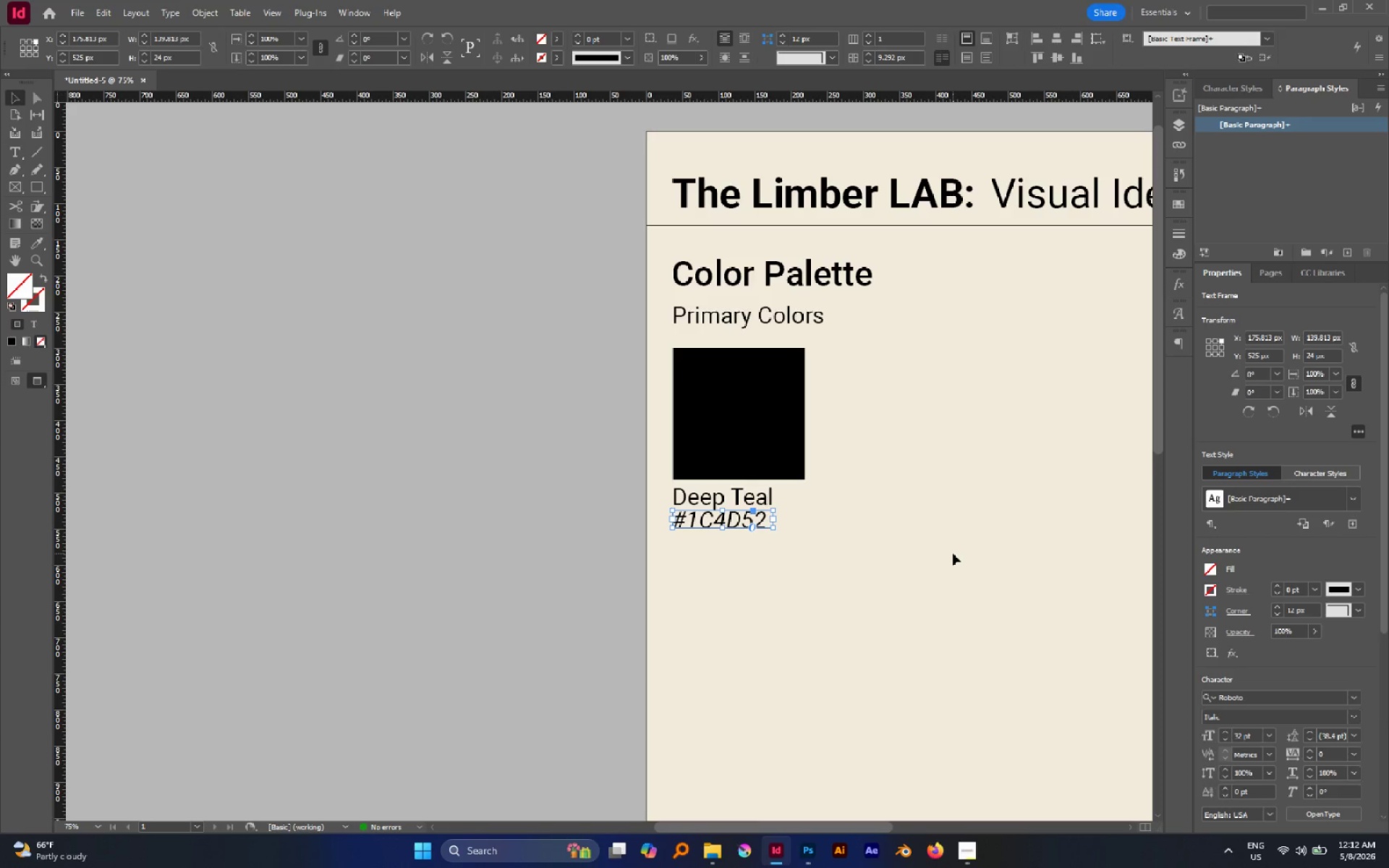 
left_click([953, 553])
 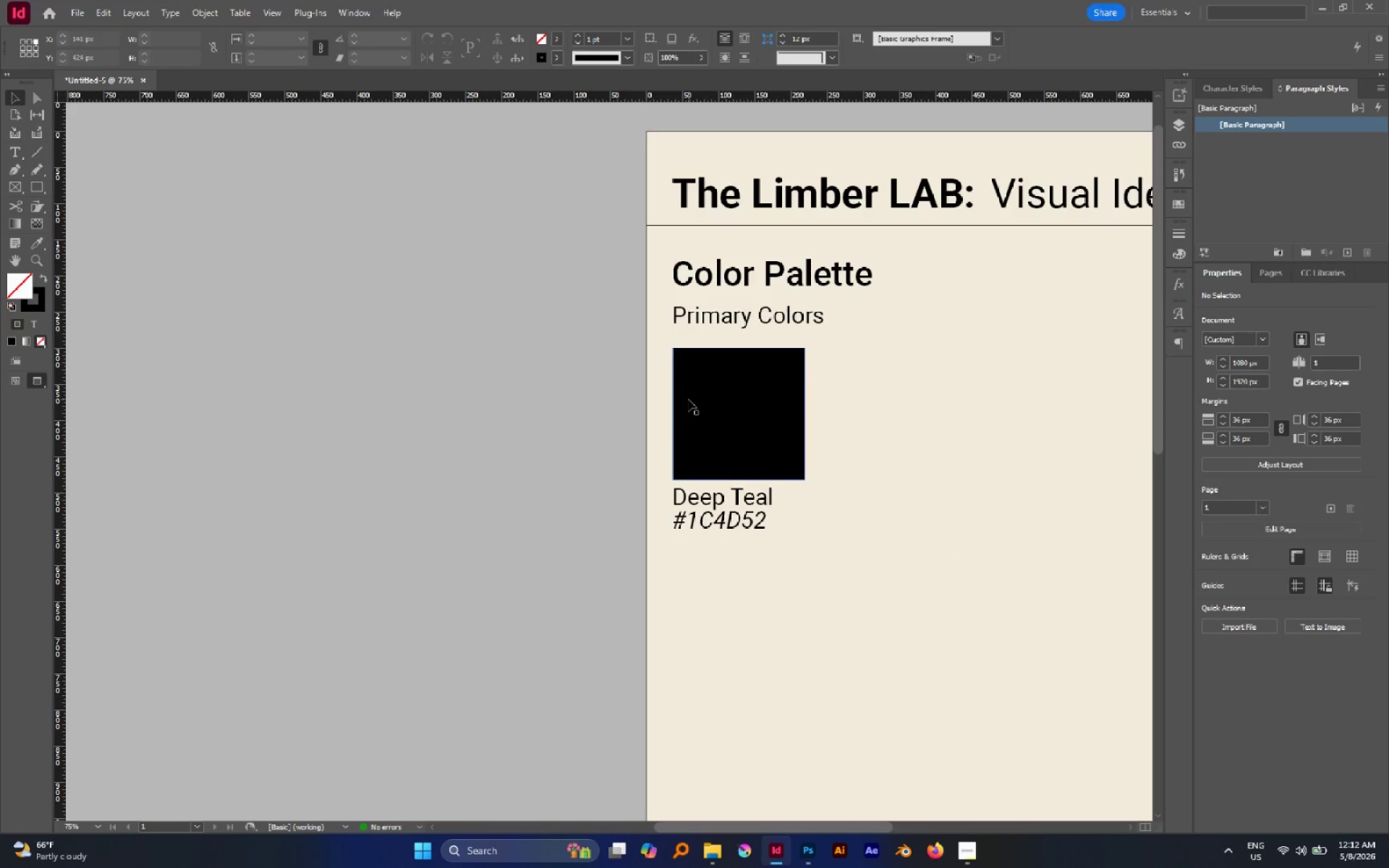 
left_click([688, 399])
 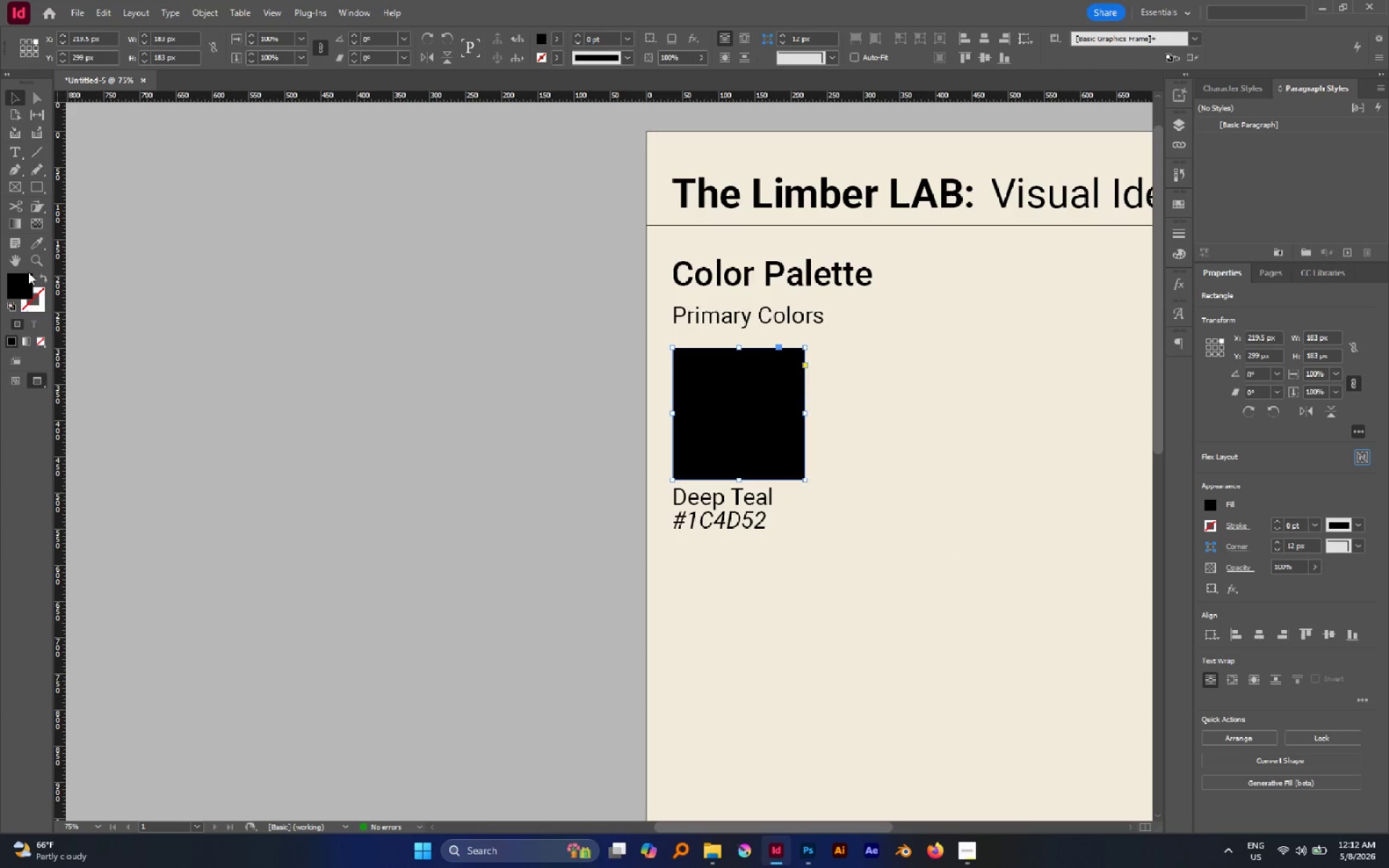 
double_click([28, 280])
 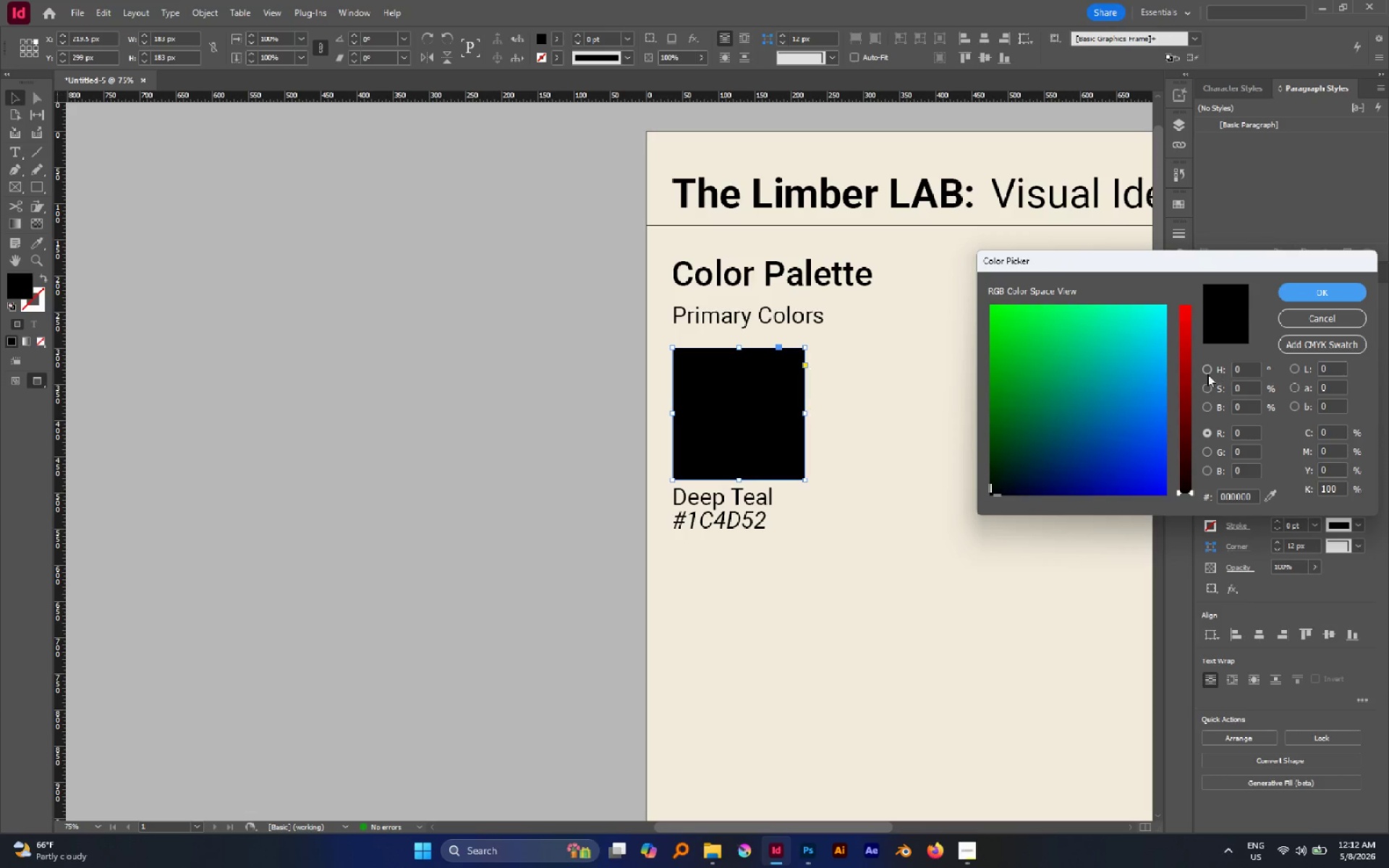 
left_click_drag(start_coordinate=[1008, 425], to_coordinate=[998, 443])
 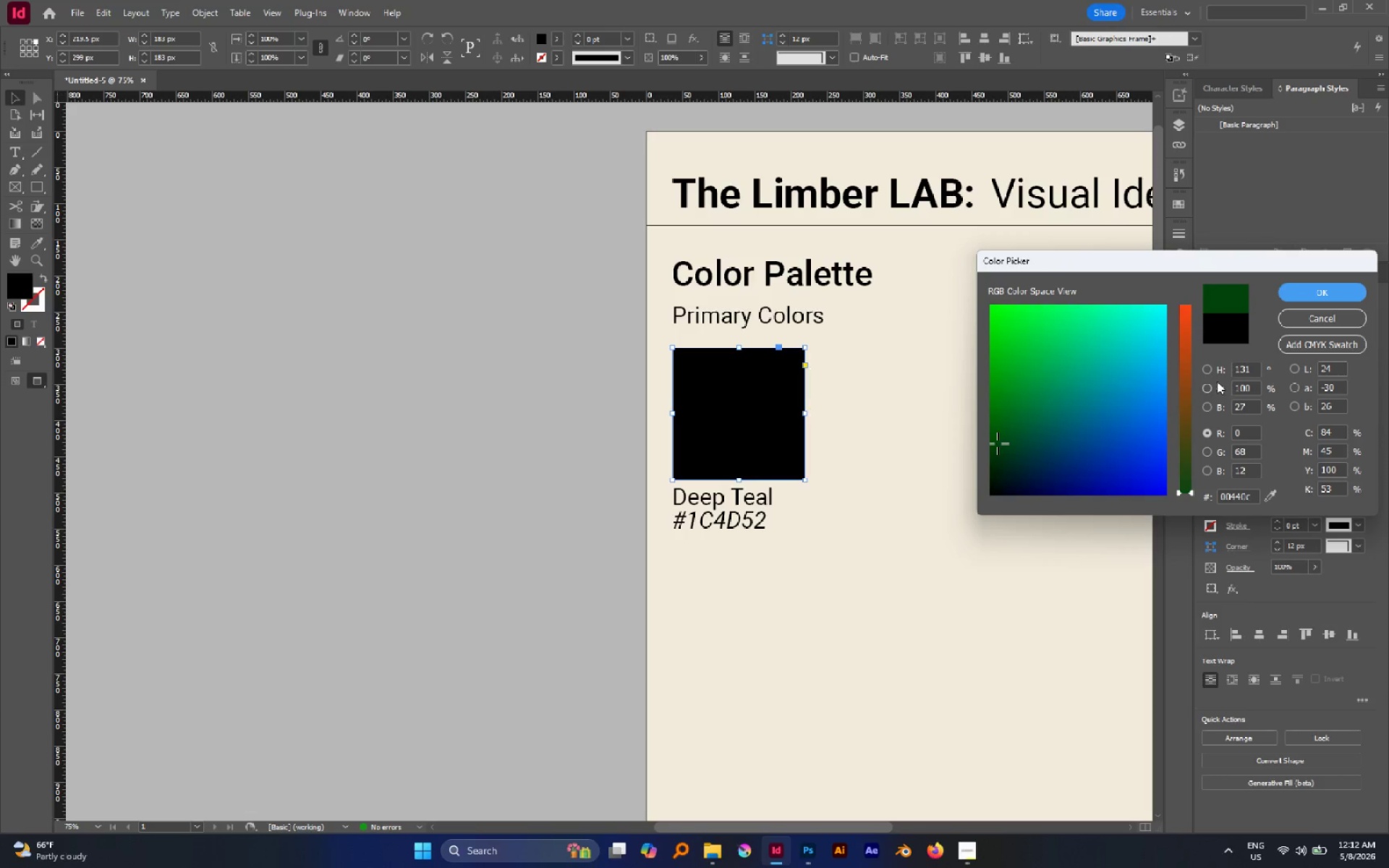 
left_click([1212, 373])
 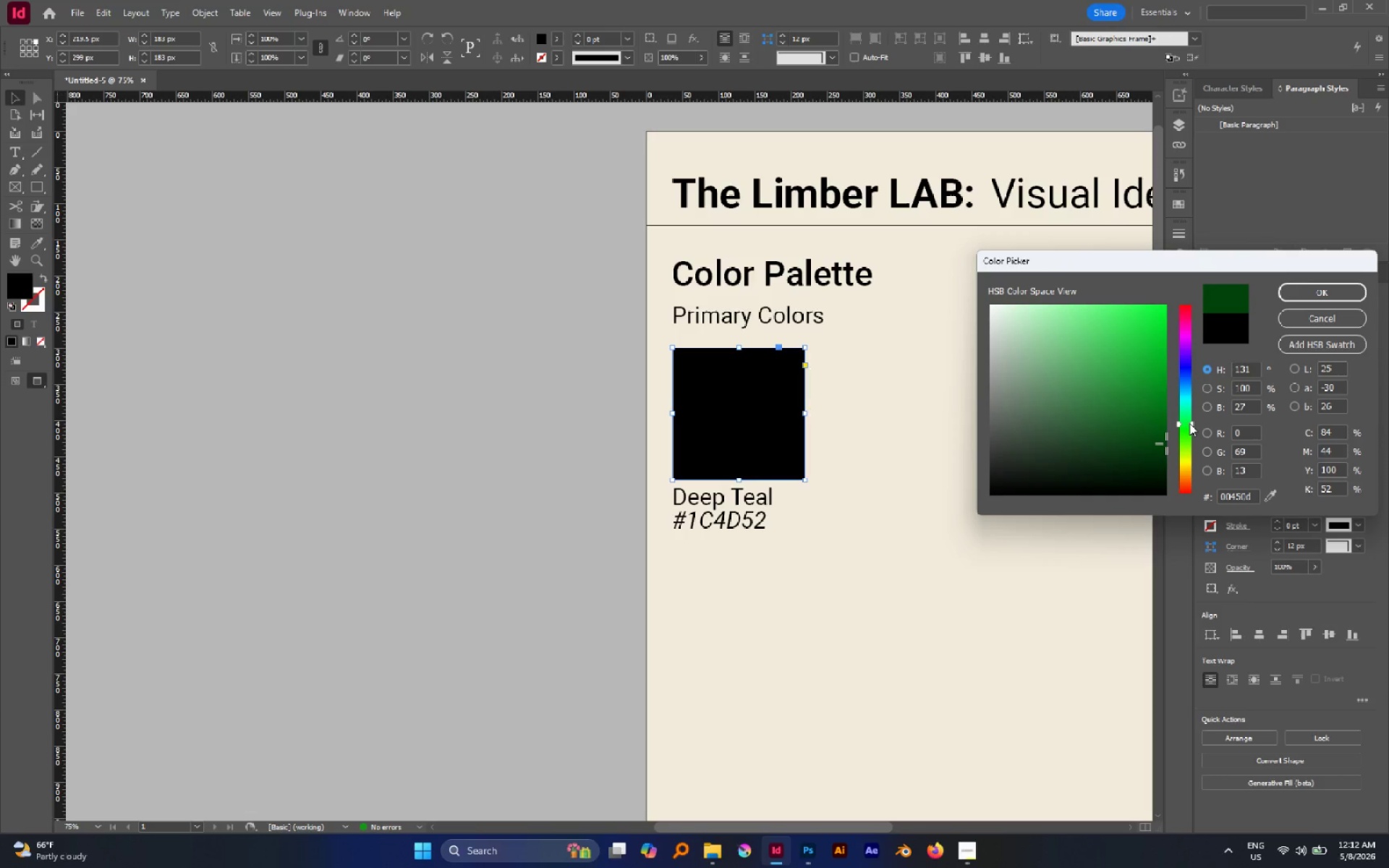 
left_click_drag(start_coordinate=[1191, 424], to_coordinate=[1194, 394])
 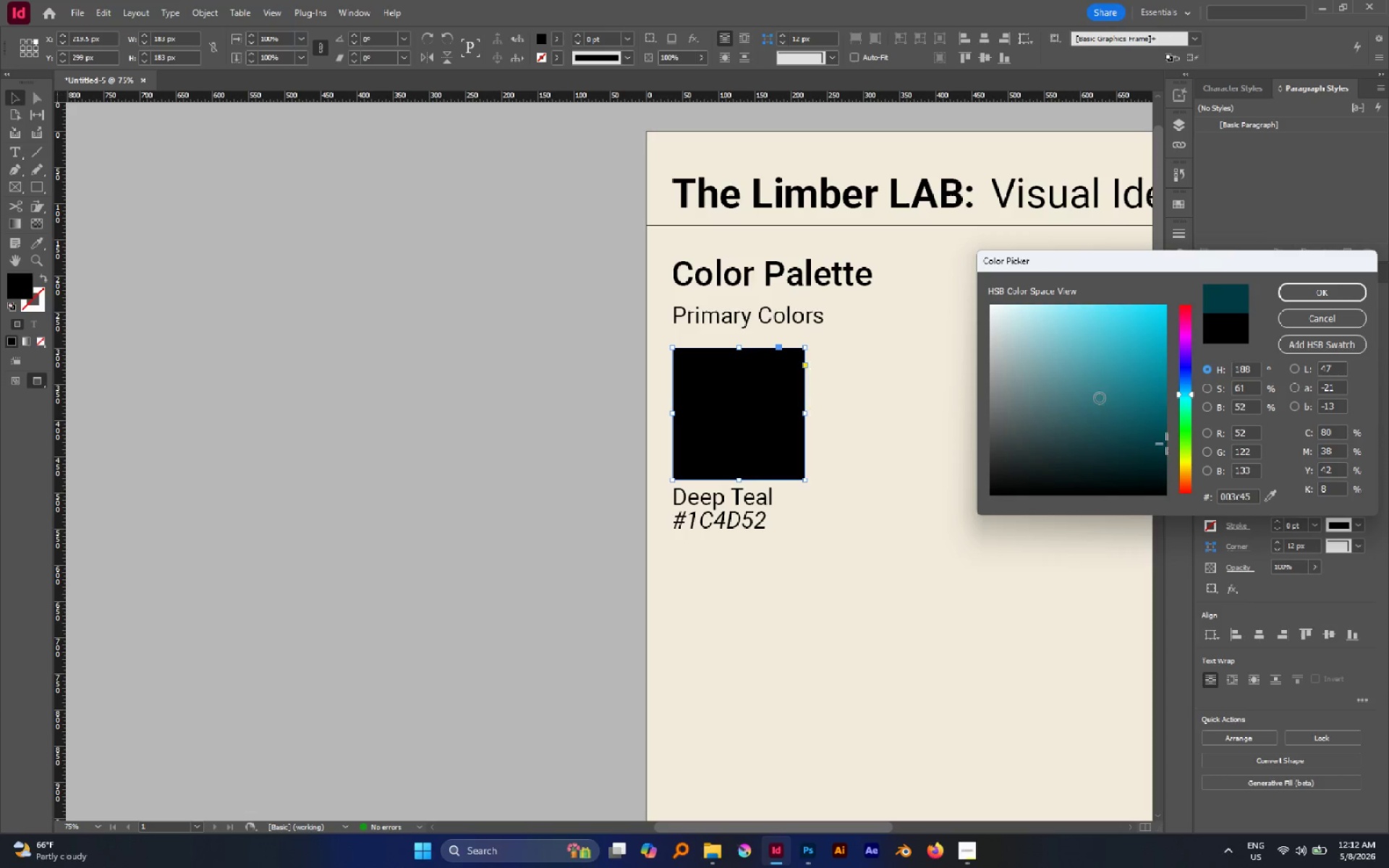 
left_click_drag(start_coordinate=[1097, 395], to_coordinate=[1110, 438])
 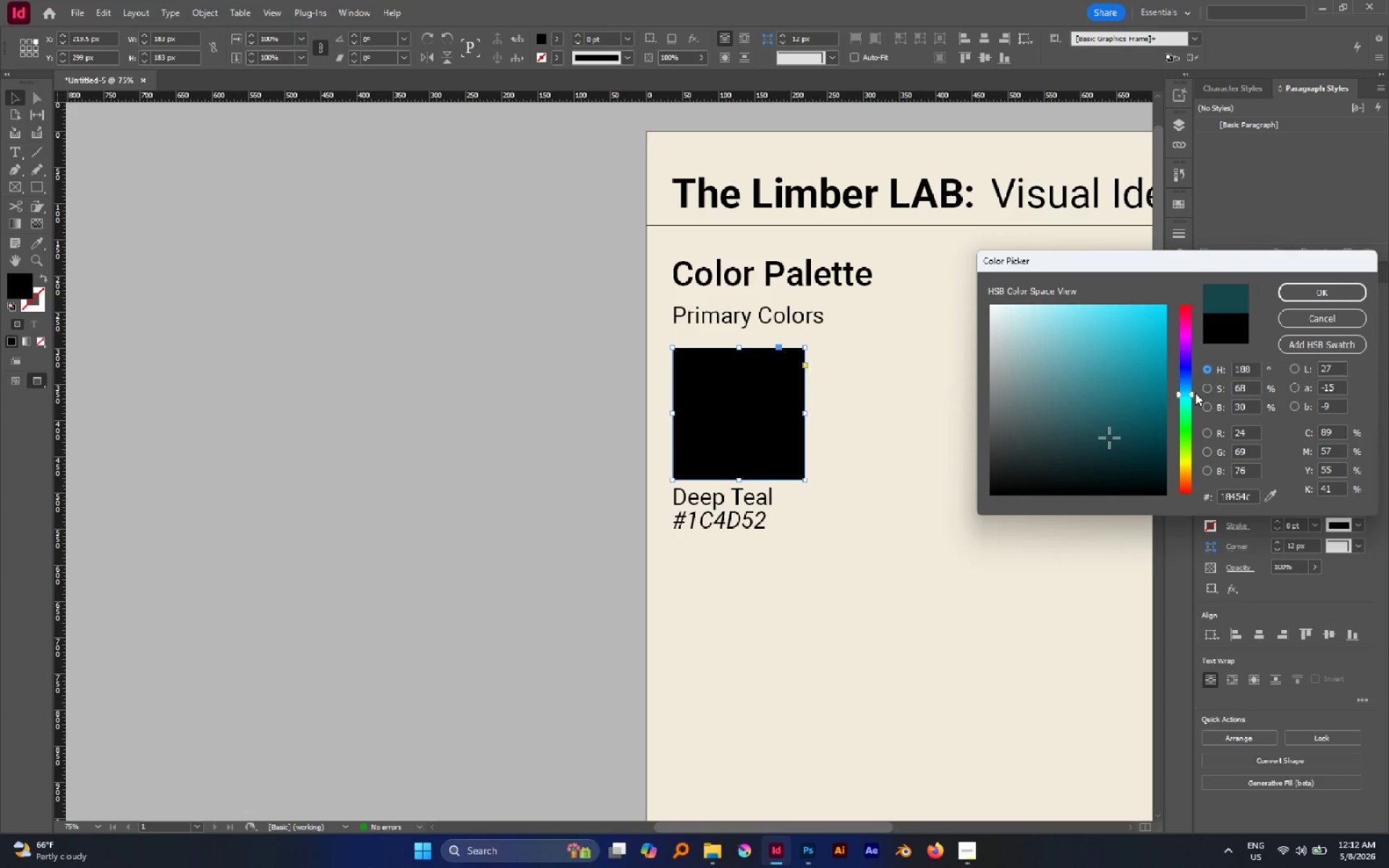 
left_click_drag(start_coordinate=[1195, 393], to_coordinate=[1194, 400])
 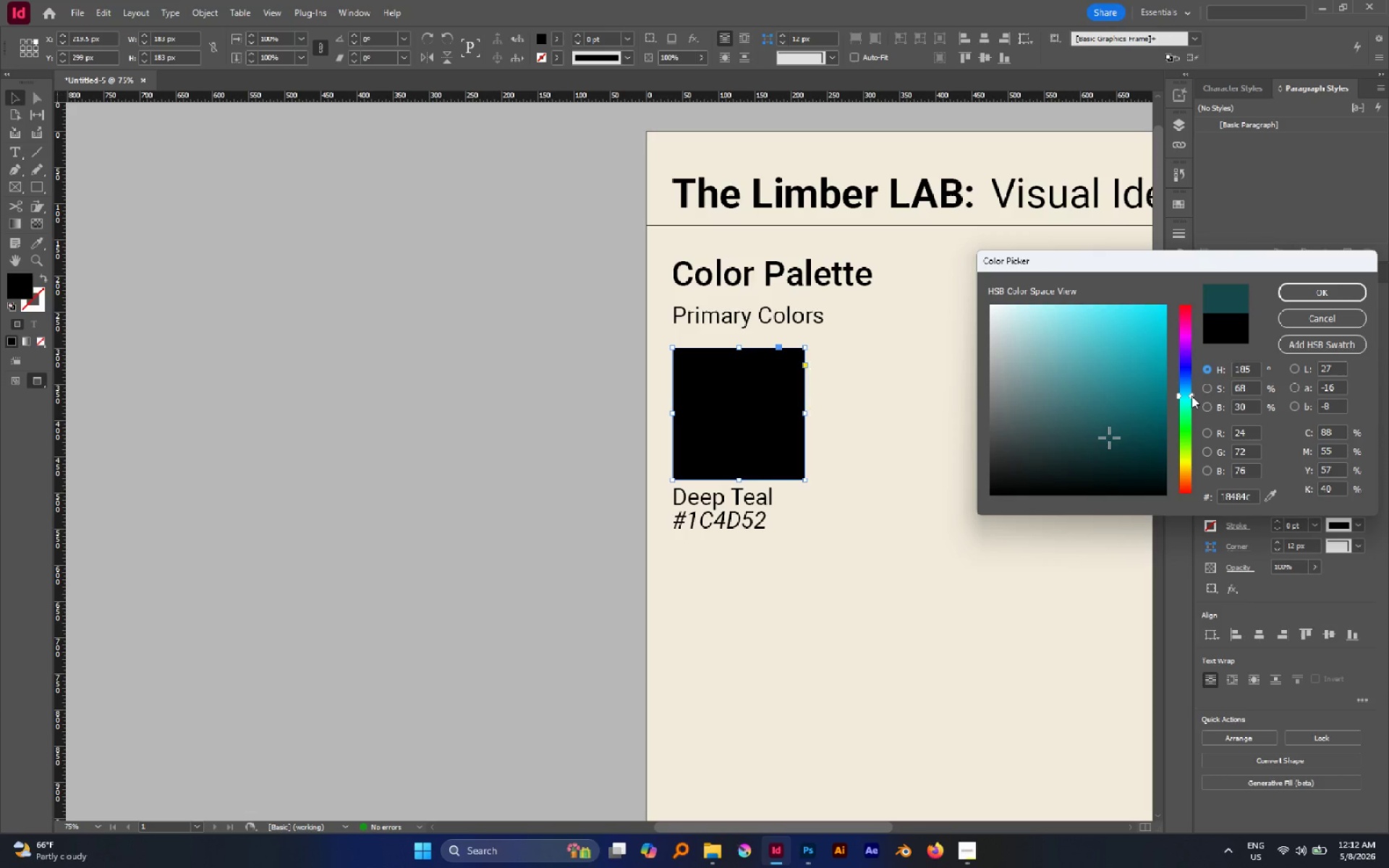 
left_click_drag(start_coordinate=[1192, 396], to_coordinate=[1197, 408])
 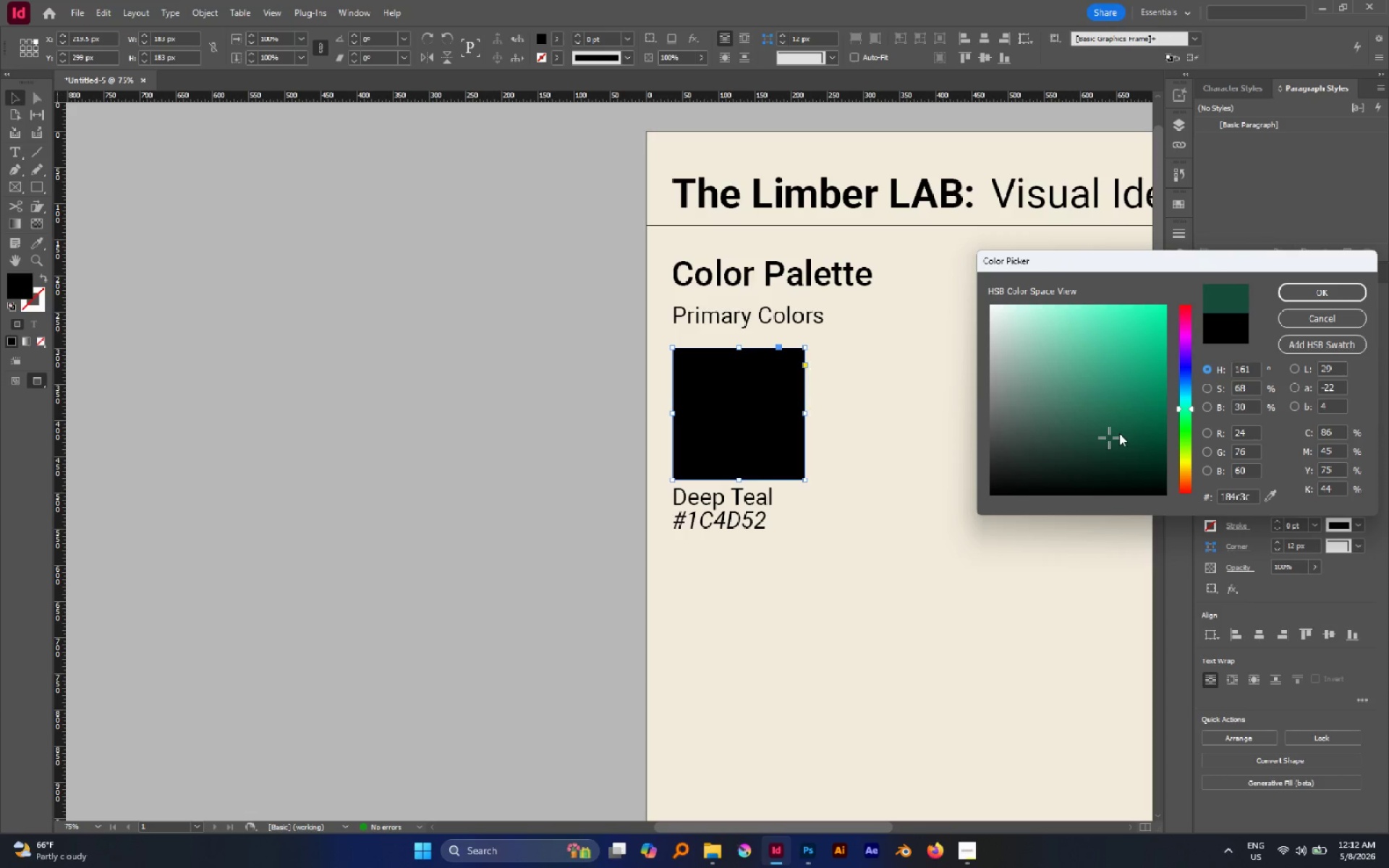 
left_click_drag(start_coordinate=[1119, 433], to_coordinate=[1110, 451])
 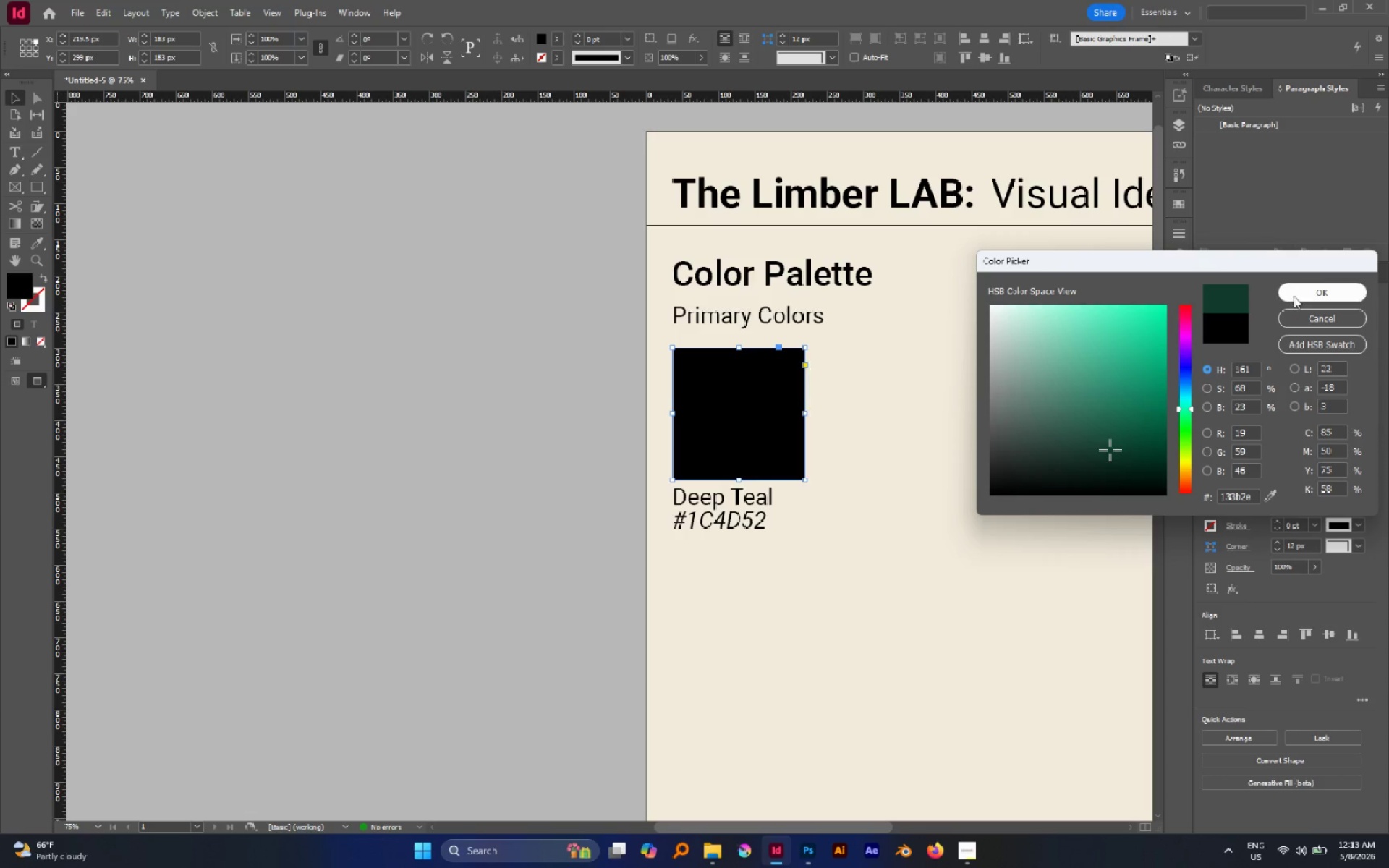 
left_click([1294, 296])
 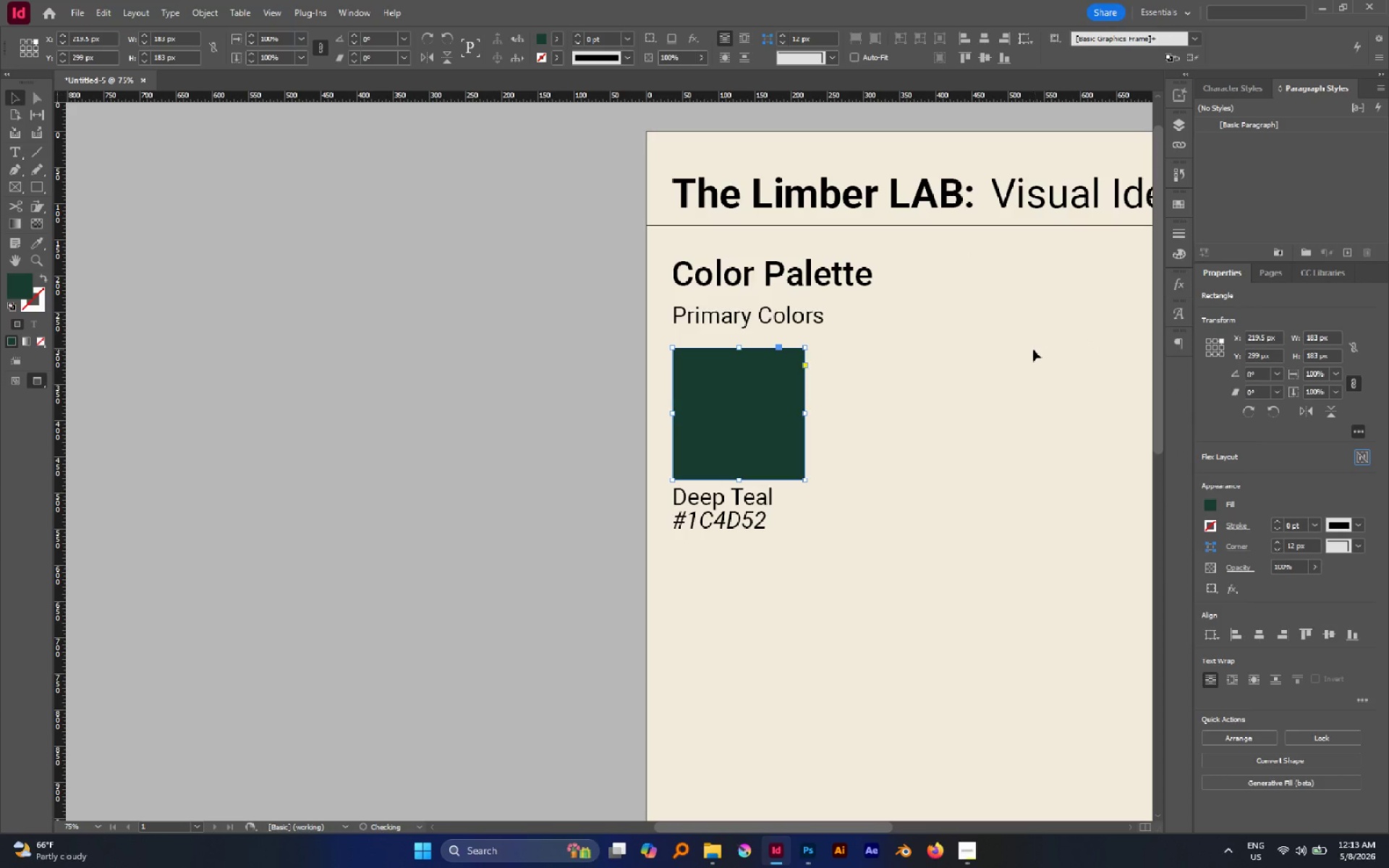 
left_click([1033, 349])
 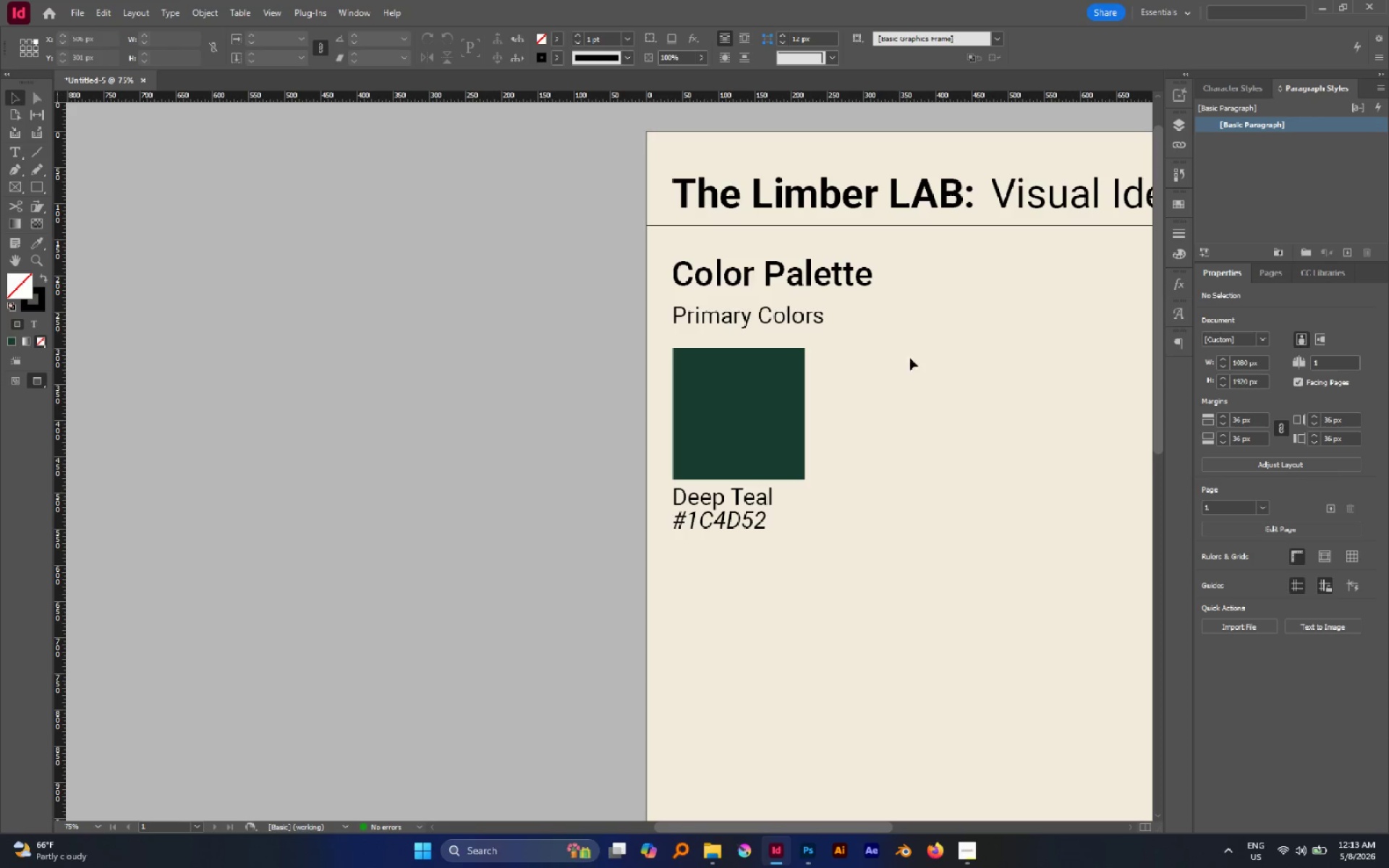 
left_click([806, 374])
 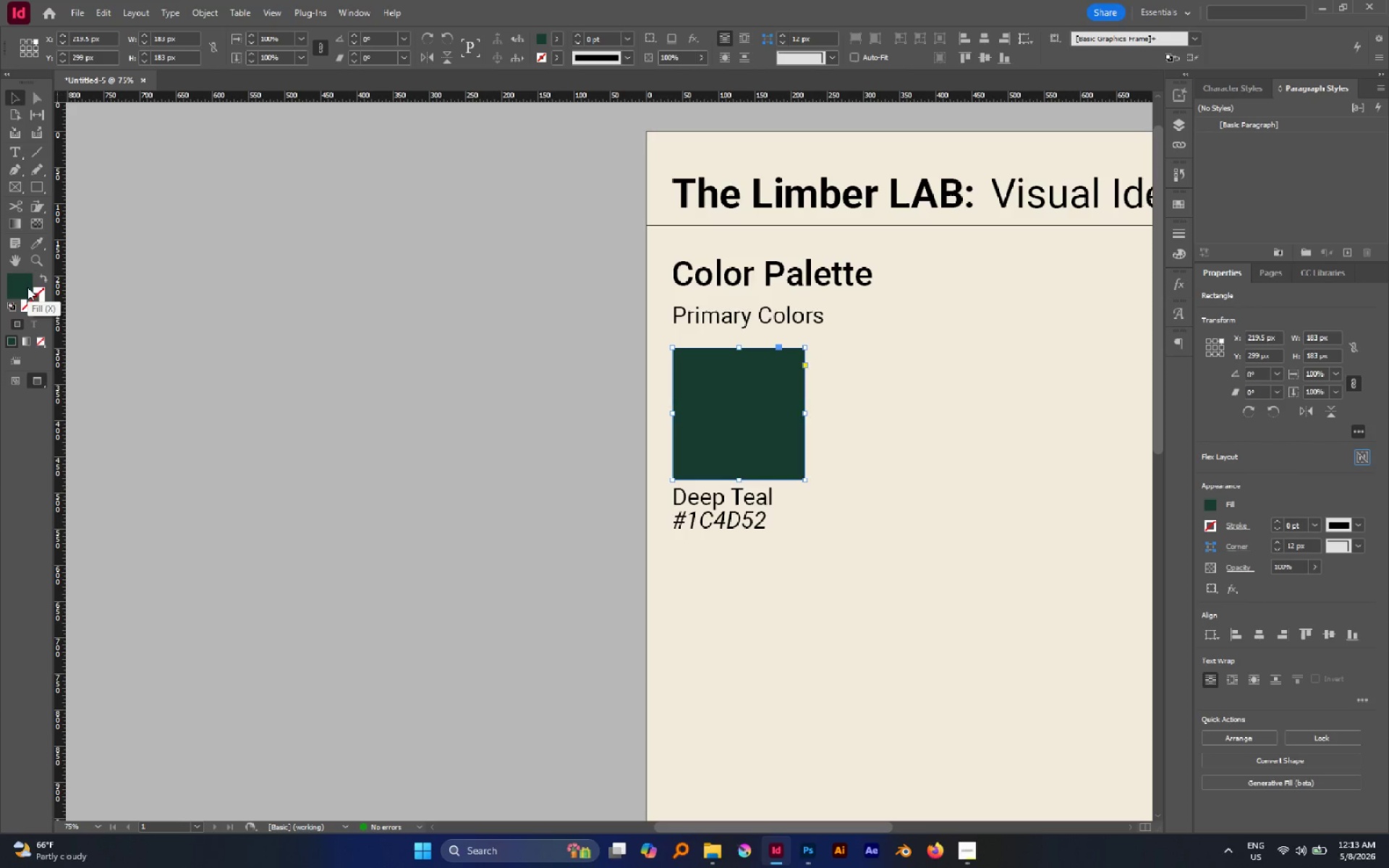 
double_click([27, 287])
 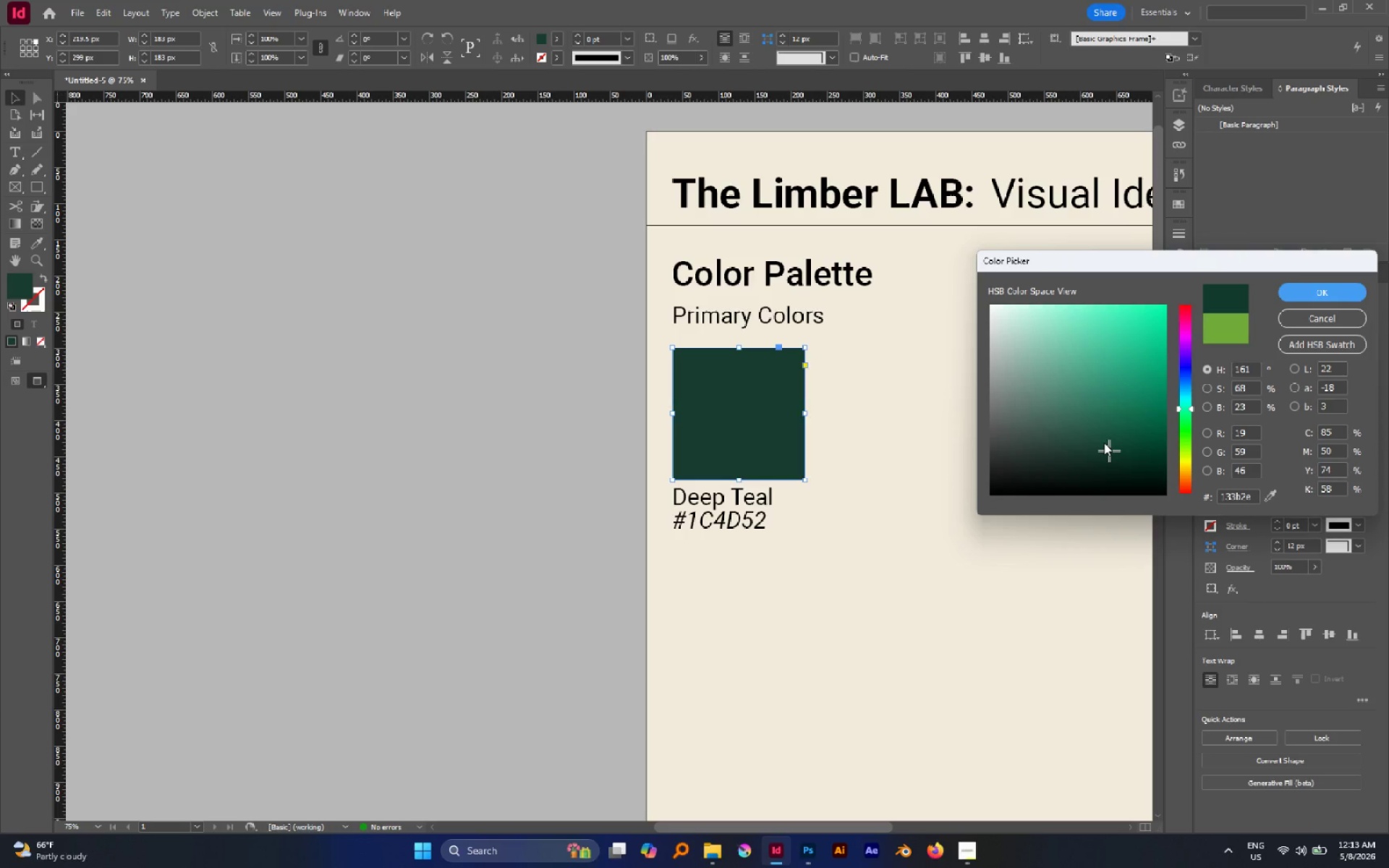 
left_click_drag(start_coordinate=[1106, 444], to_coordinate=[1104, 454])
 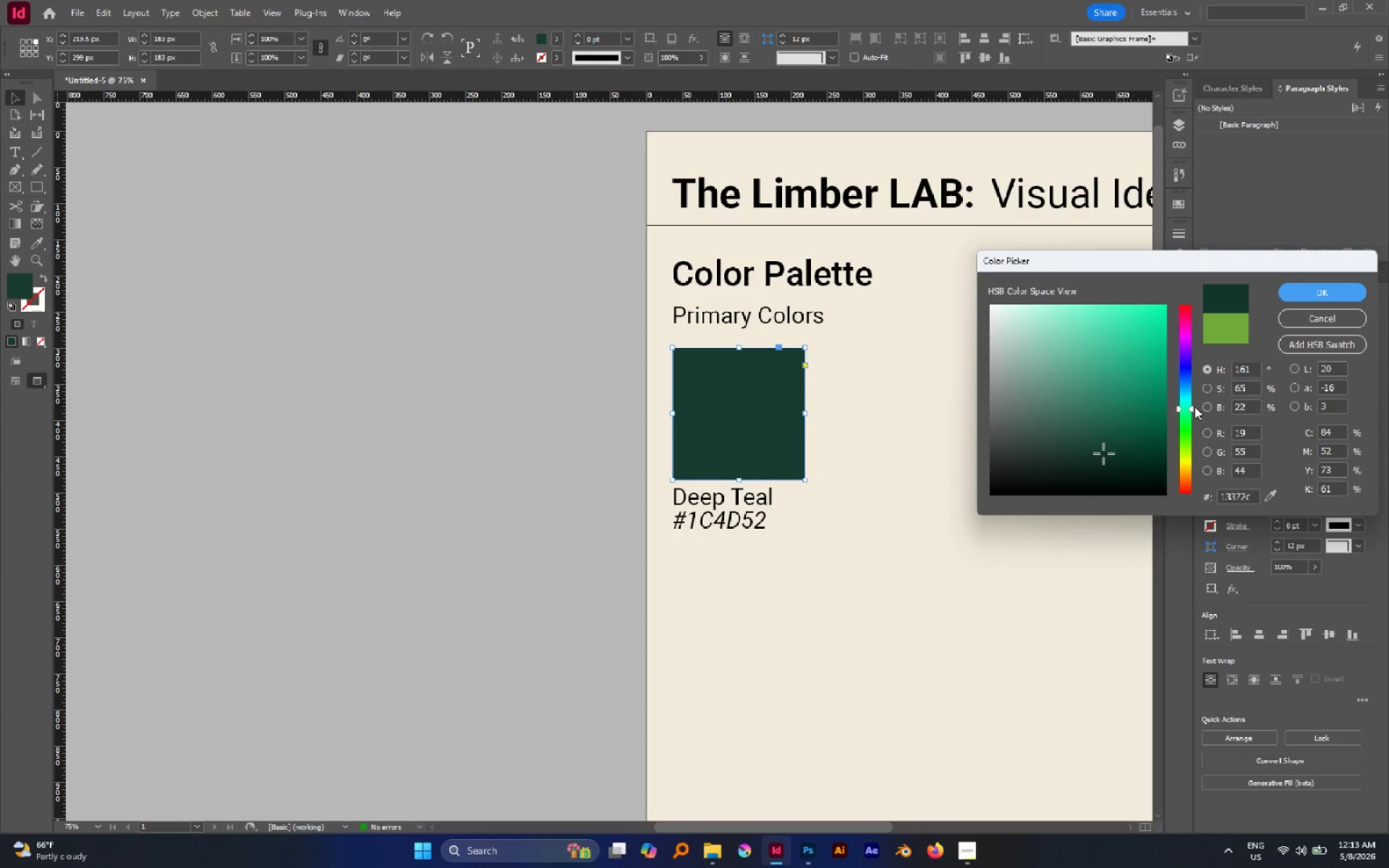 
left_click_drag(start_coordinate=[1194, 407], to_coordinate=[1194, 401])
 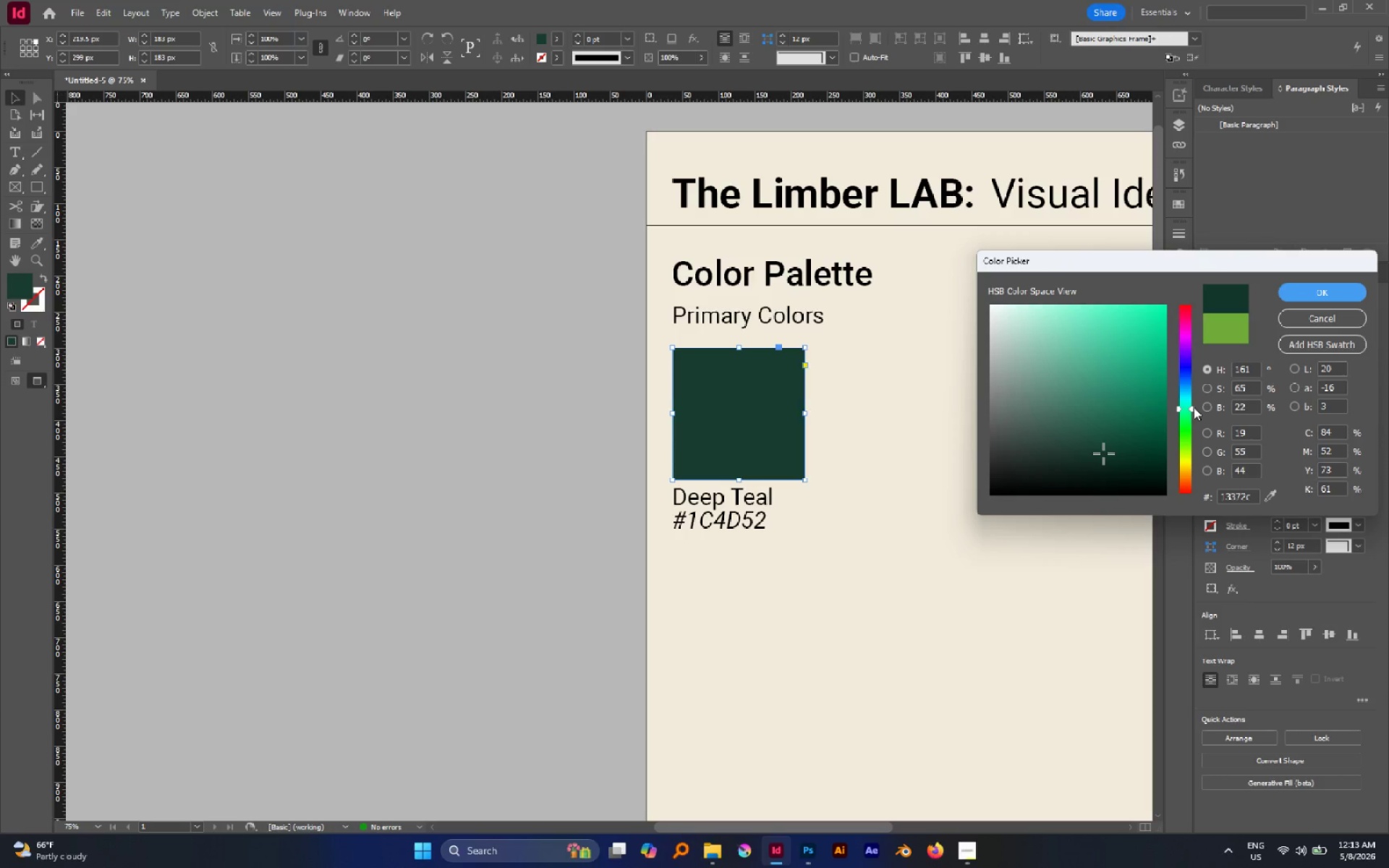 
left_click_drag(start_coordinate=[1194, 407], to_coordinate=[1194, 403])
 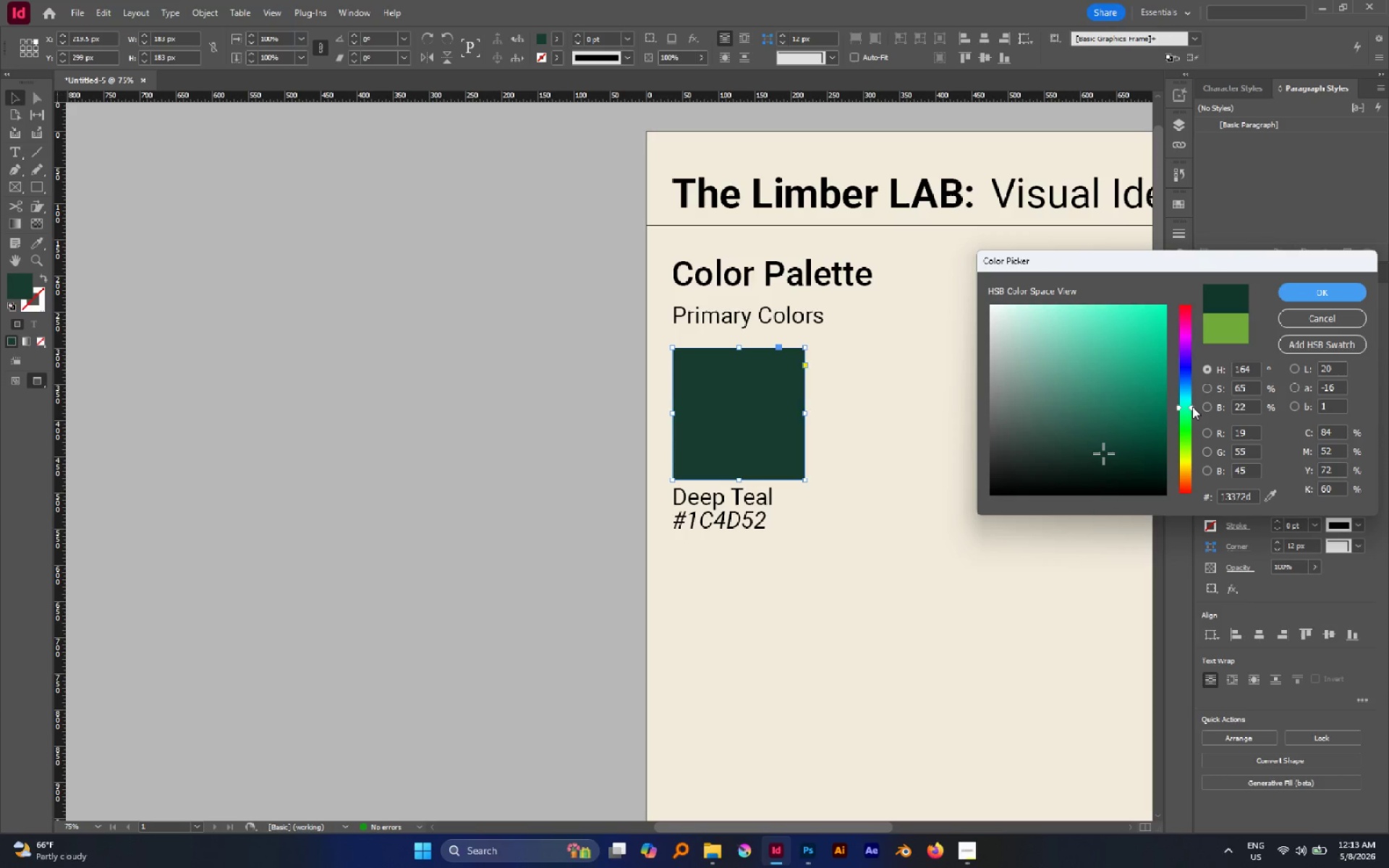 
left_click([1334, 292])
 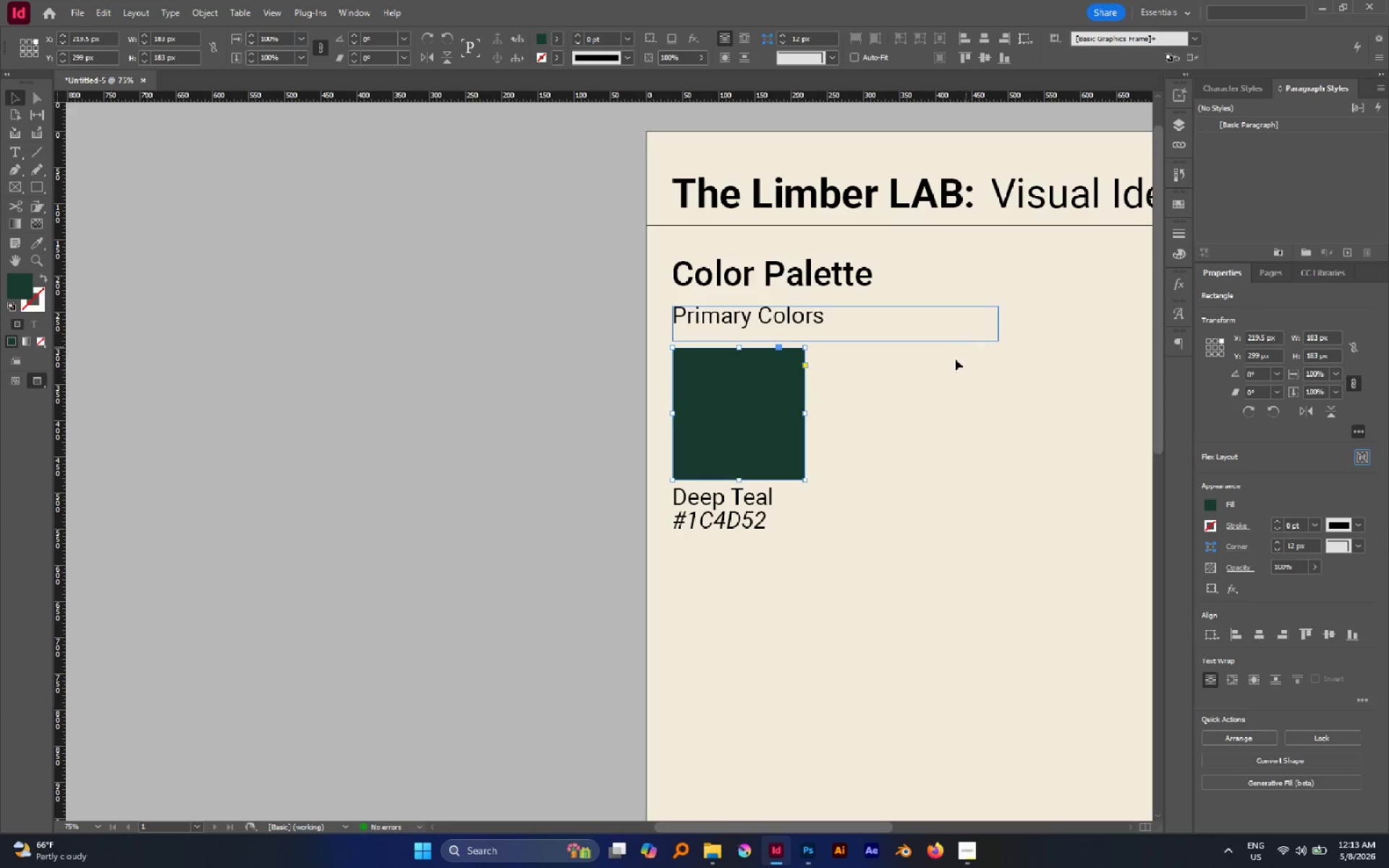 
left_click([951, 362])
 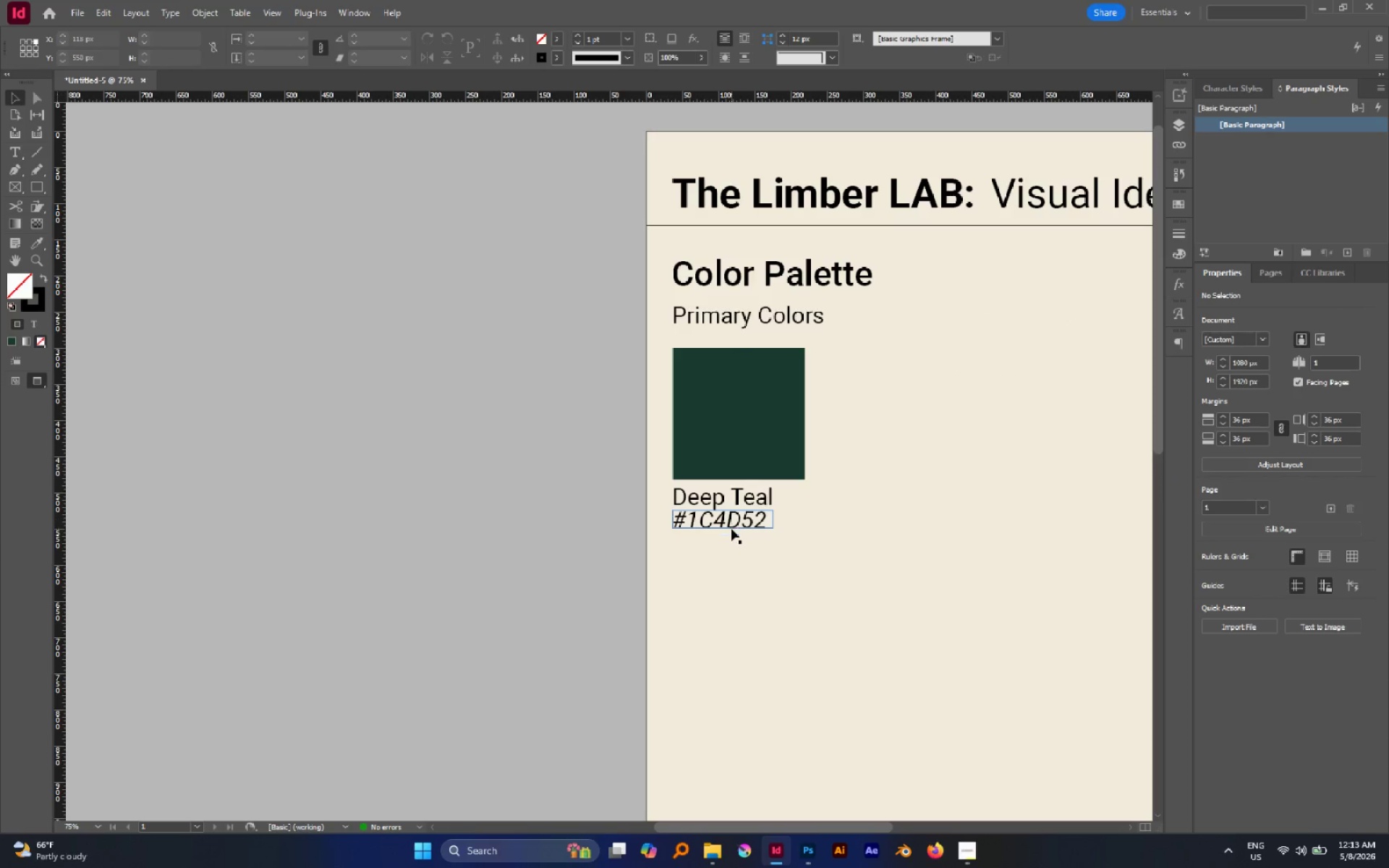 
left_click_drag(start_coordinate=[749, 548], to_coordinate=[689, 504])
 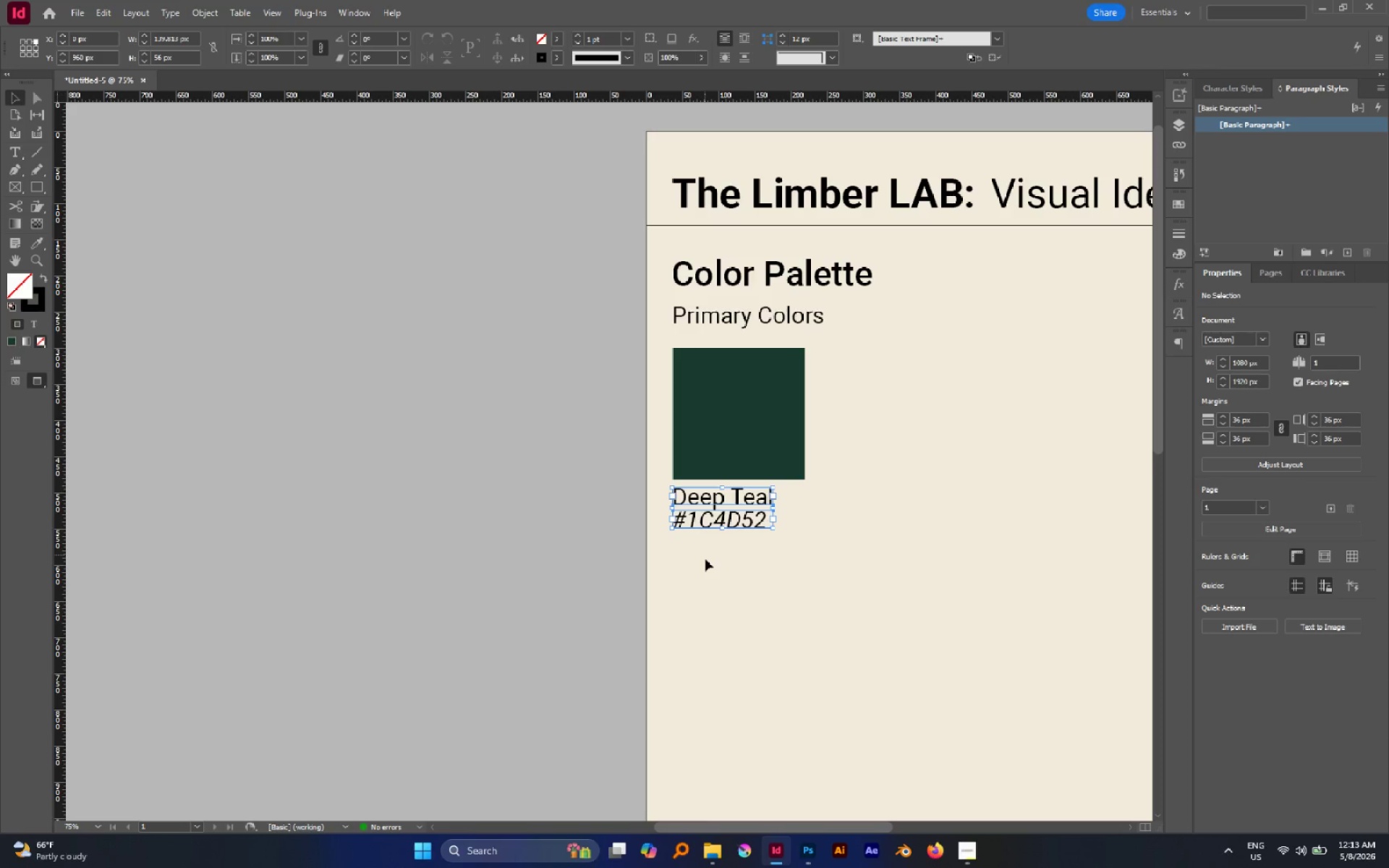 
left_click([705, 559])
 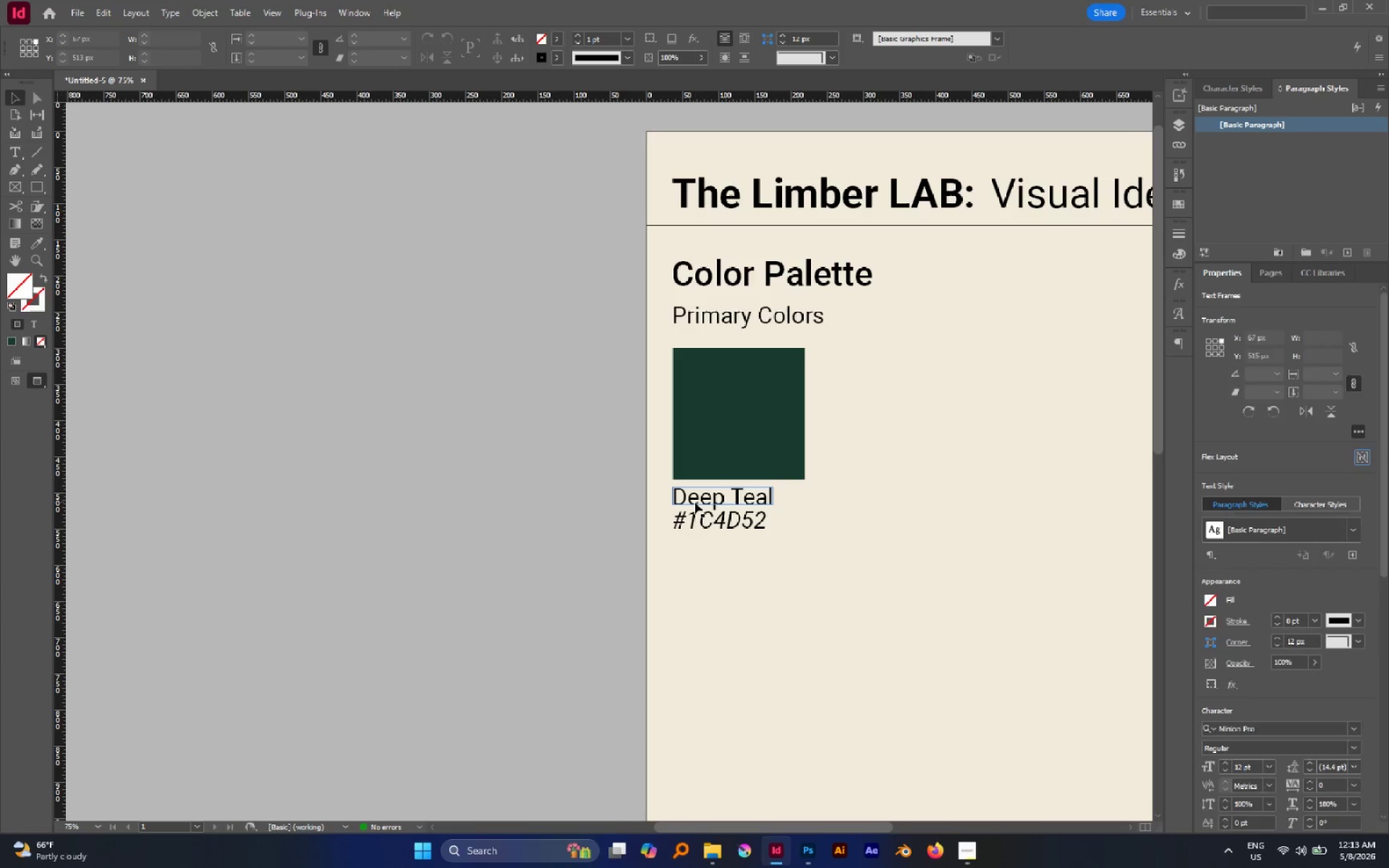 
left_click([694, 502])
 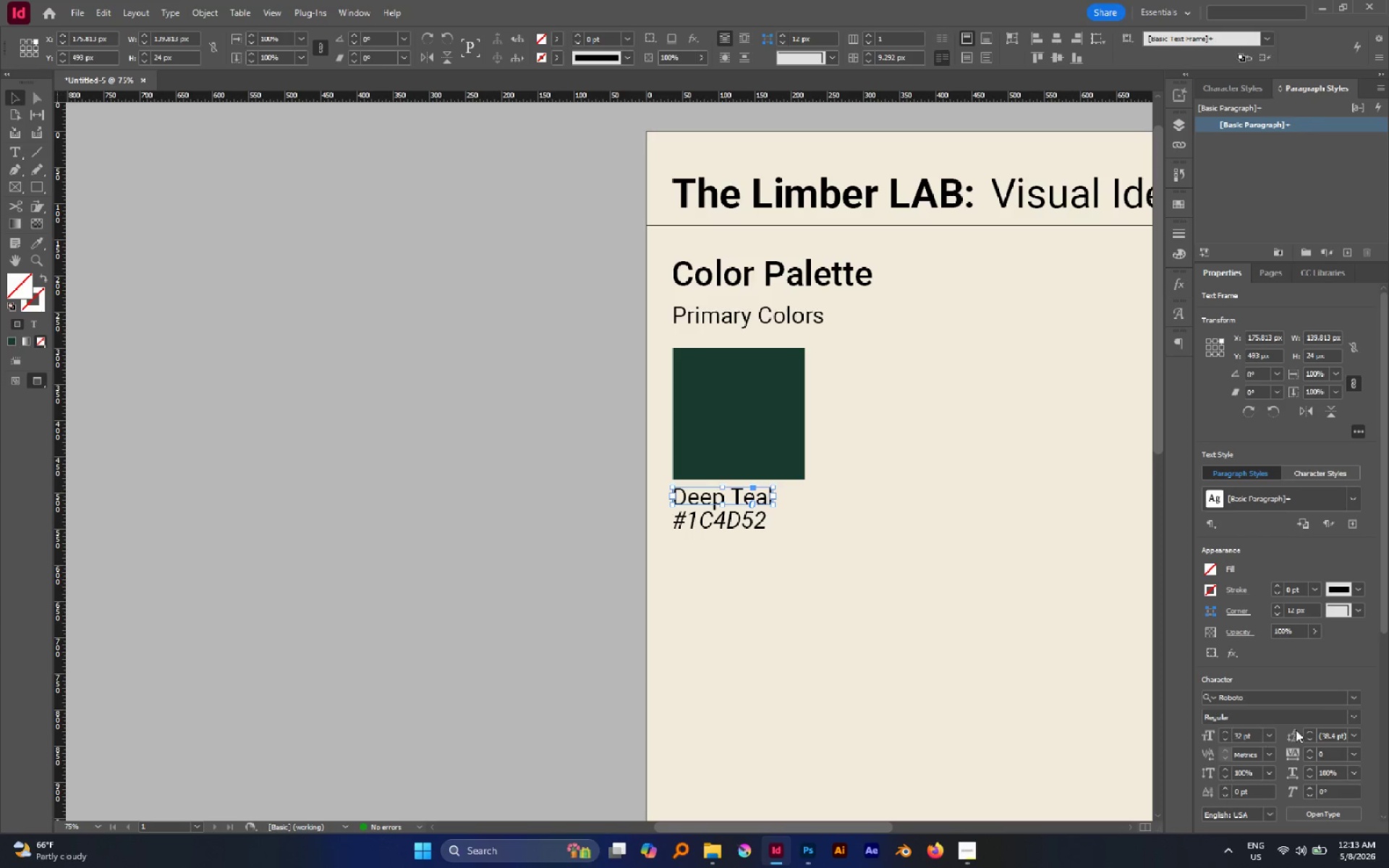 
left_click([1356, 711])
 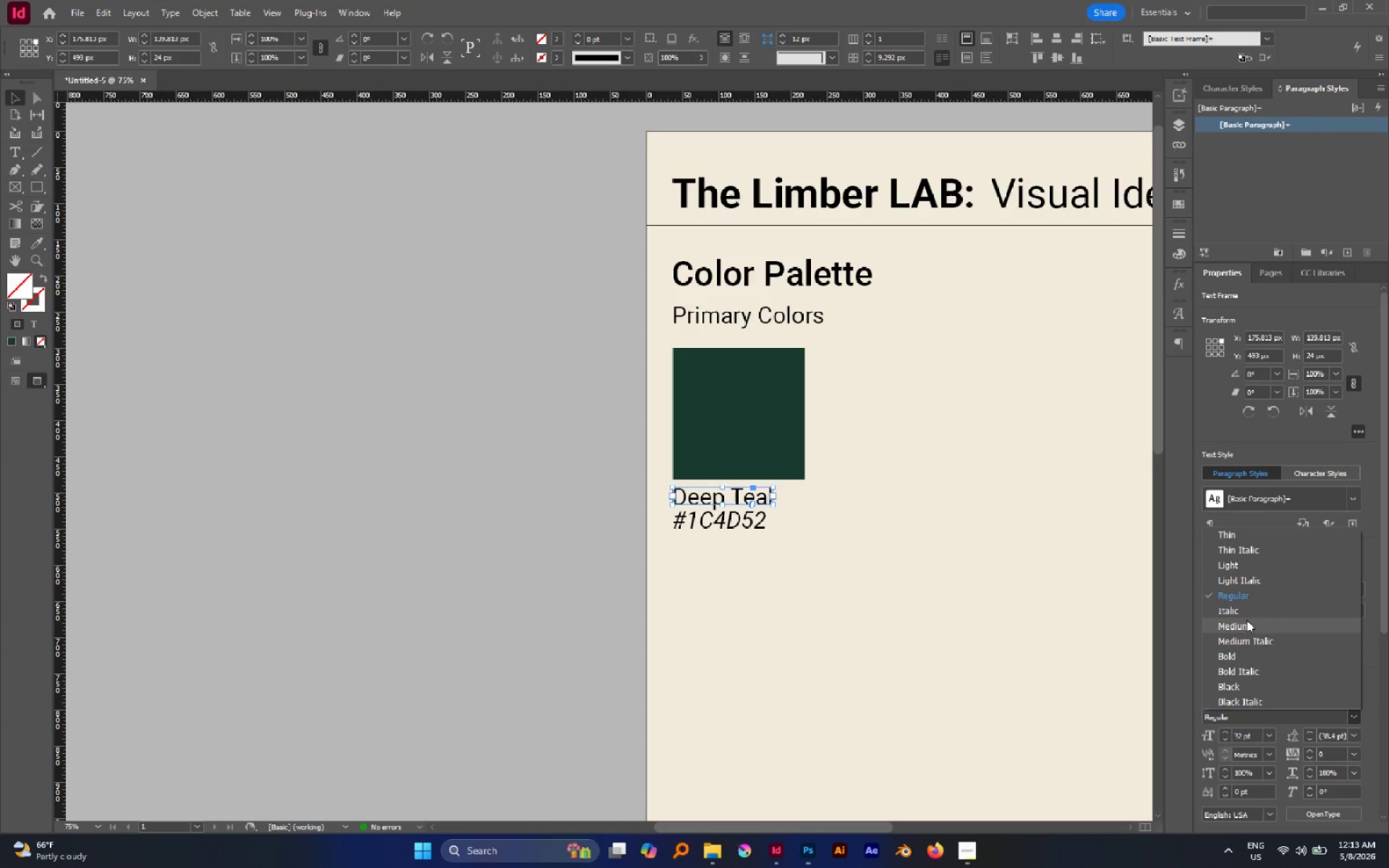 
left_click([1246, 620])
 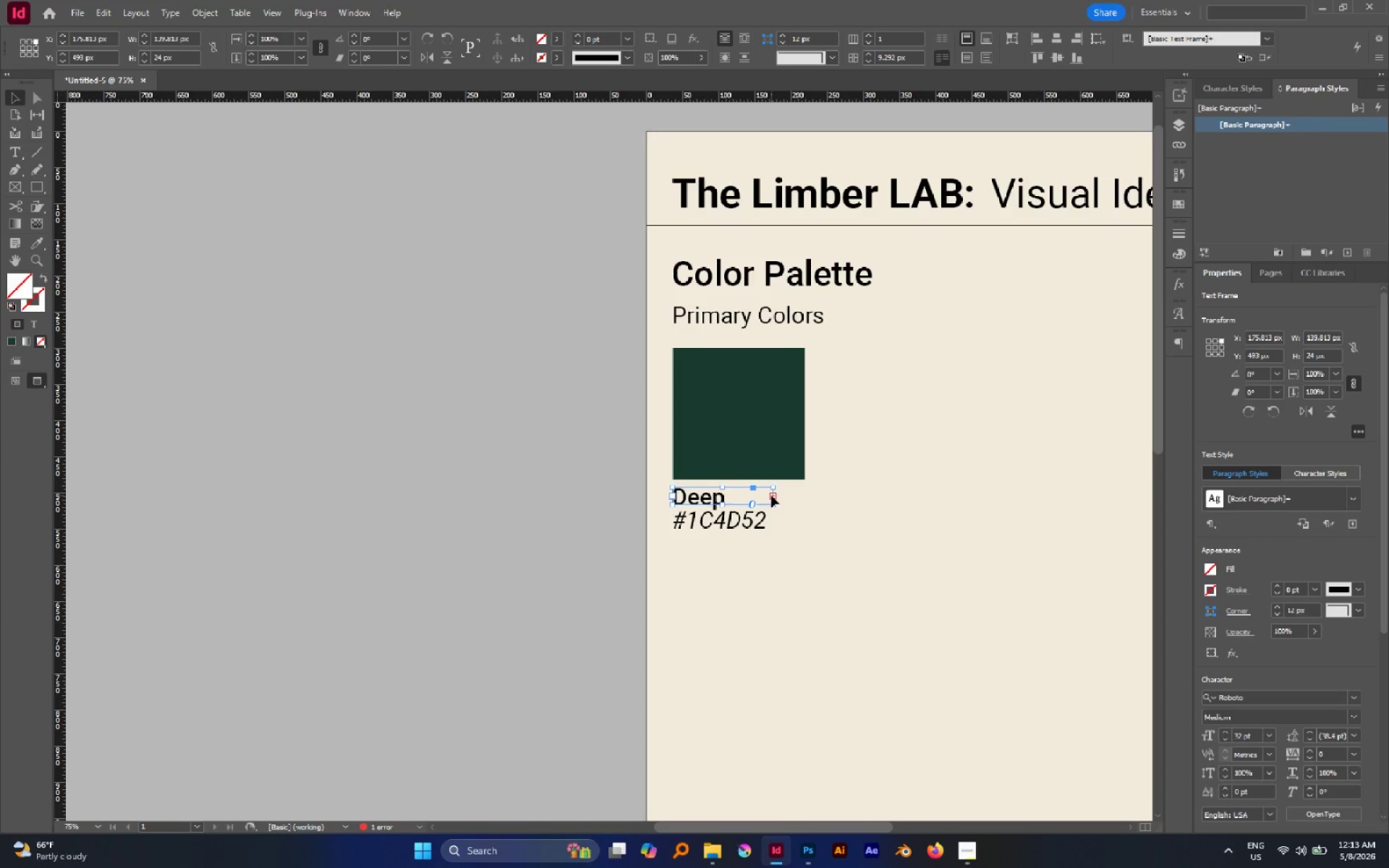 
left_click_drag(start_coordinate=[773, 495], to_coordinate=[804, 499])
 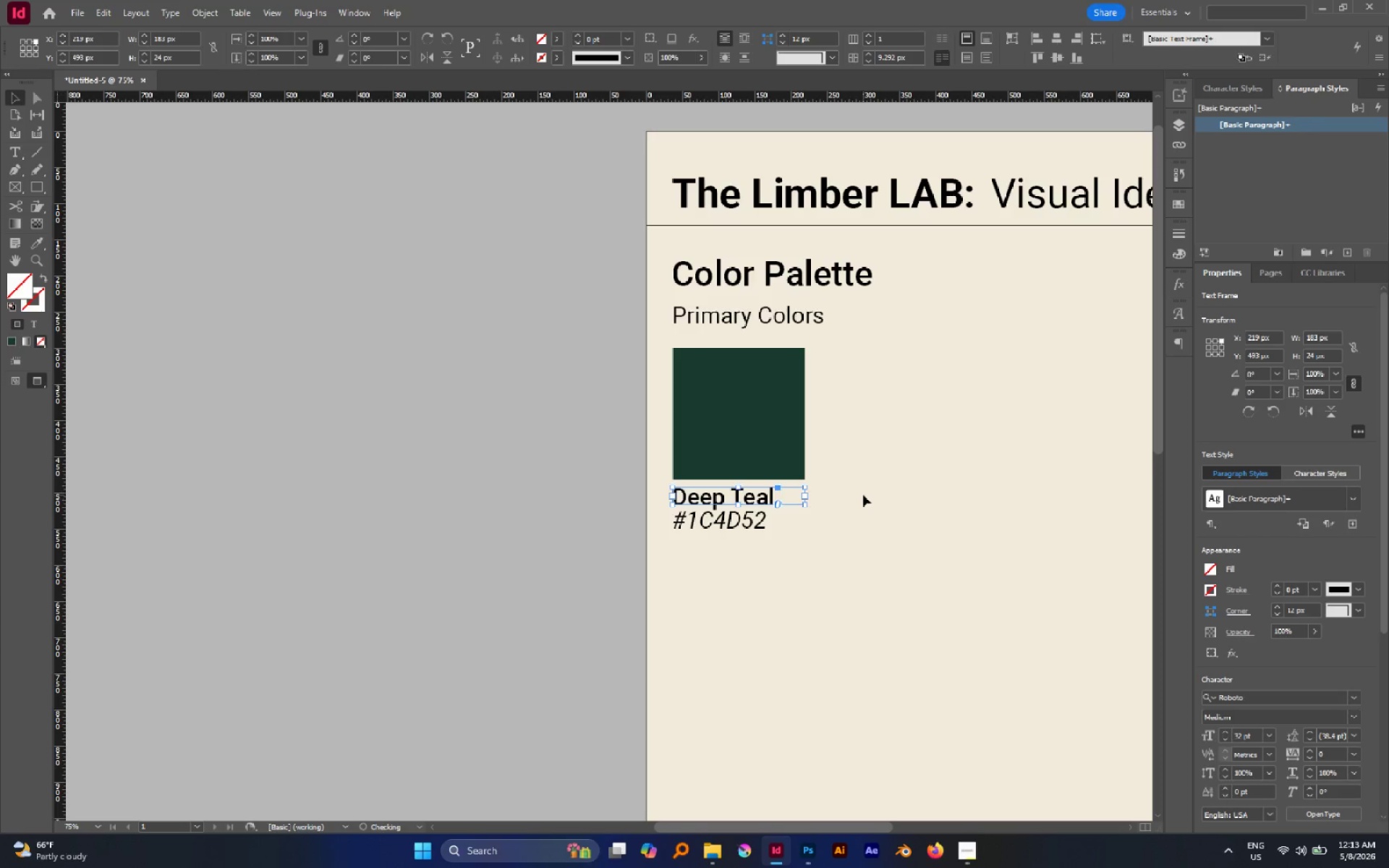 
left_click([863, 495])
 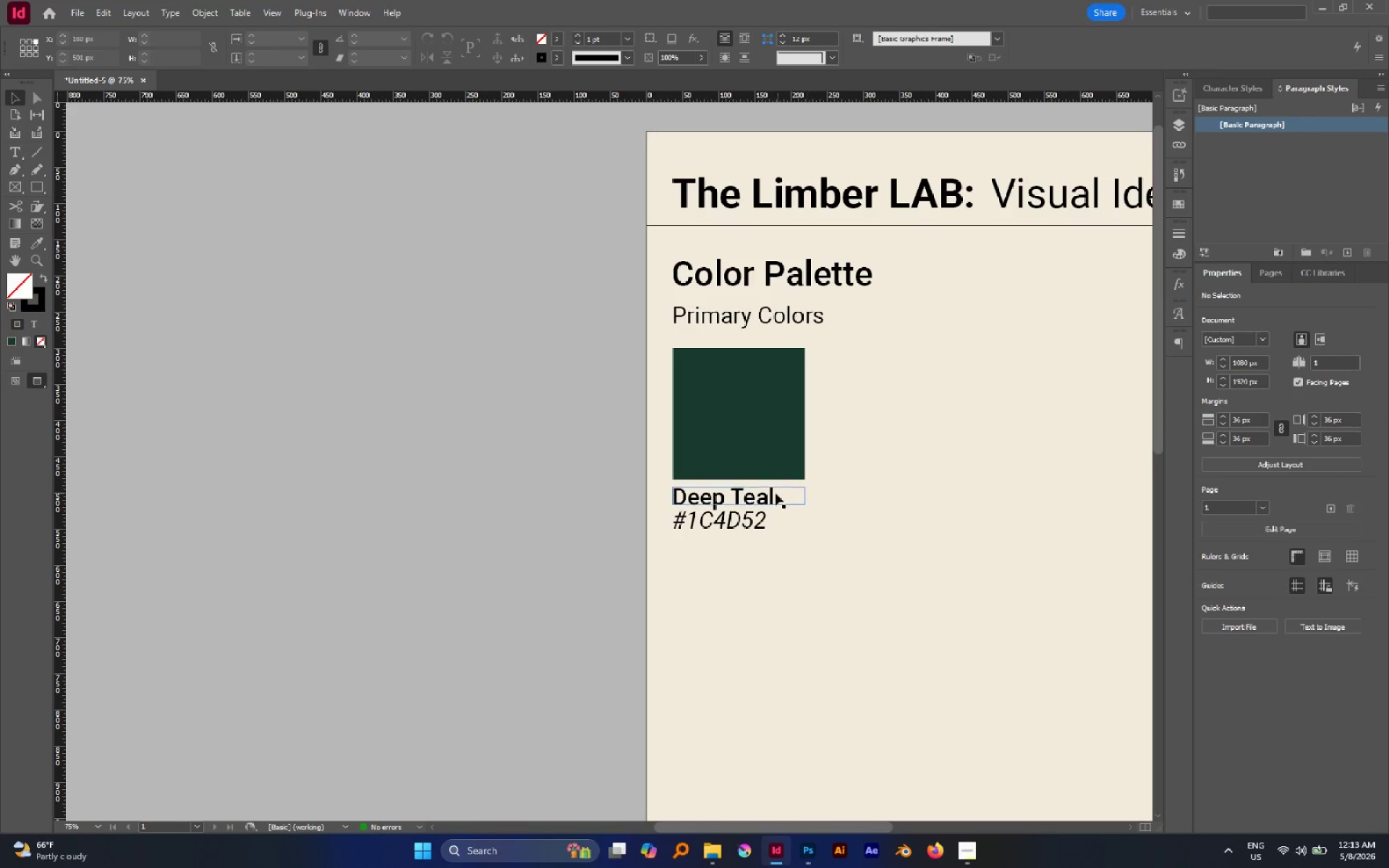 
left_click([776, 493])
 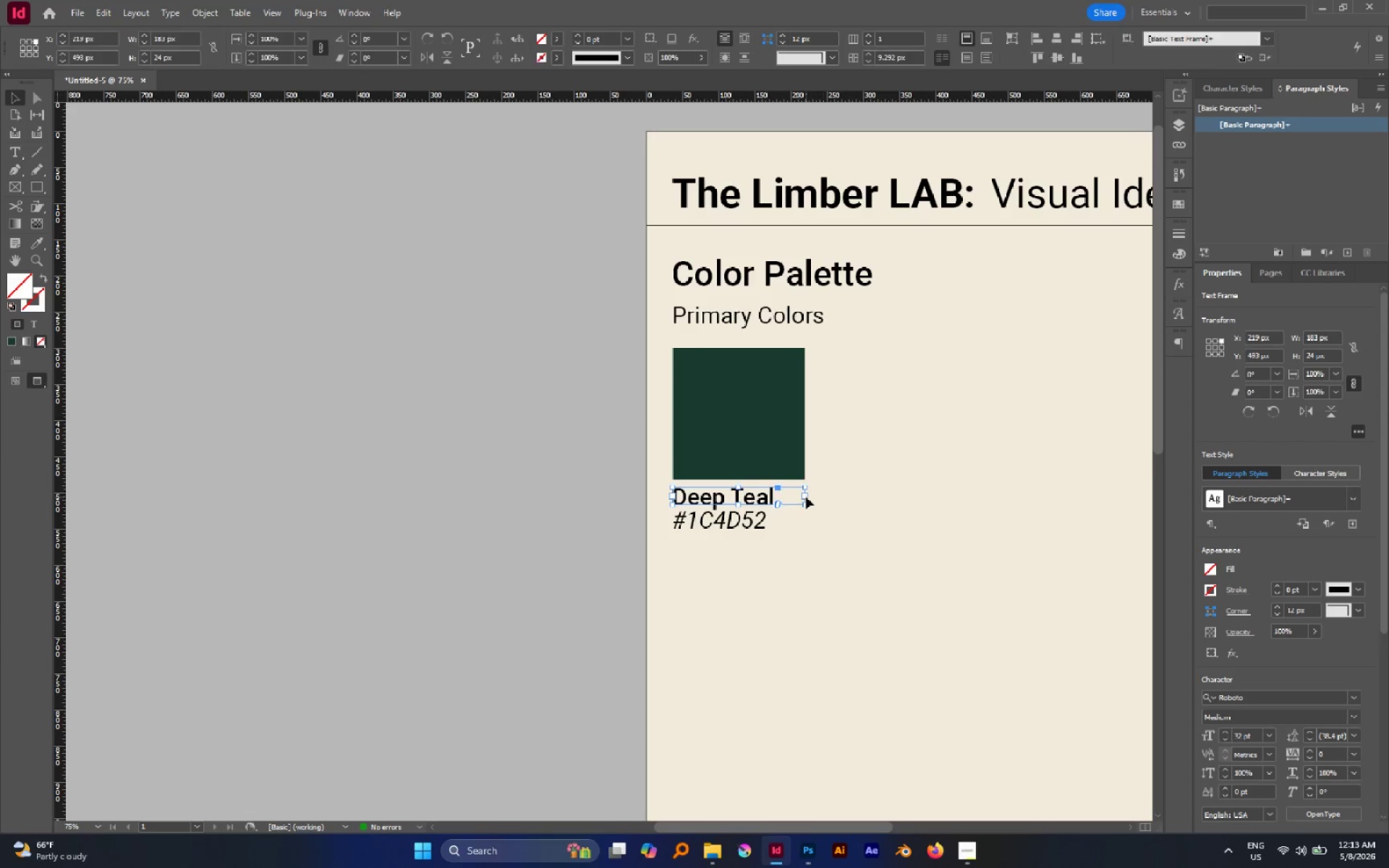 
left_click_drag(start_coordinate=[805, 497], to_coordinate=[802, 497])
 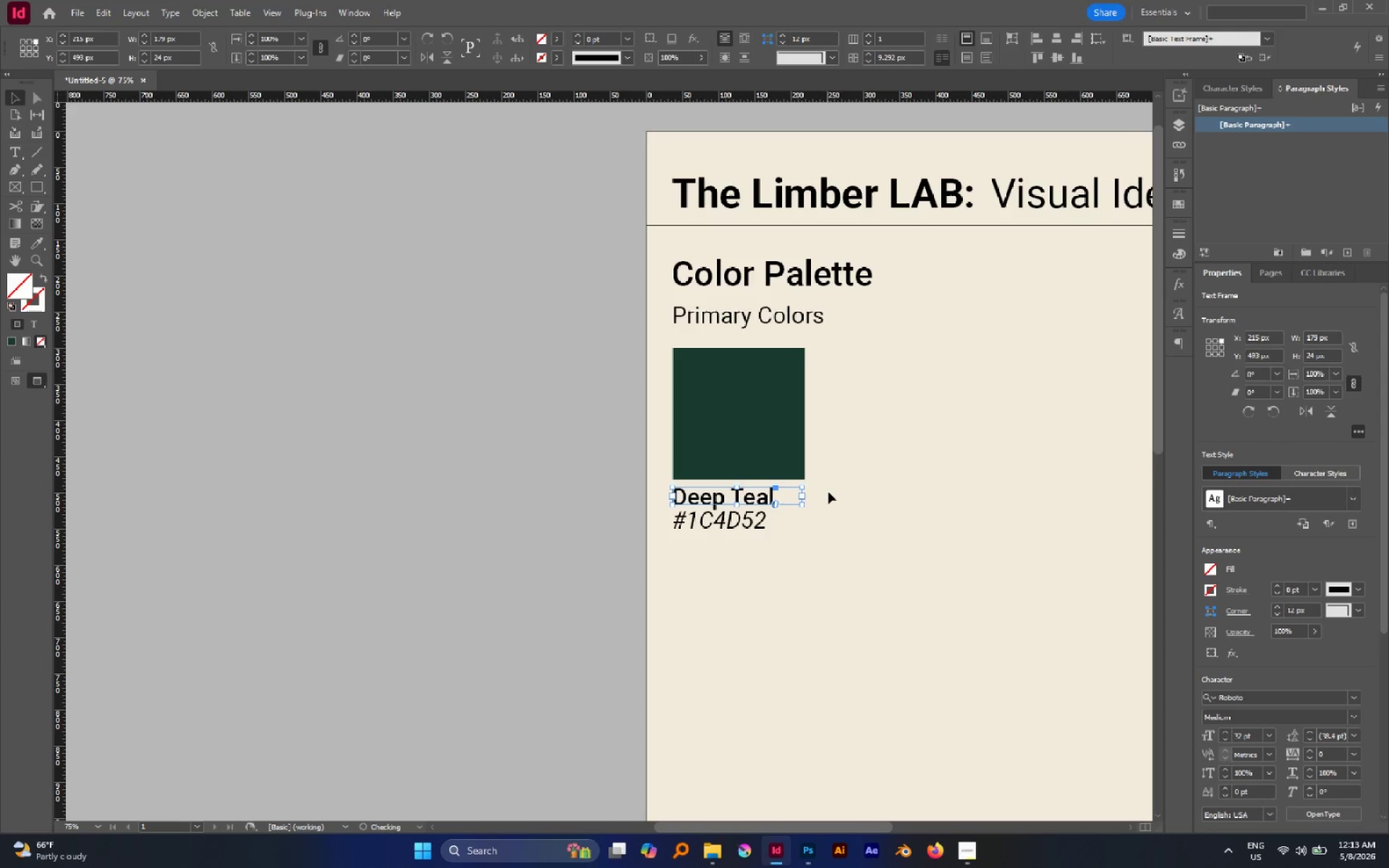 
left_click([828, 492])
 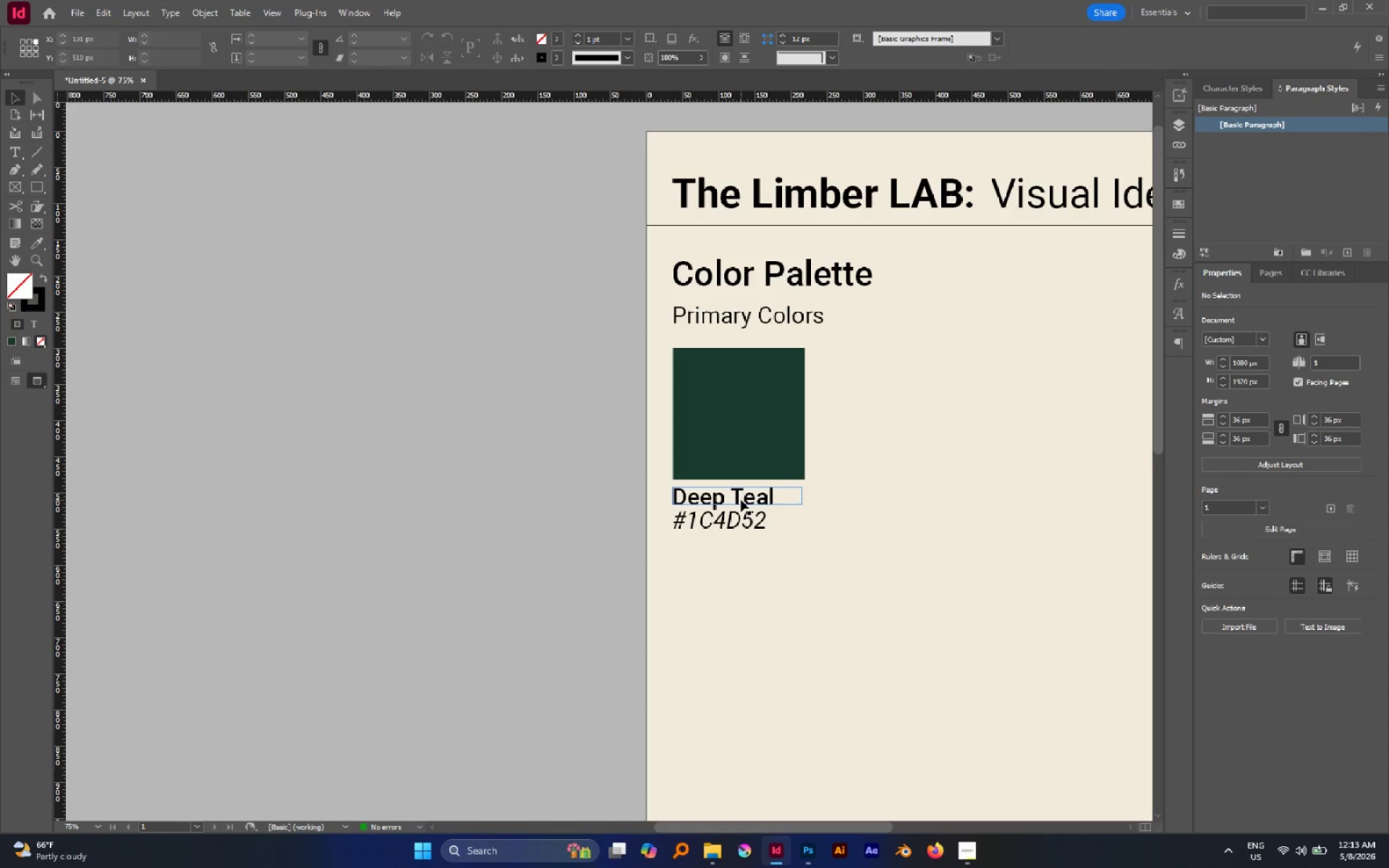 
left_click([839, 560])
 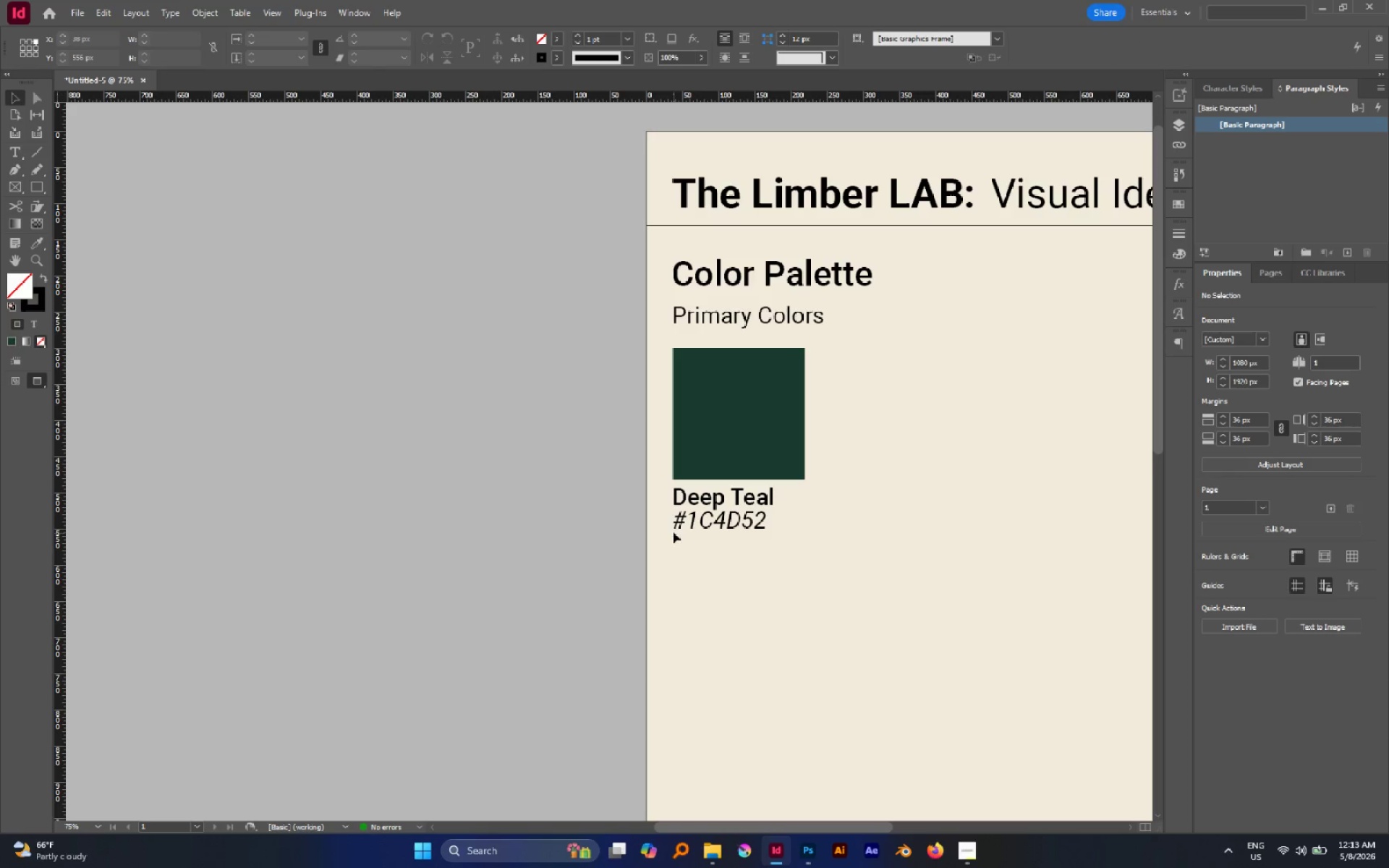 
left_click([784, 561])
 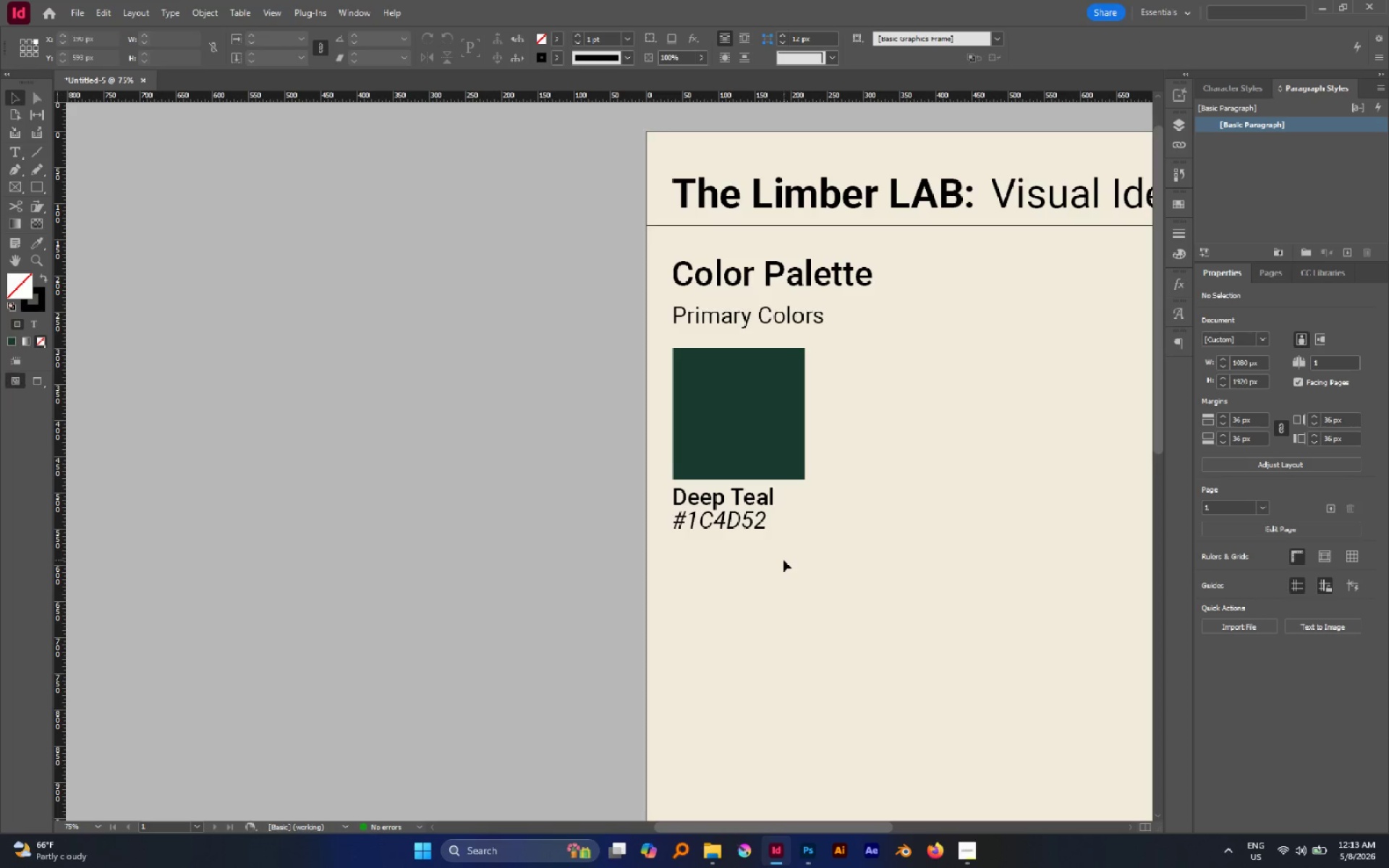 
key(W)
 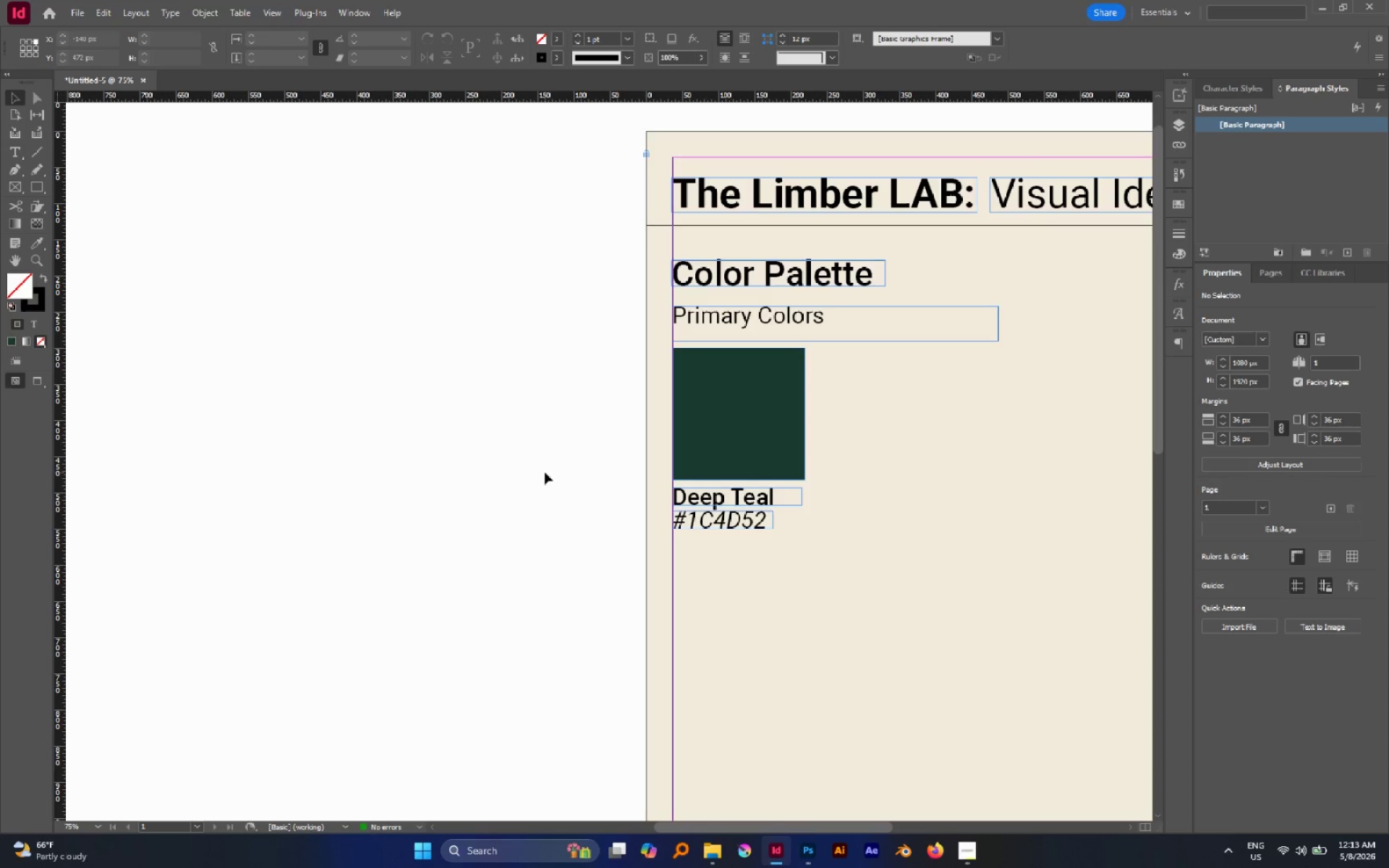 
hold_key(key=AltLeft, duration=0.7)
scroll: coordinate [545, 472], scroll_direction: down, amount: 2.0
 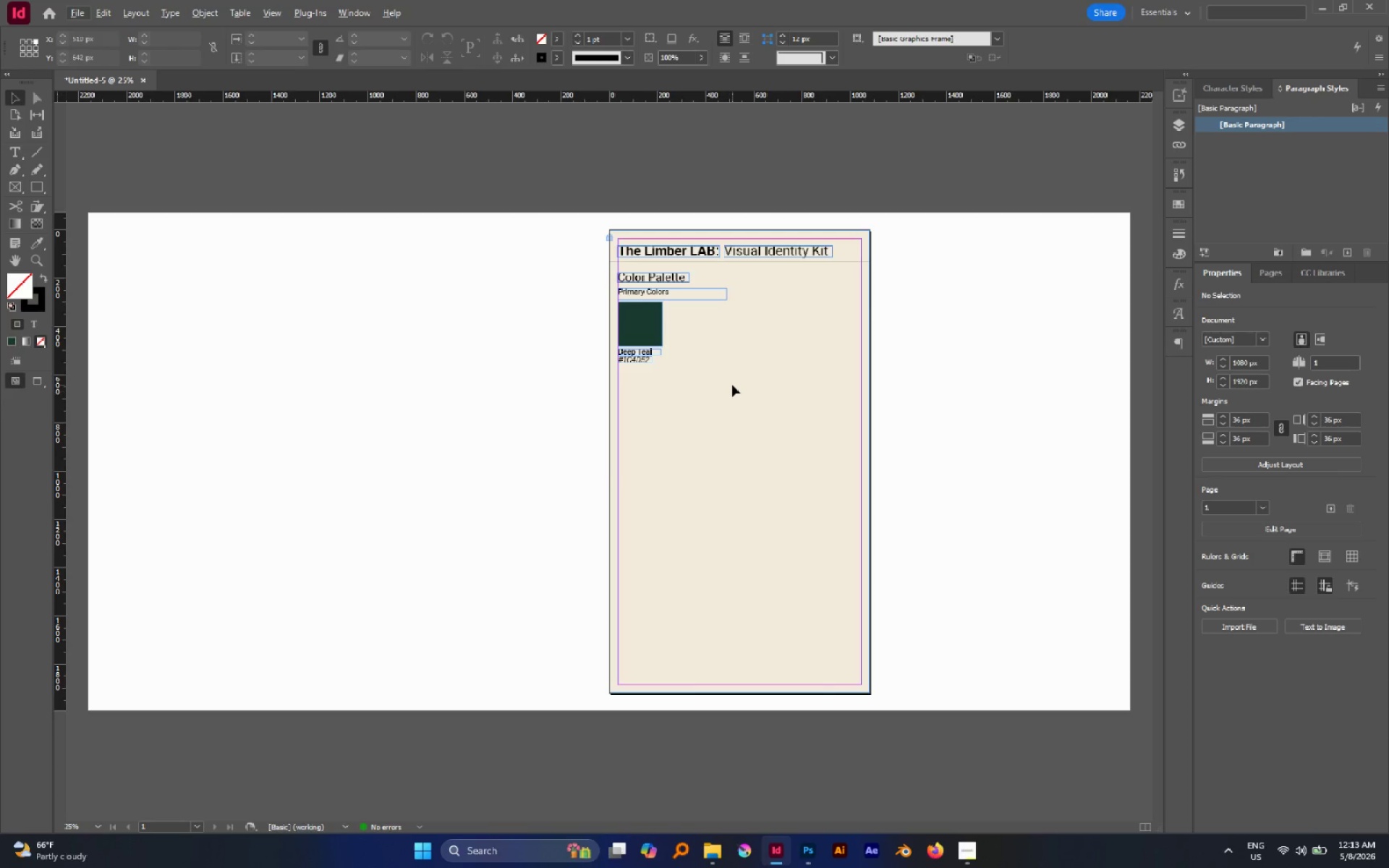 
hold_key(key=Space, duration=0.42)
 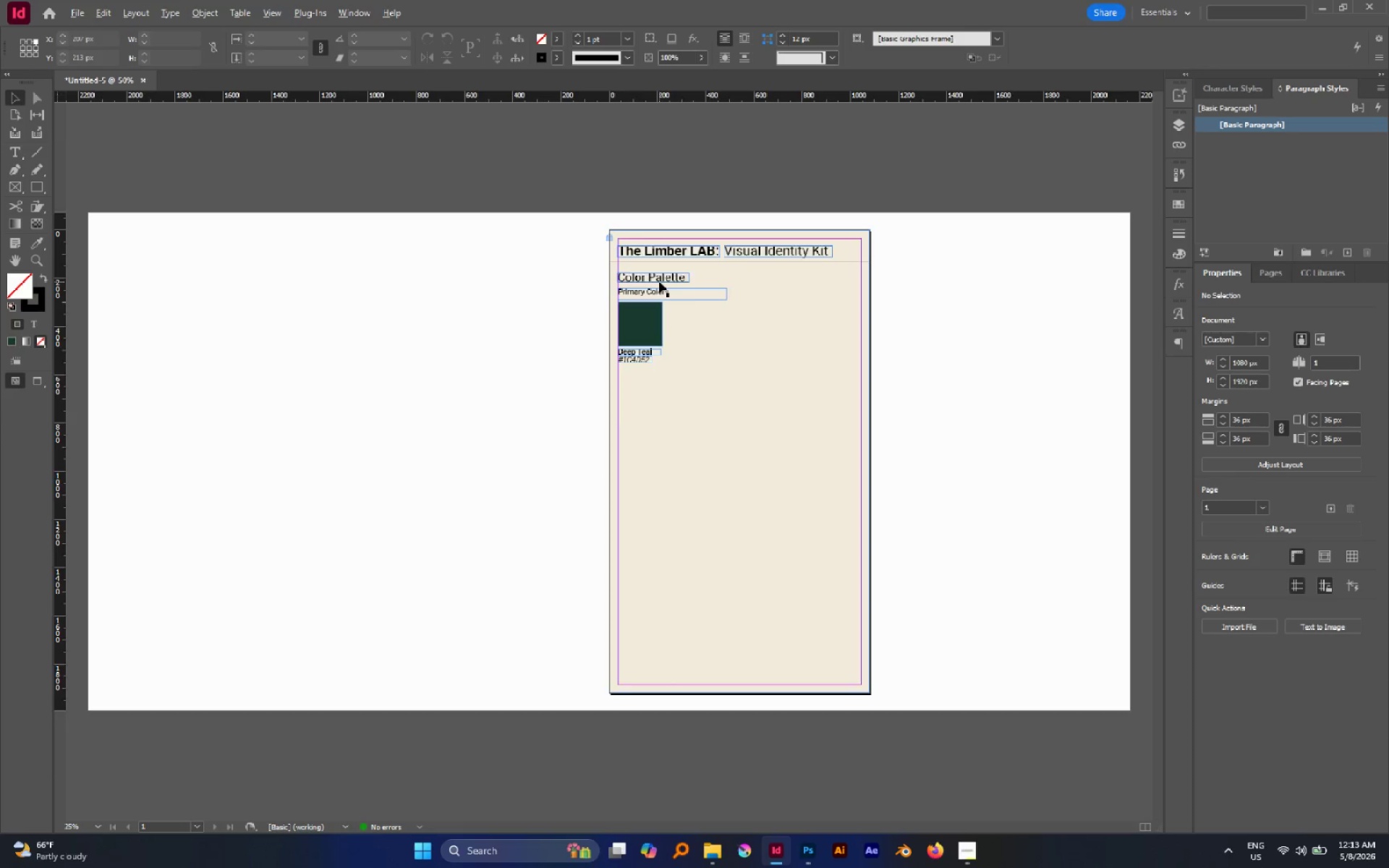 
left_click_drag(start_coordinate=[707, 388], to_coordinate=[670, 429])
 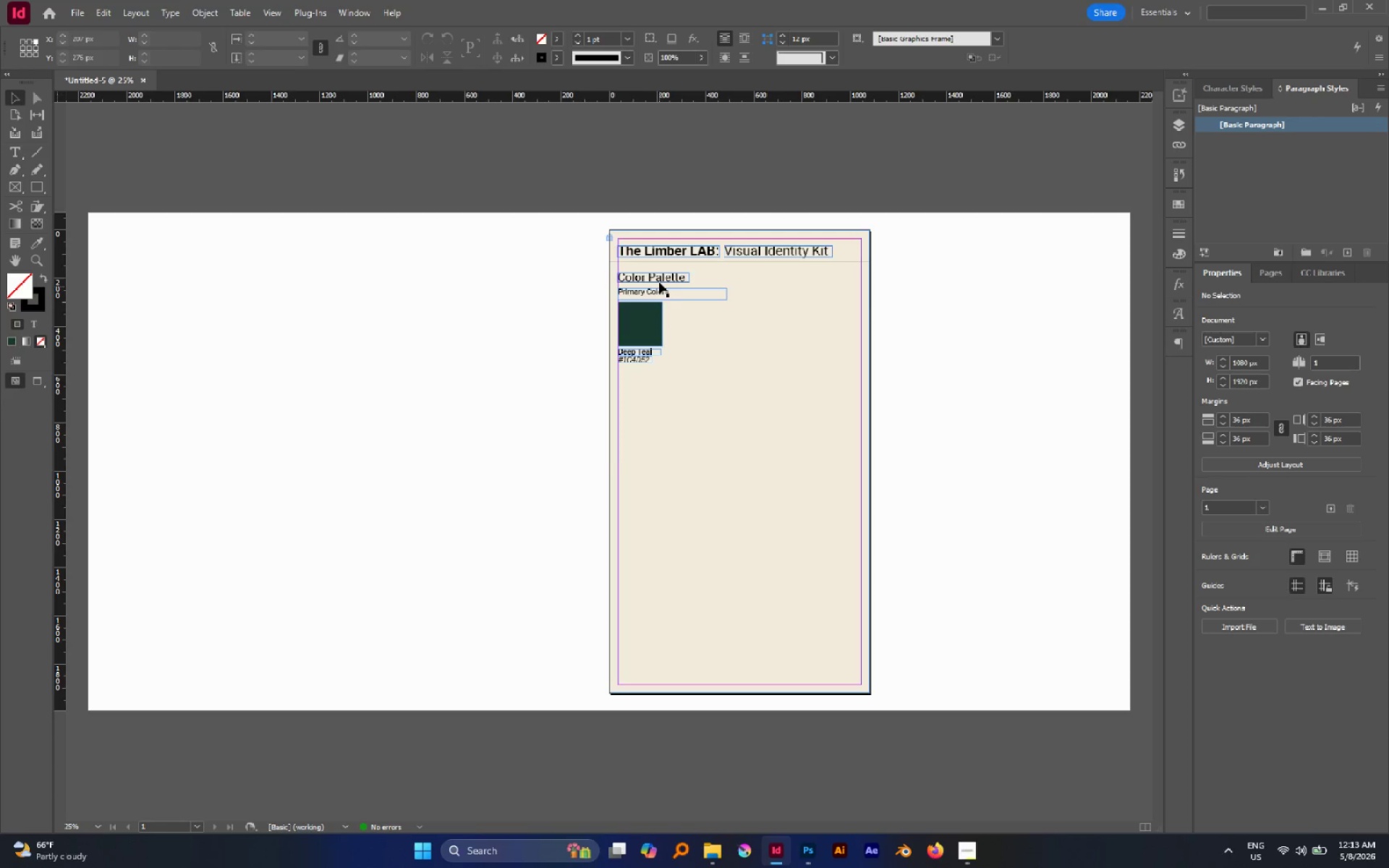 
hold_key(key=AltLeft, duration=0.58)
scroll: coordinate [659, 281], scroll_direction: up, amount: 1.0
 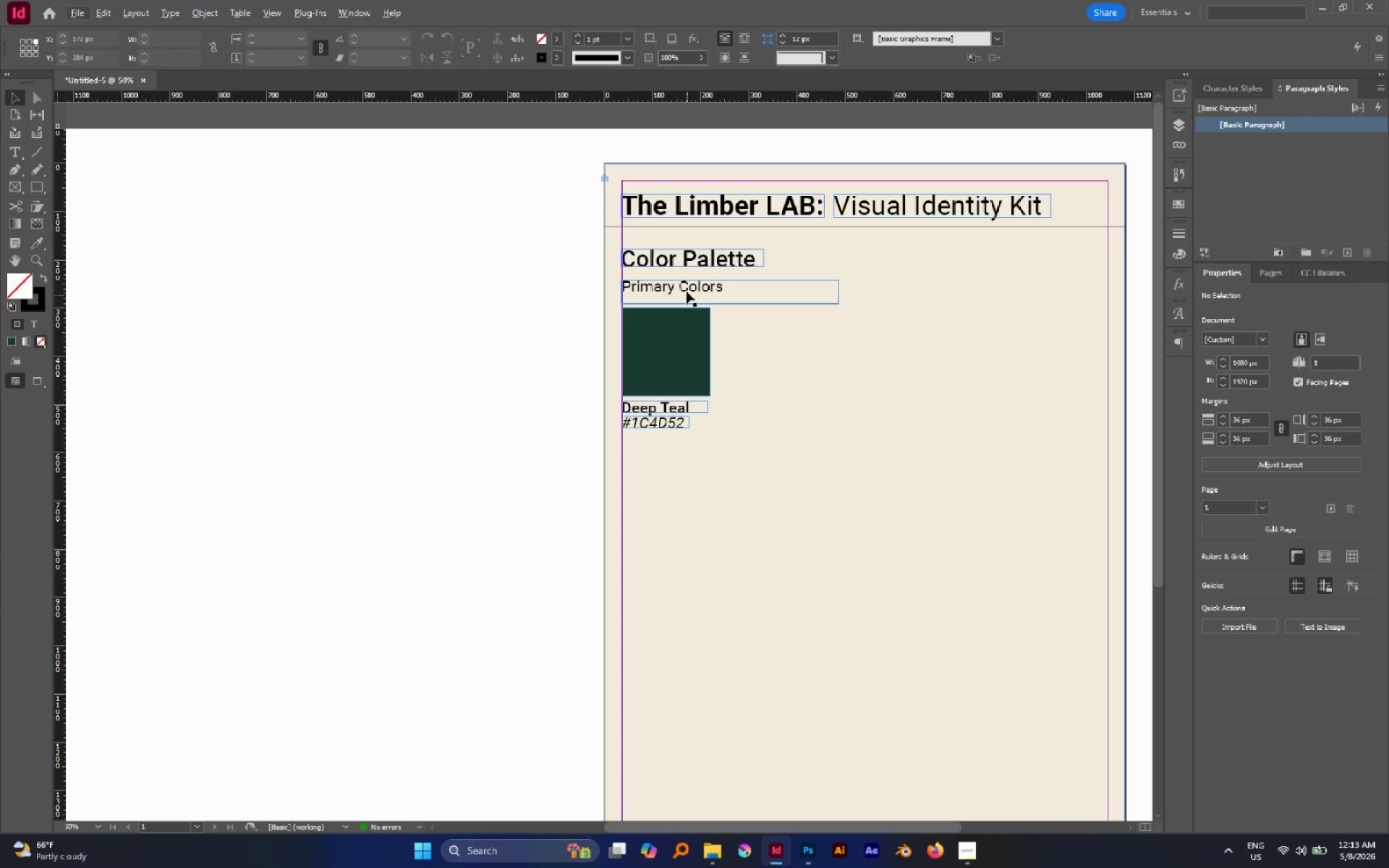 
left_click([687, 290])
 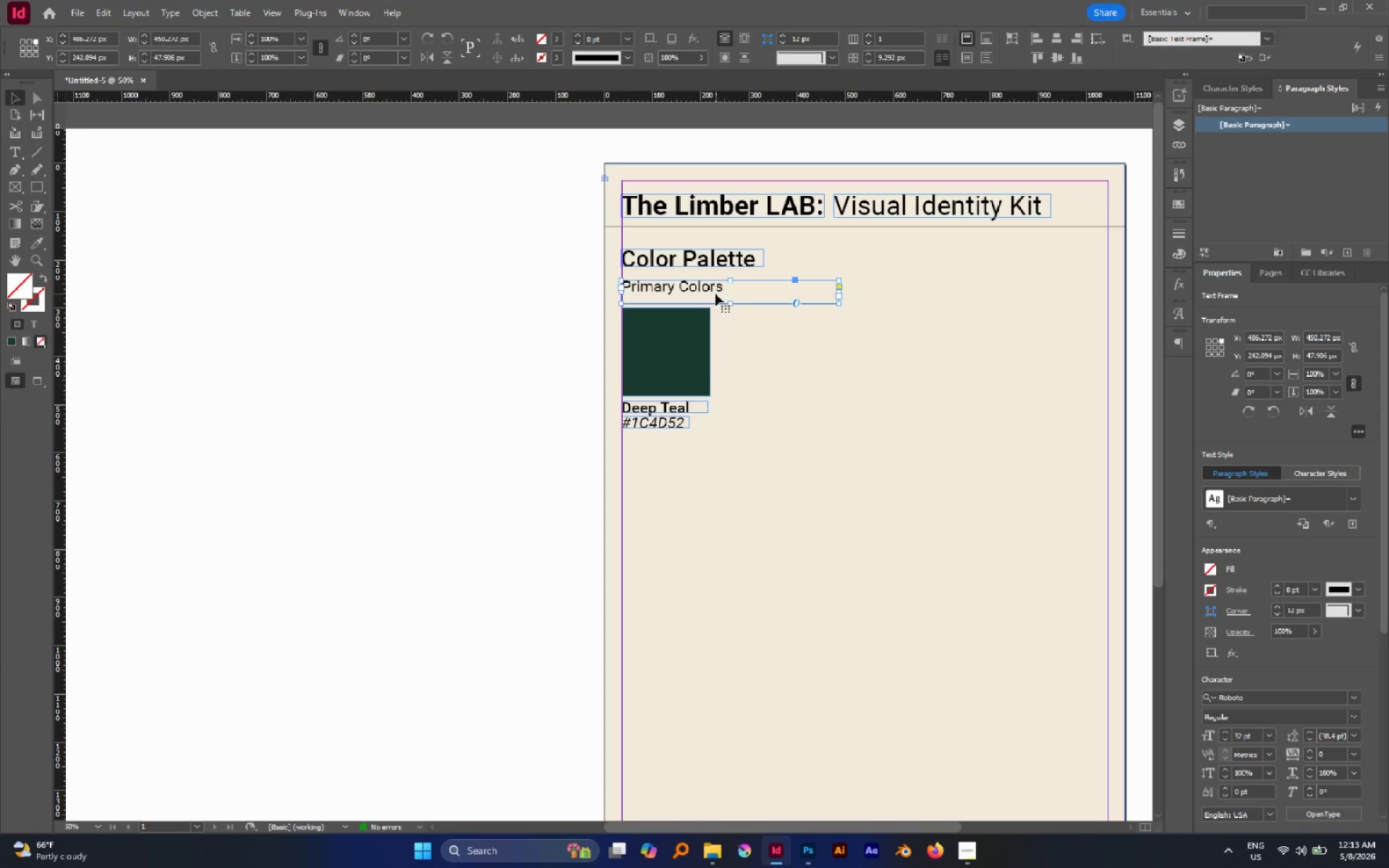 
double_click([715, 294])
 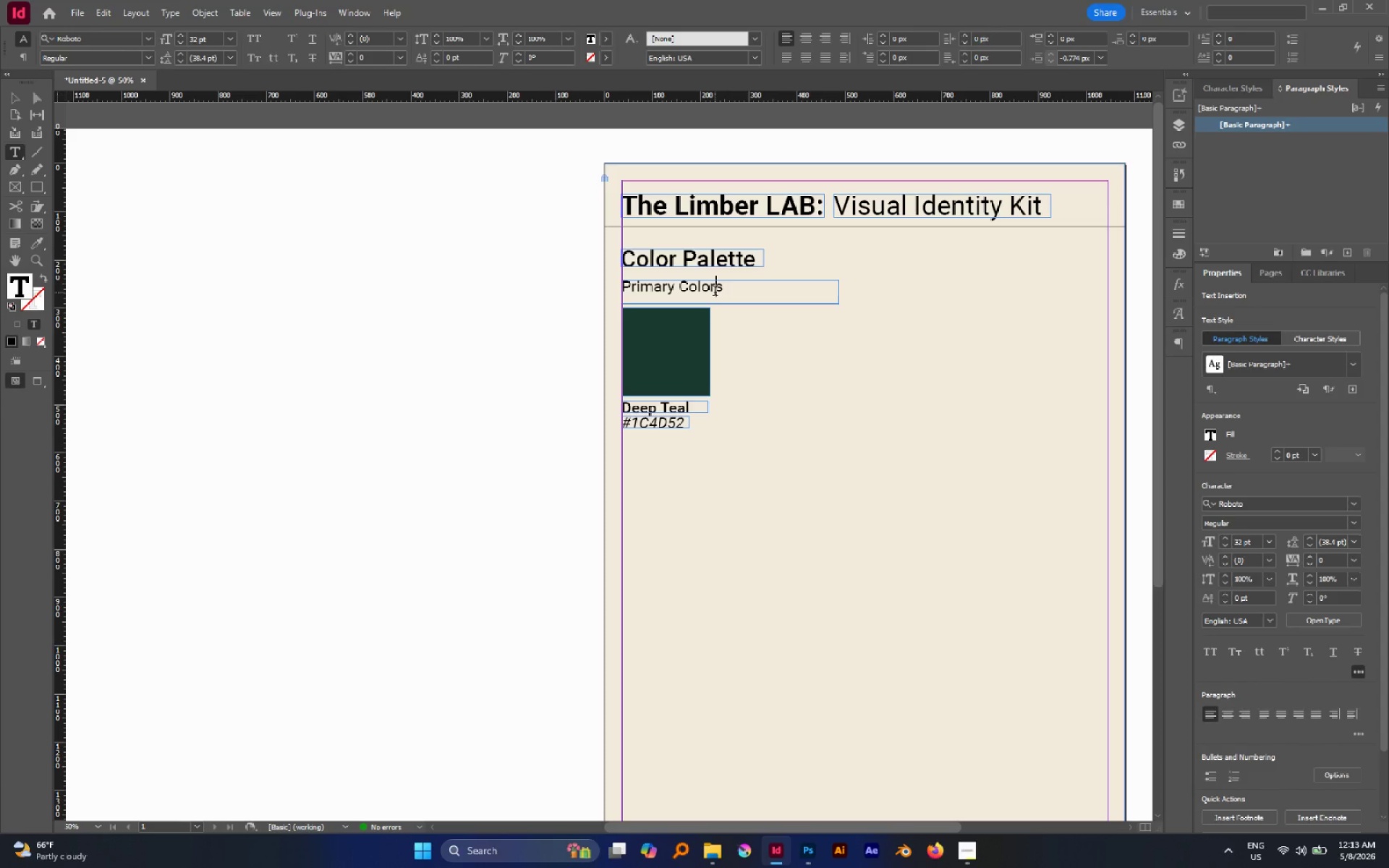 
key(ArrowRight)
 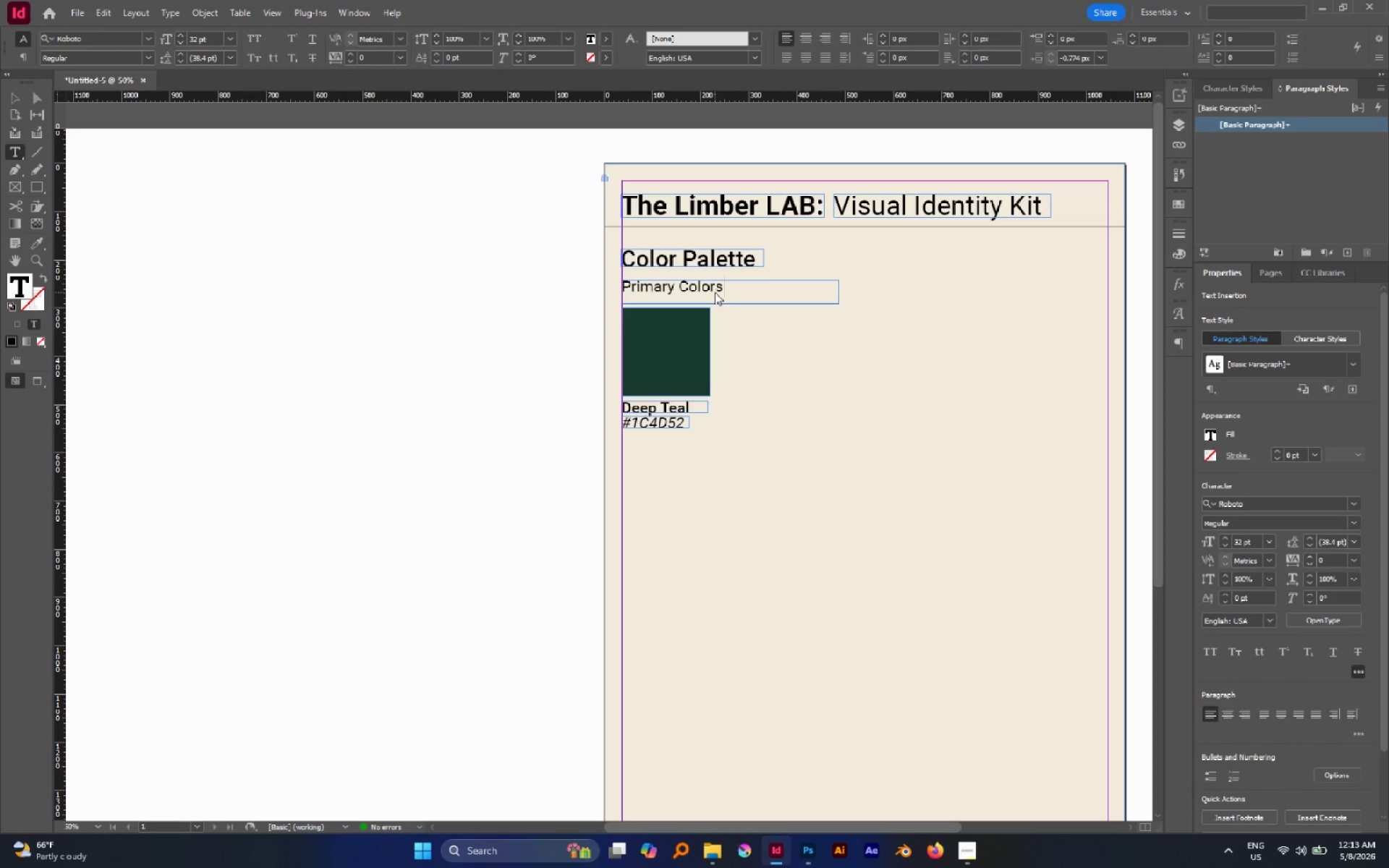 
key(Delete)
 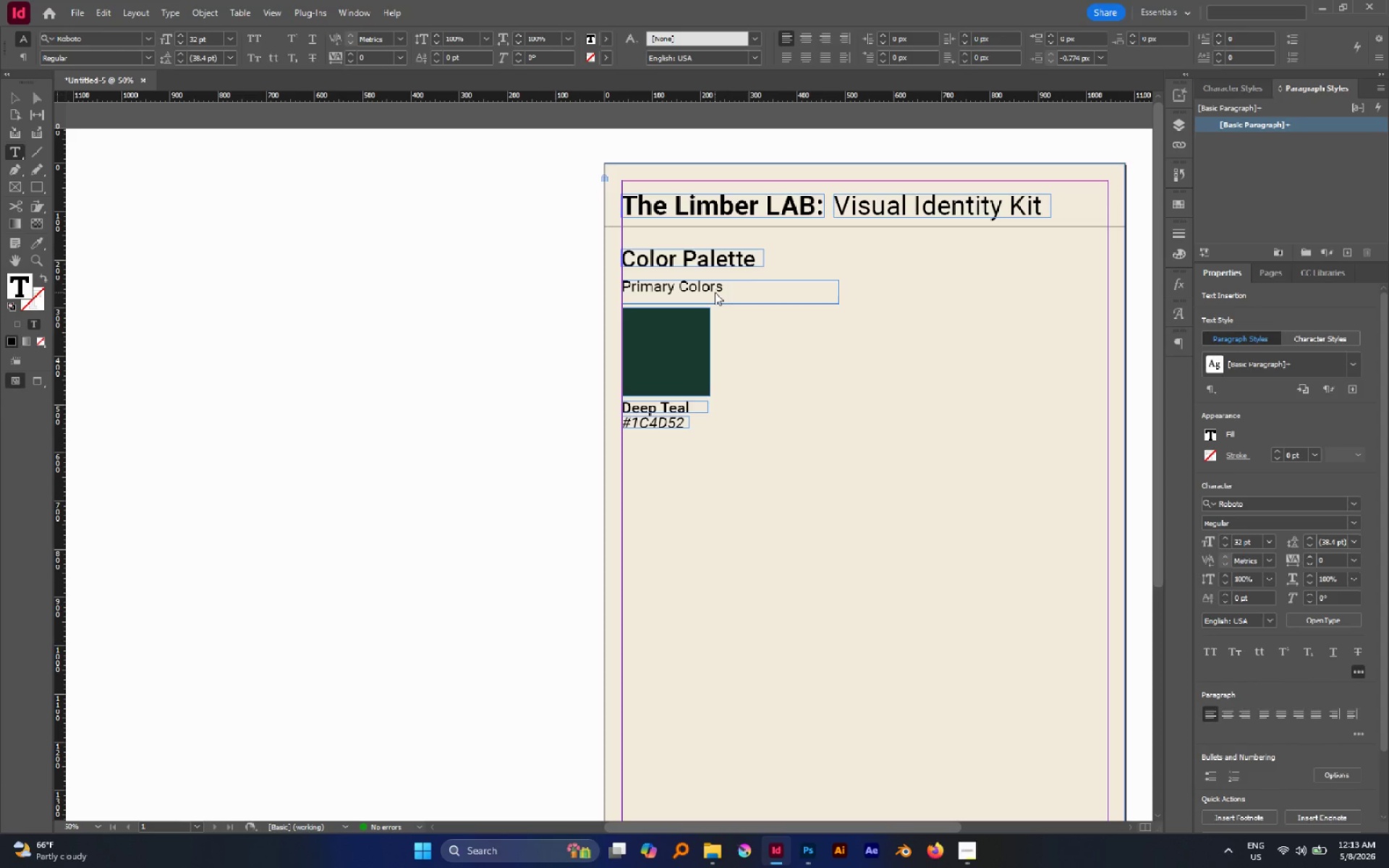 
key(Delete)
 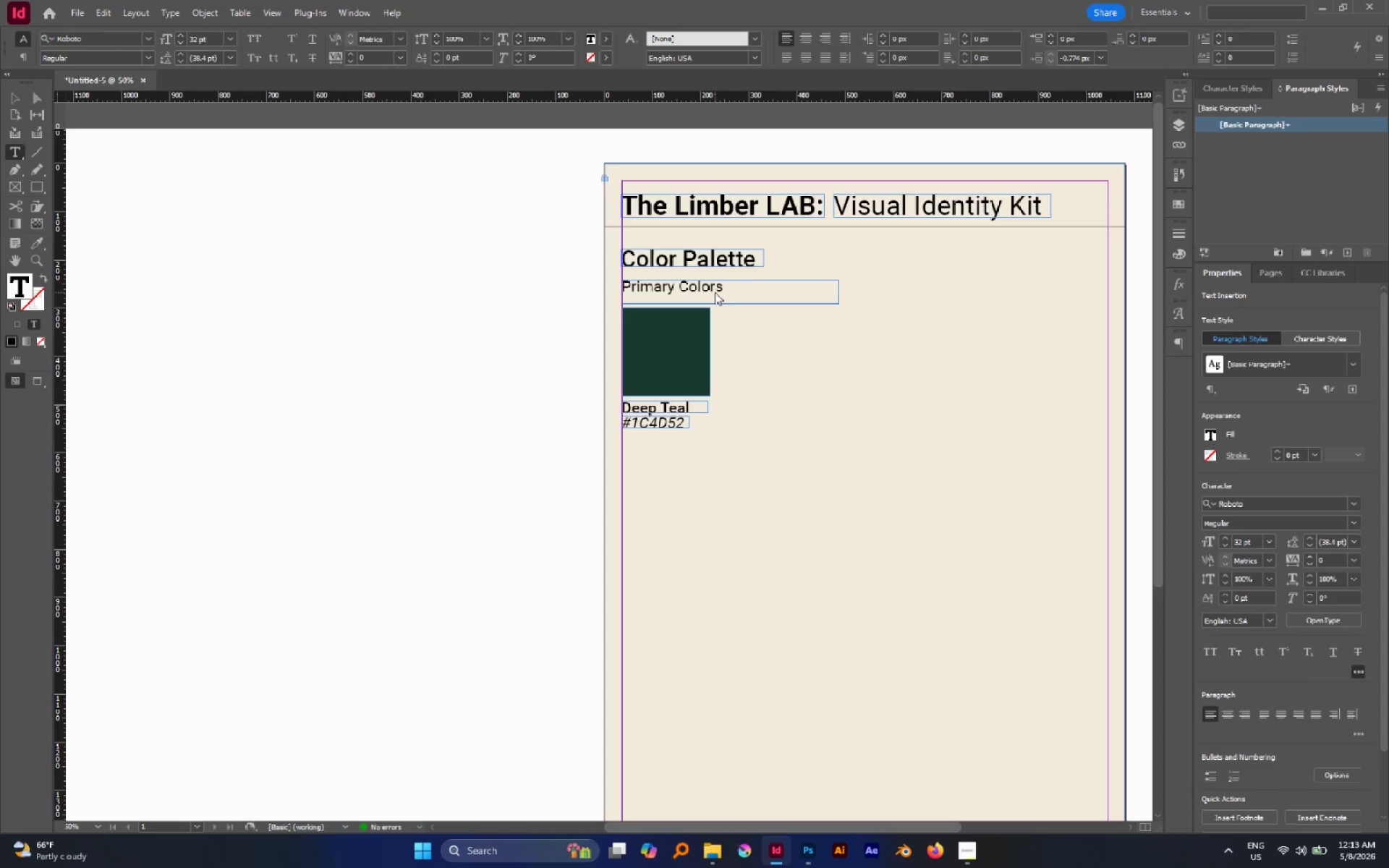 
key(Delete)
 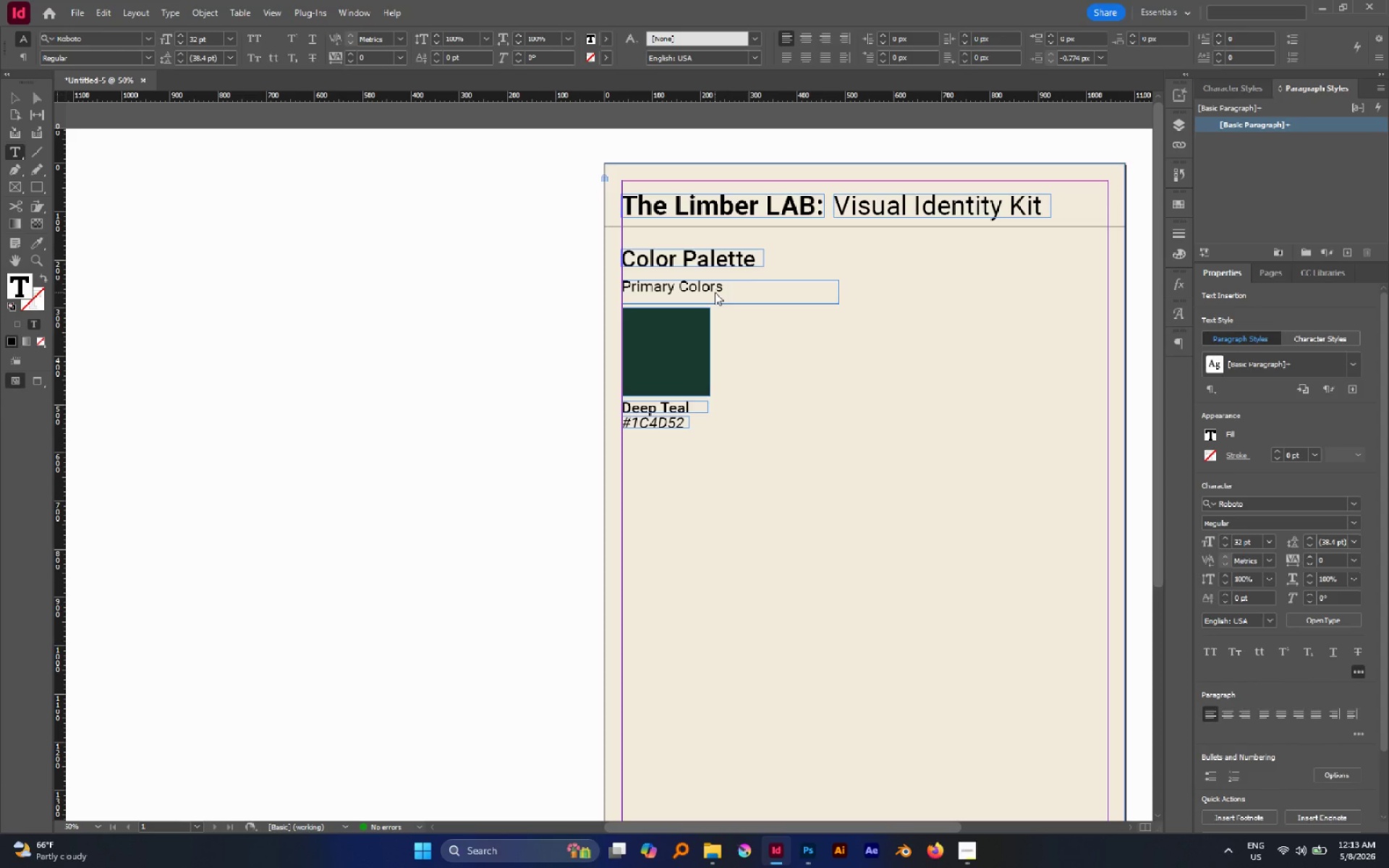 
key(Escape)
 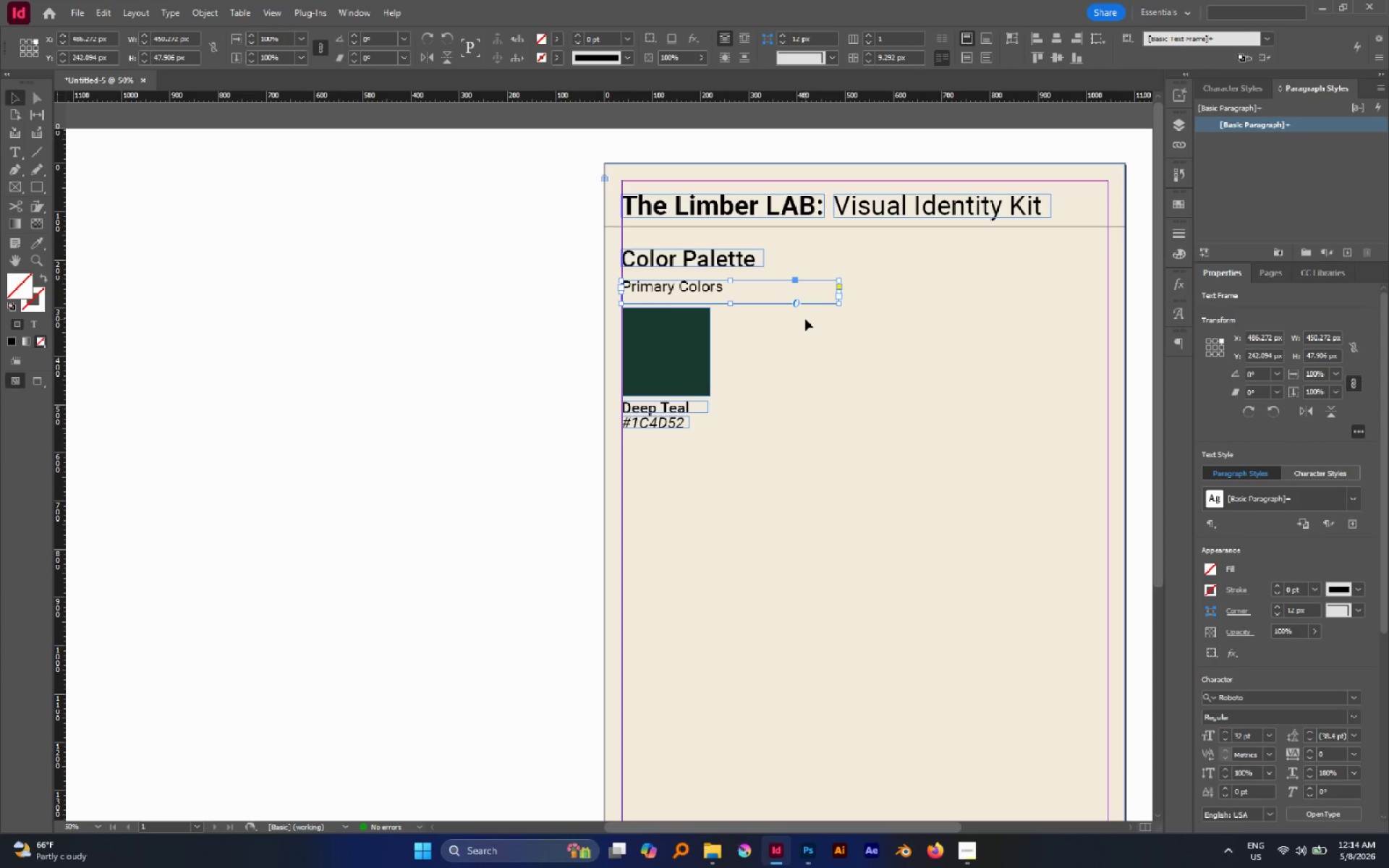 
wait(5.89)
 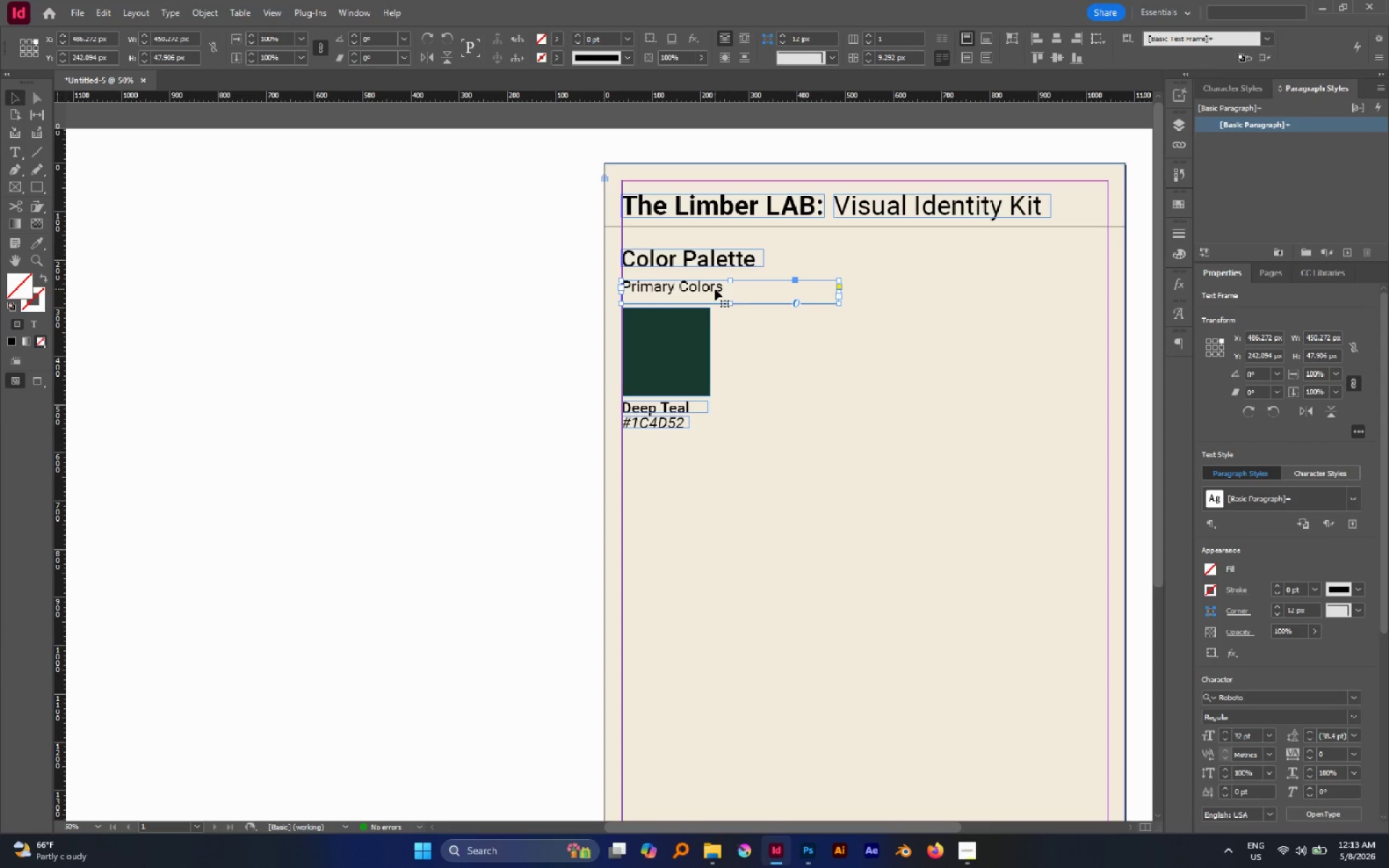 
left_click_drag(start_coordinate=[729, 305], to_coordinate=[726, 297])
 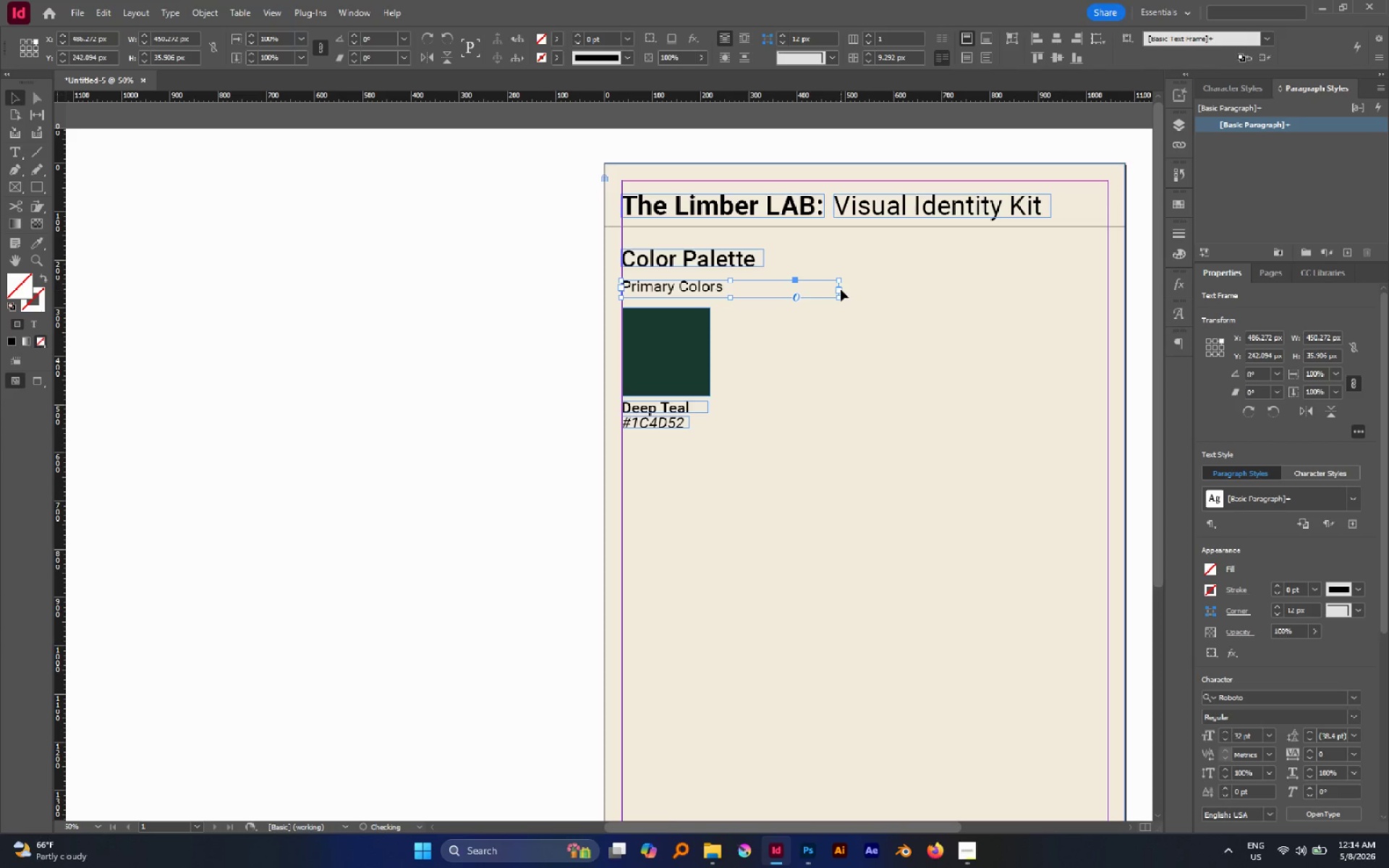 
left_click_drag(start_coordinate=[840, 289], to_coordinate=[729, 289])
 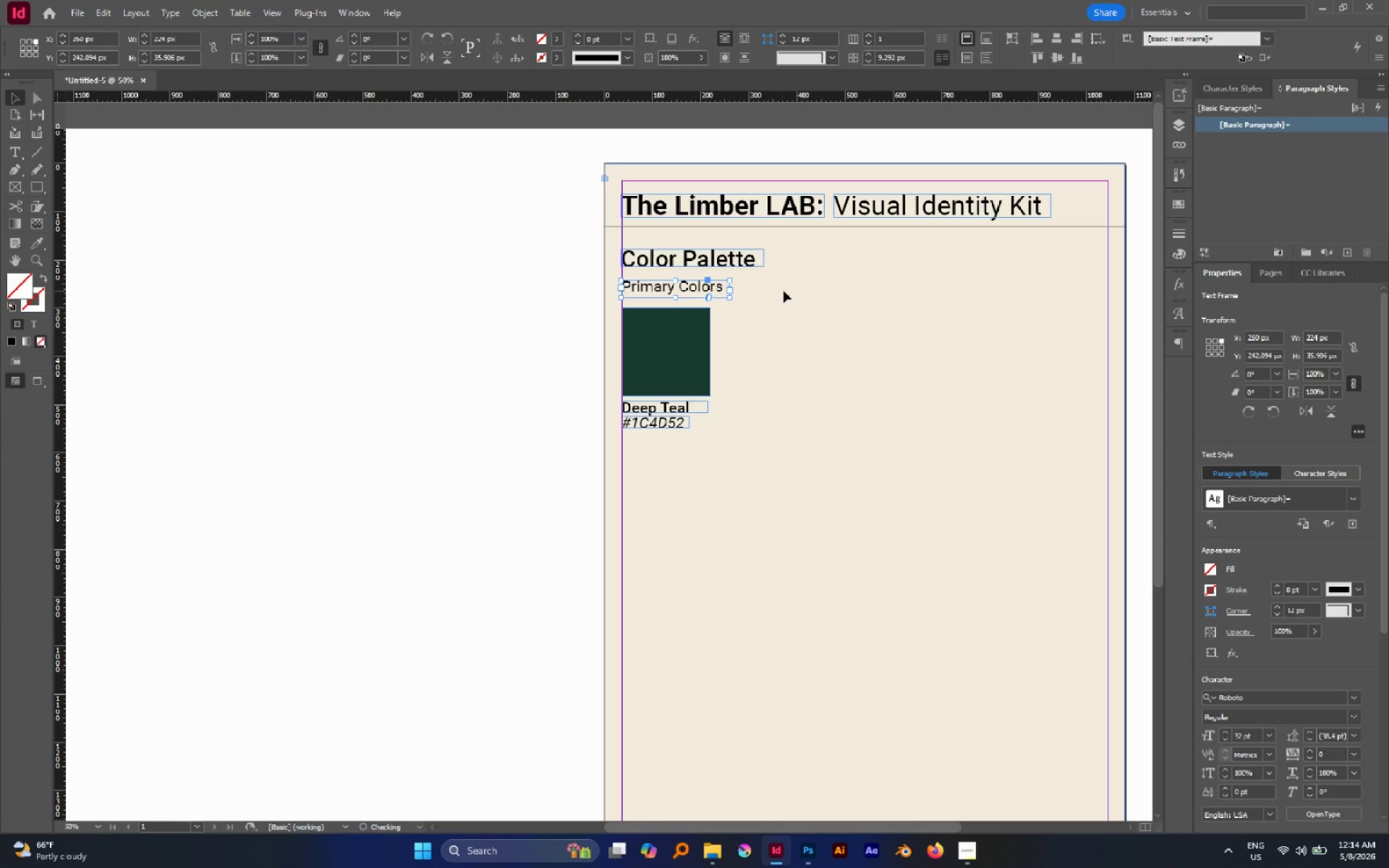 
left_click([783, 291])
 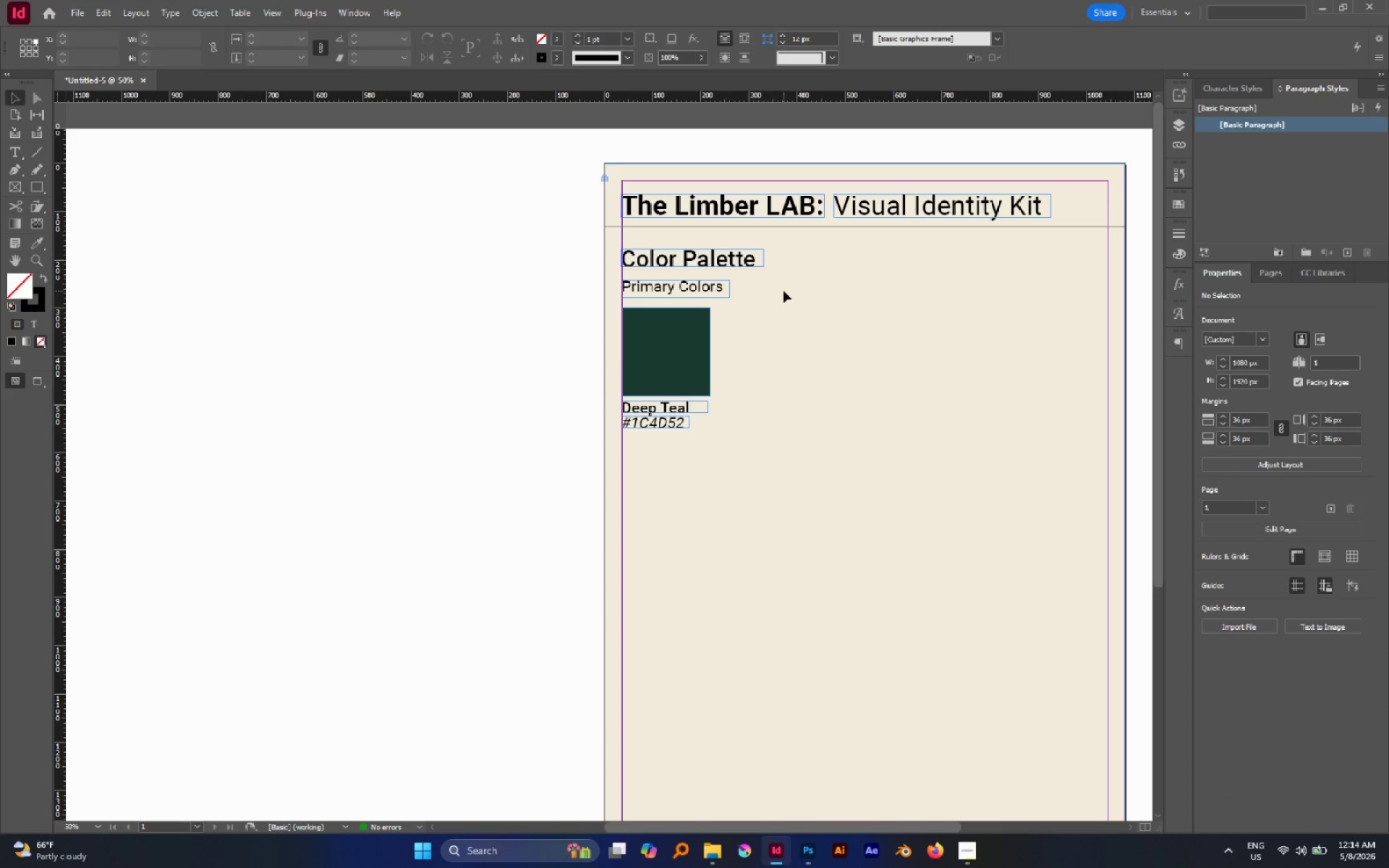 
type(ww)
 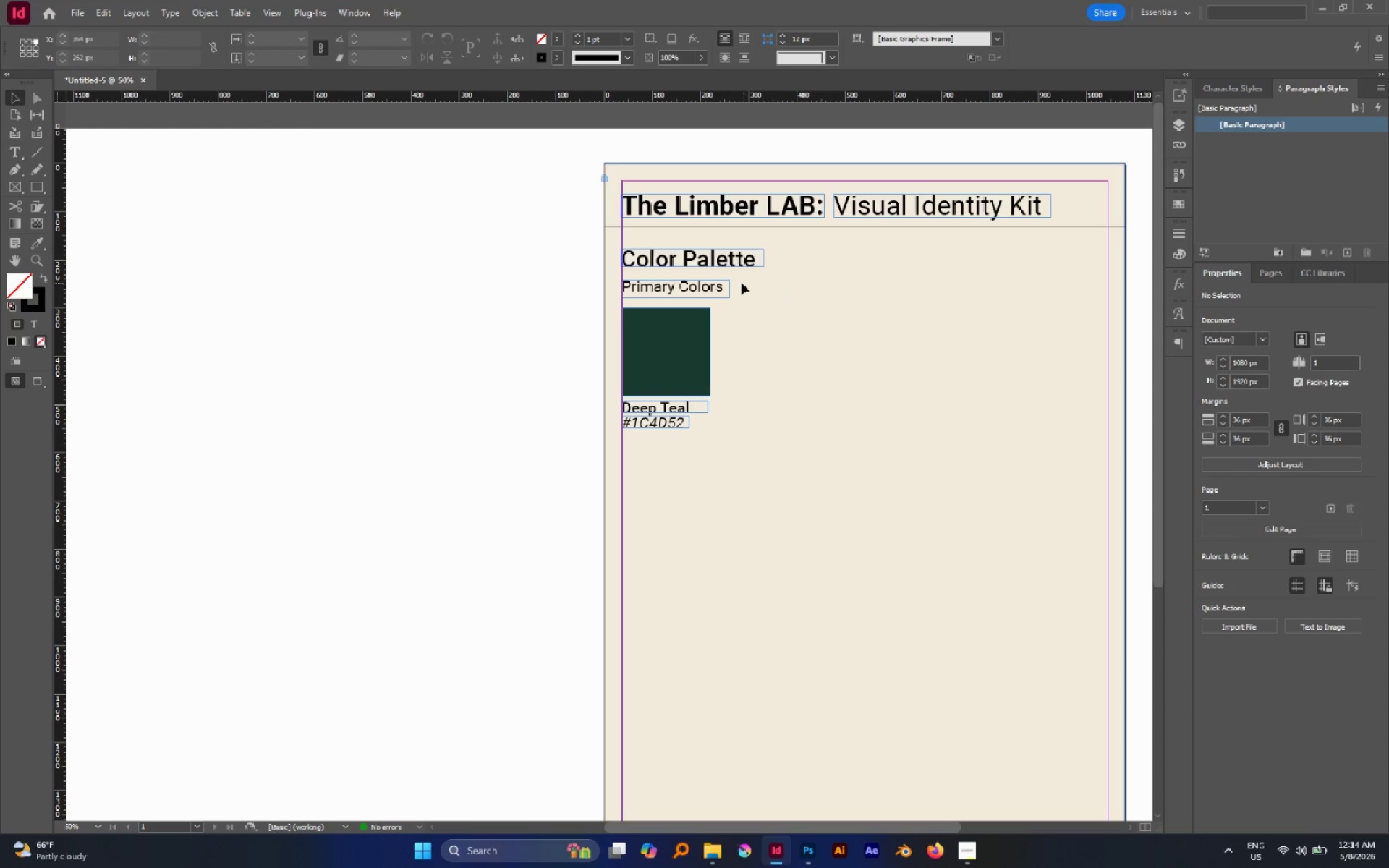 
left_click_drag(start_coordinate=[809, 455], to_coordinate=[658, 367])
 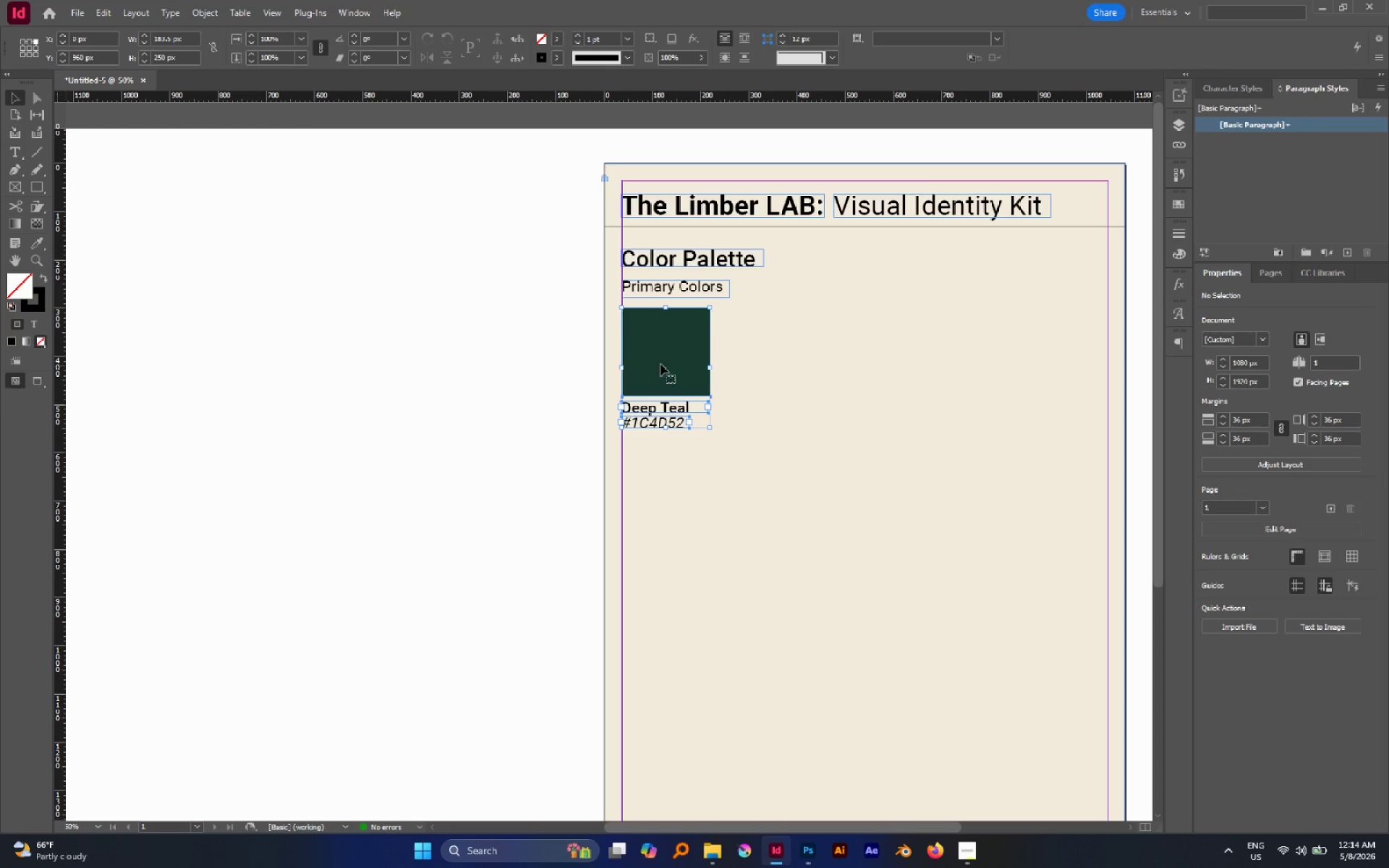 
hold_key(key=AltLeft, duration=2.09)
left_click_drag(start_coordinate=[660, 363], to_coordinate=[766, 368])
 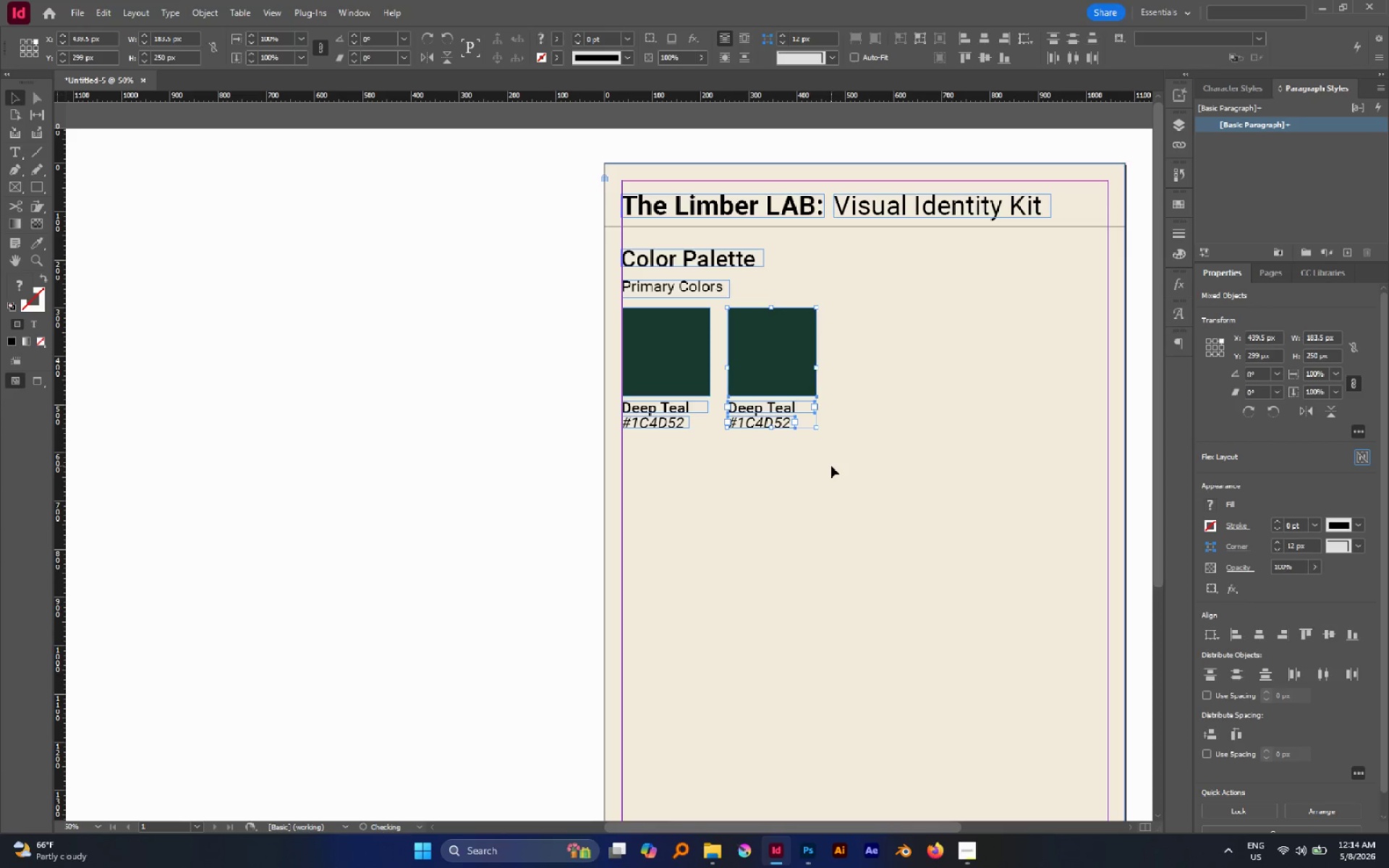 
hold_key(key=ShiftLeft, duration=1.44)
 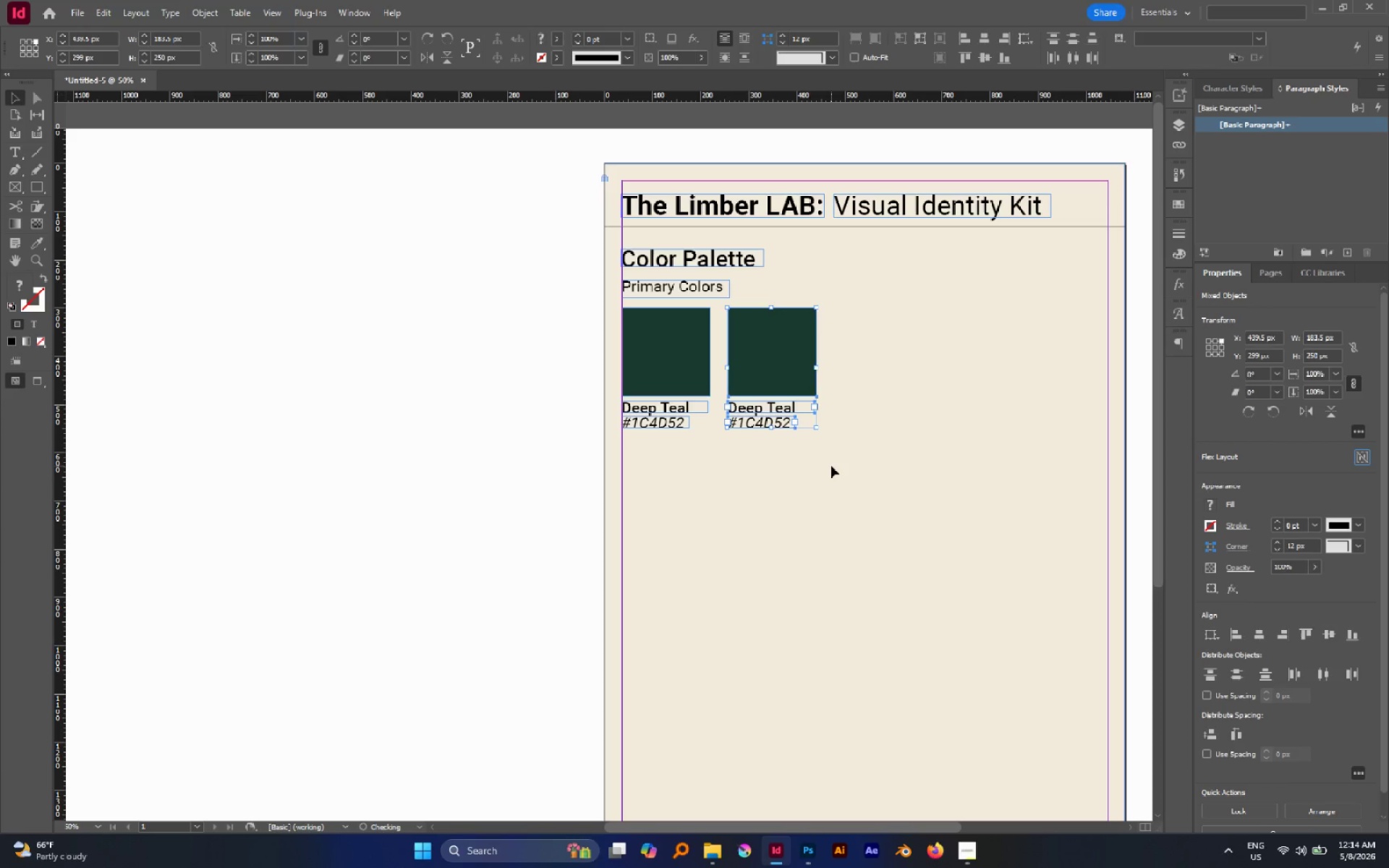 
left_click([831, 466])
 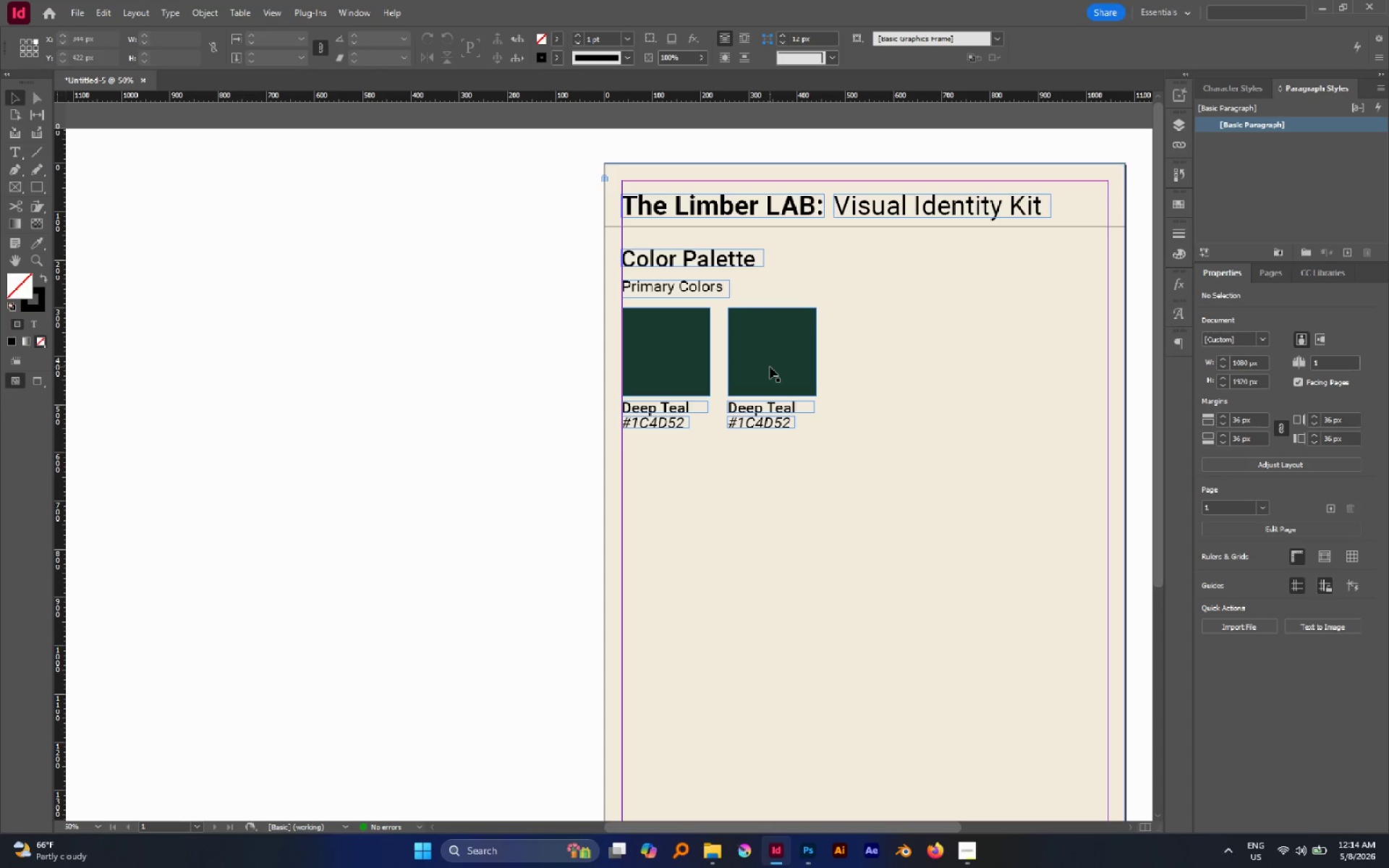 
left_click([770, 367])
 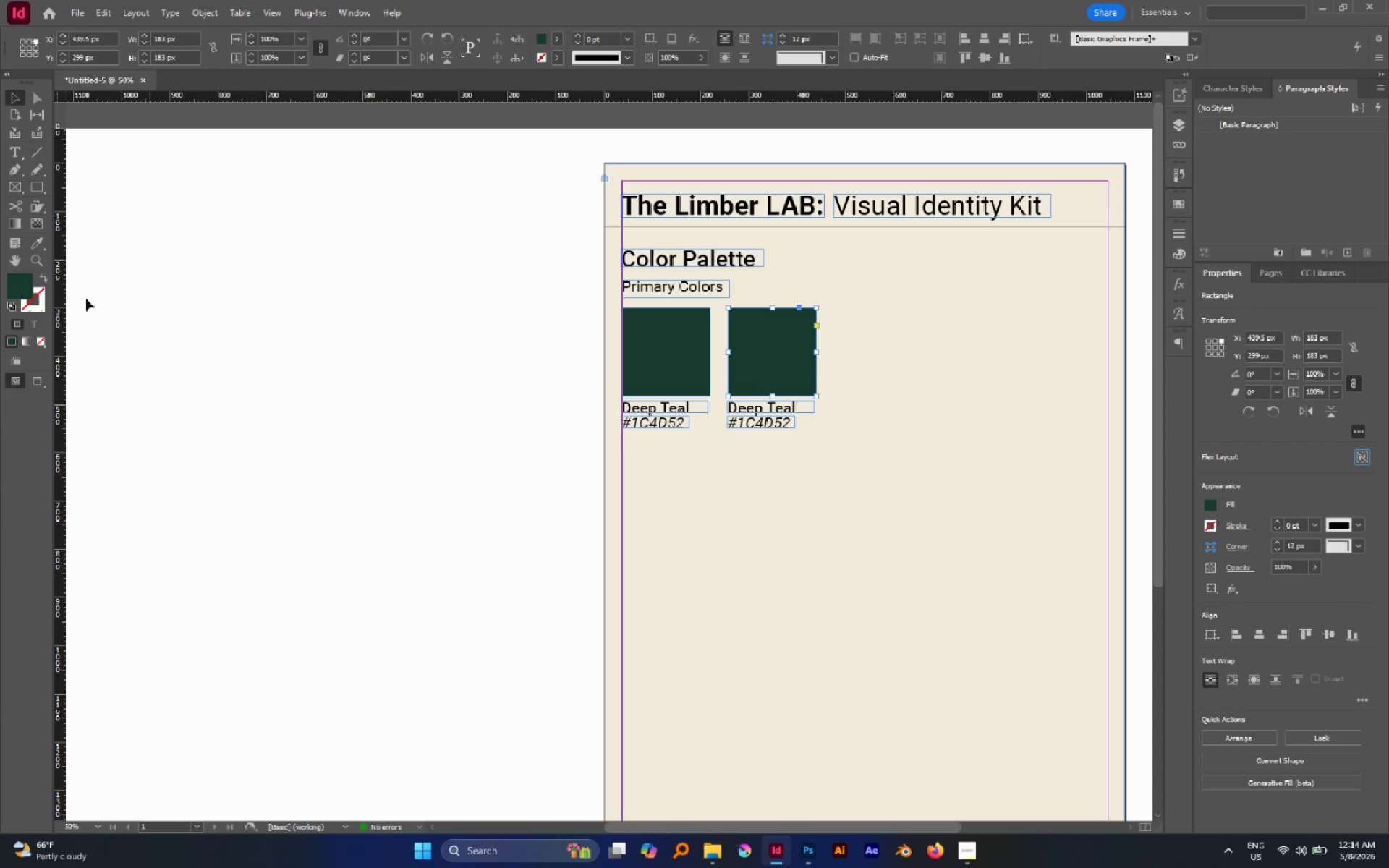 
double_click([22, 282])
 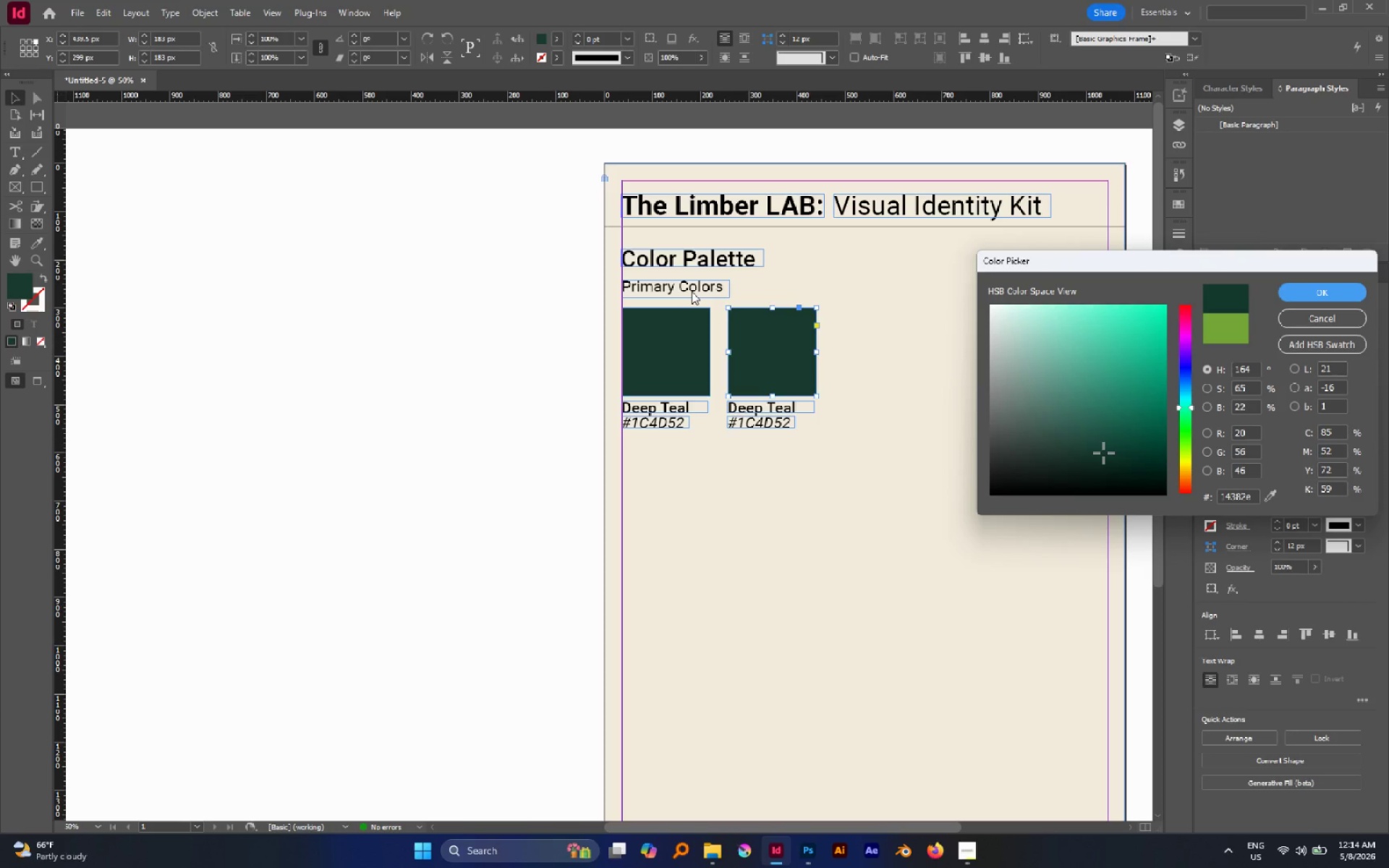 
wait(14.41)
 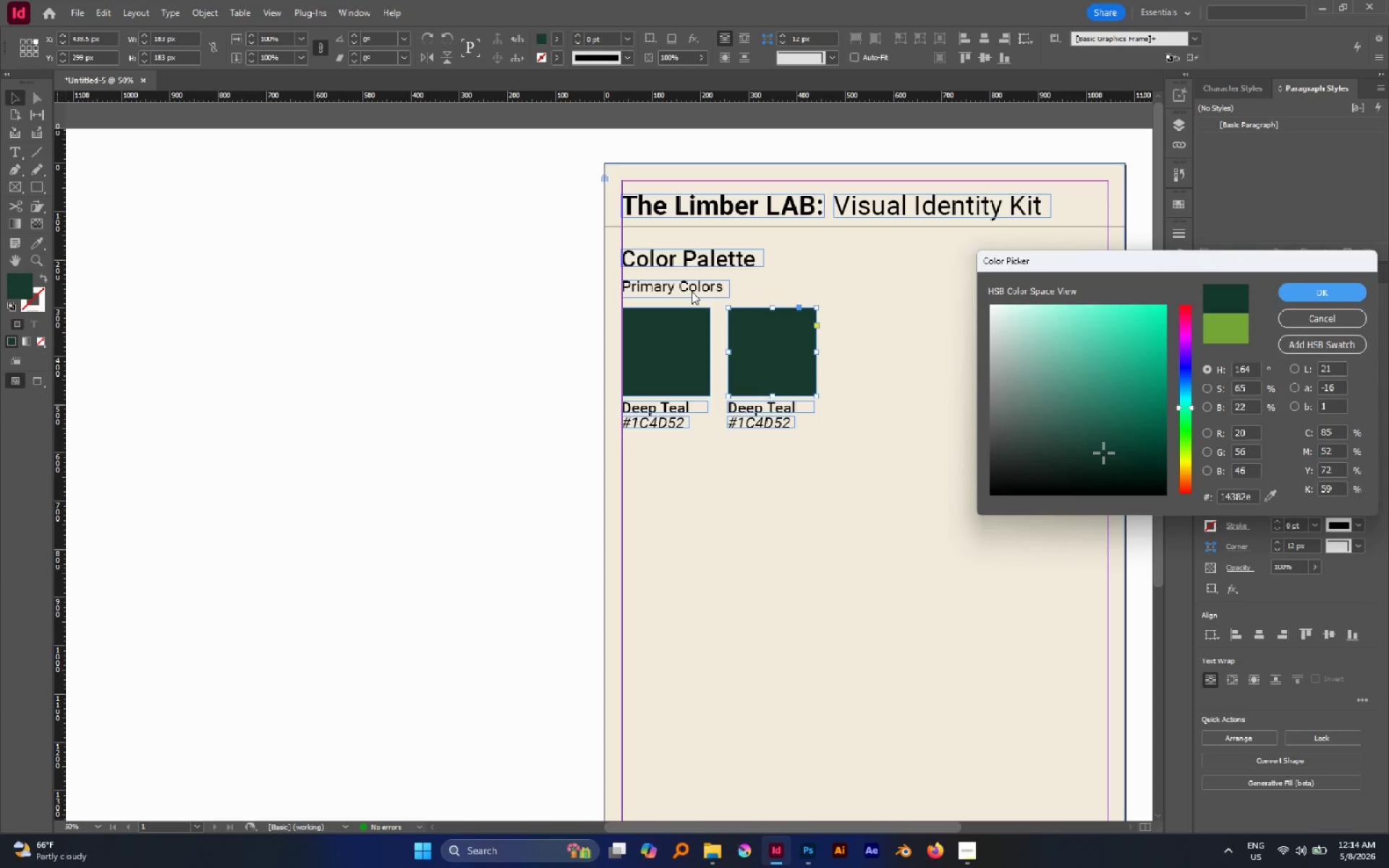 
left_click_drag(start_coordinate=[1194, 406], to_coordinate=[1195, 418])
 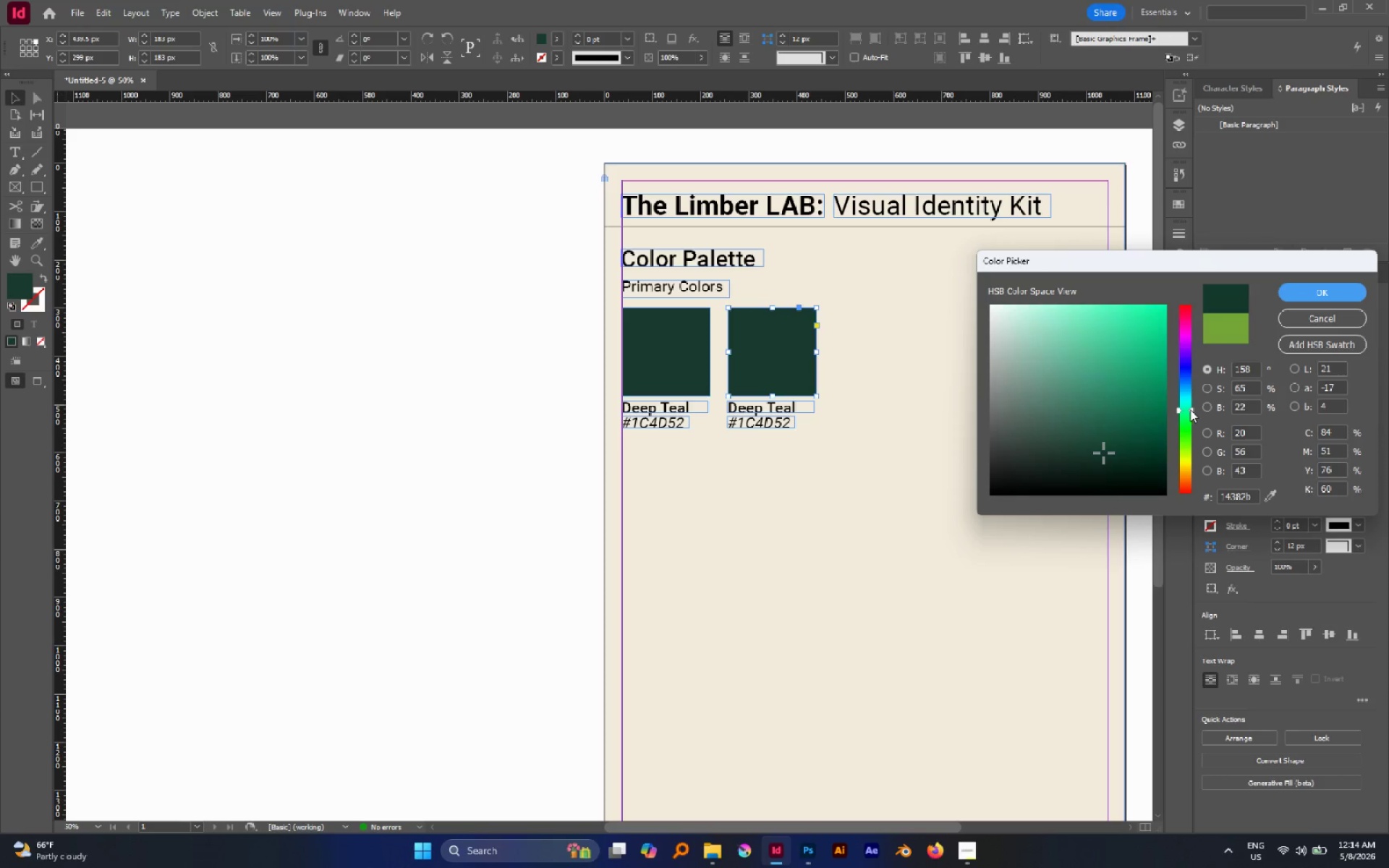 
left_click_drag(start_coordinate=[1189, 409], to_coordinate=[1191, 420])
 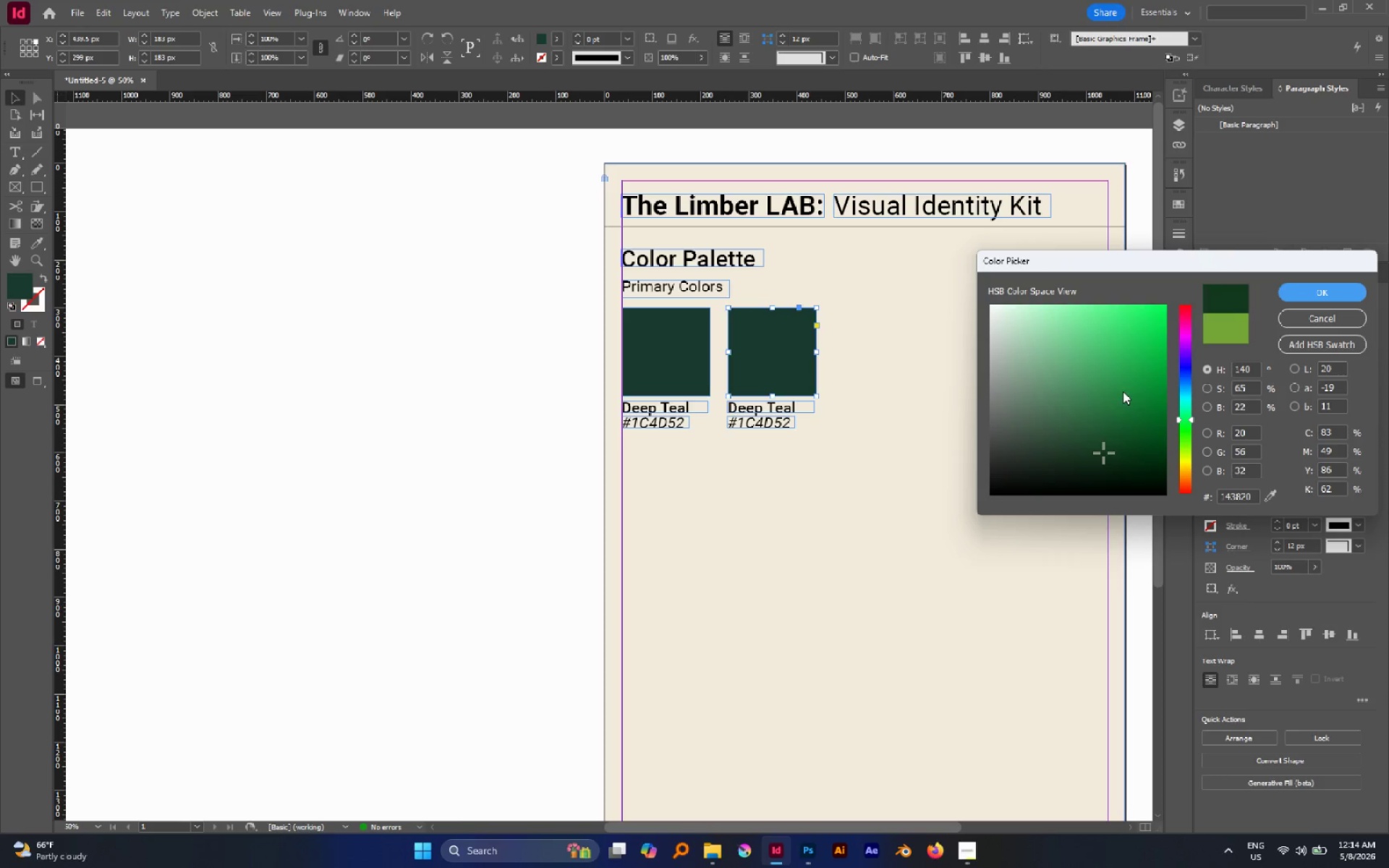 
left_click_drag(start_coordinate=[1123, 391], to_coordinate=[1074, 383])
 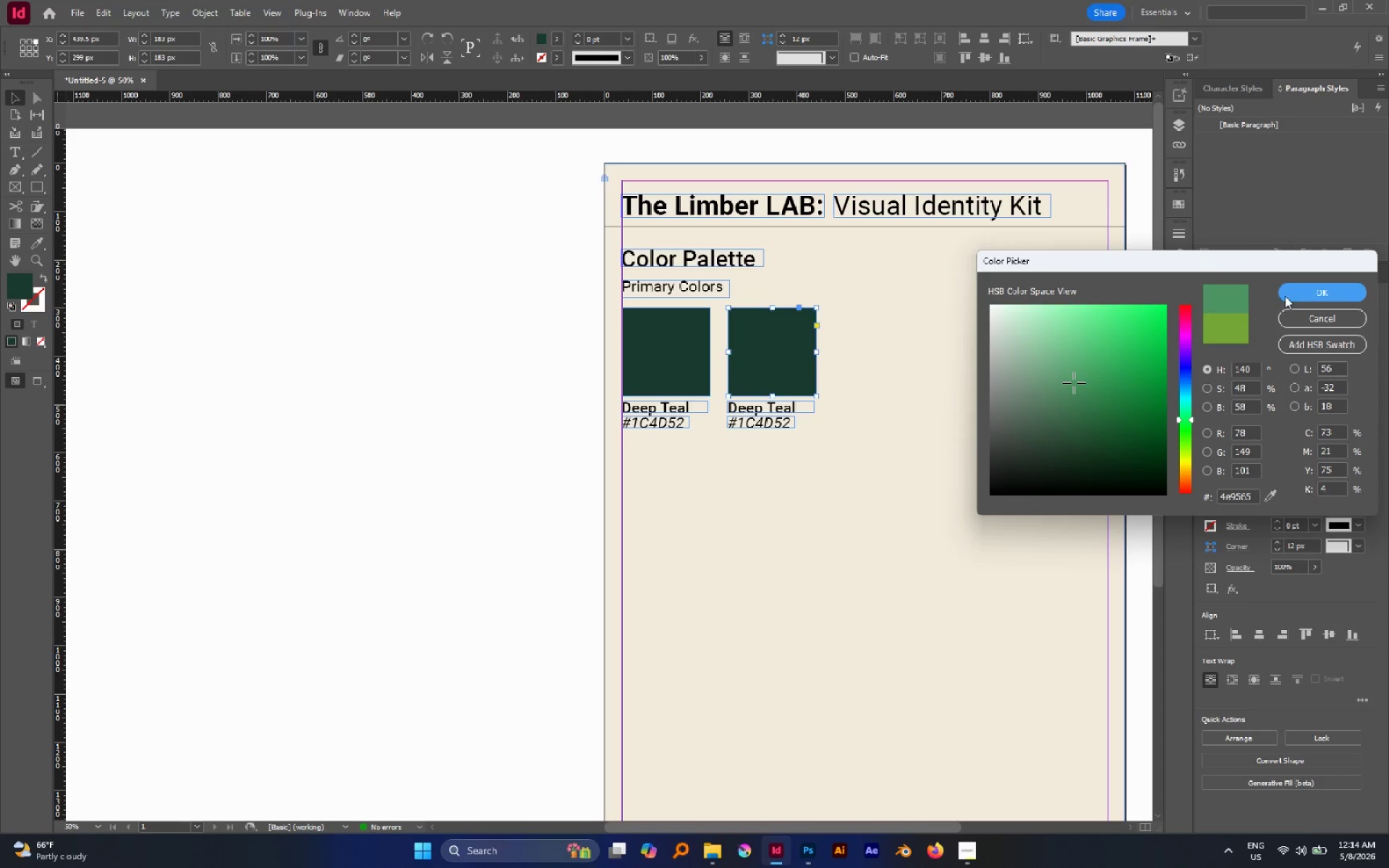 
left_click([1285, 296])
 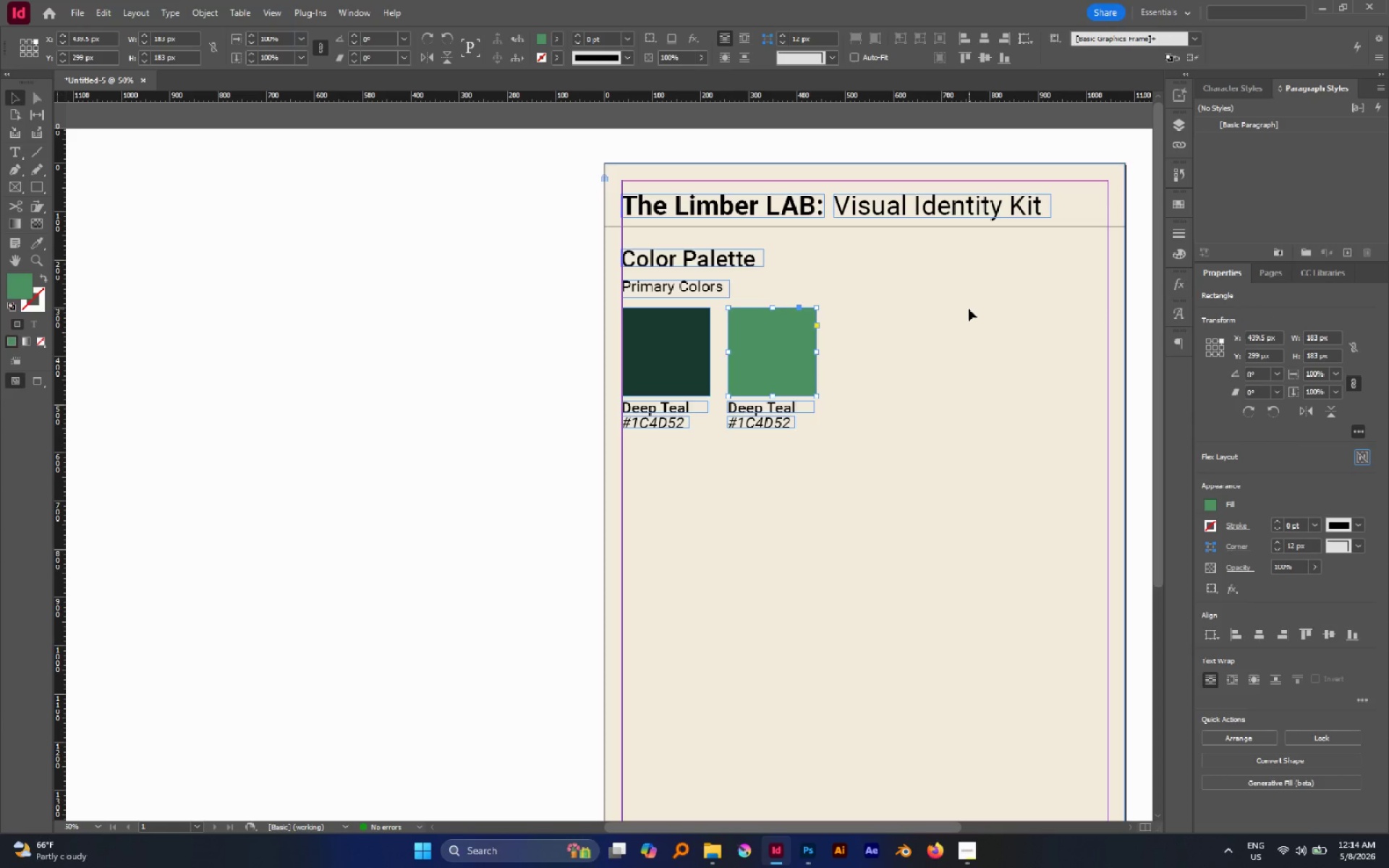 
left_click([969, 309])
 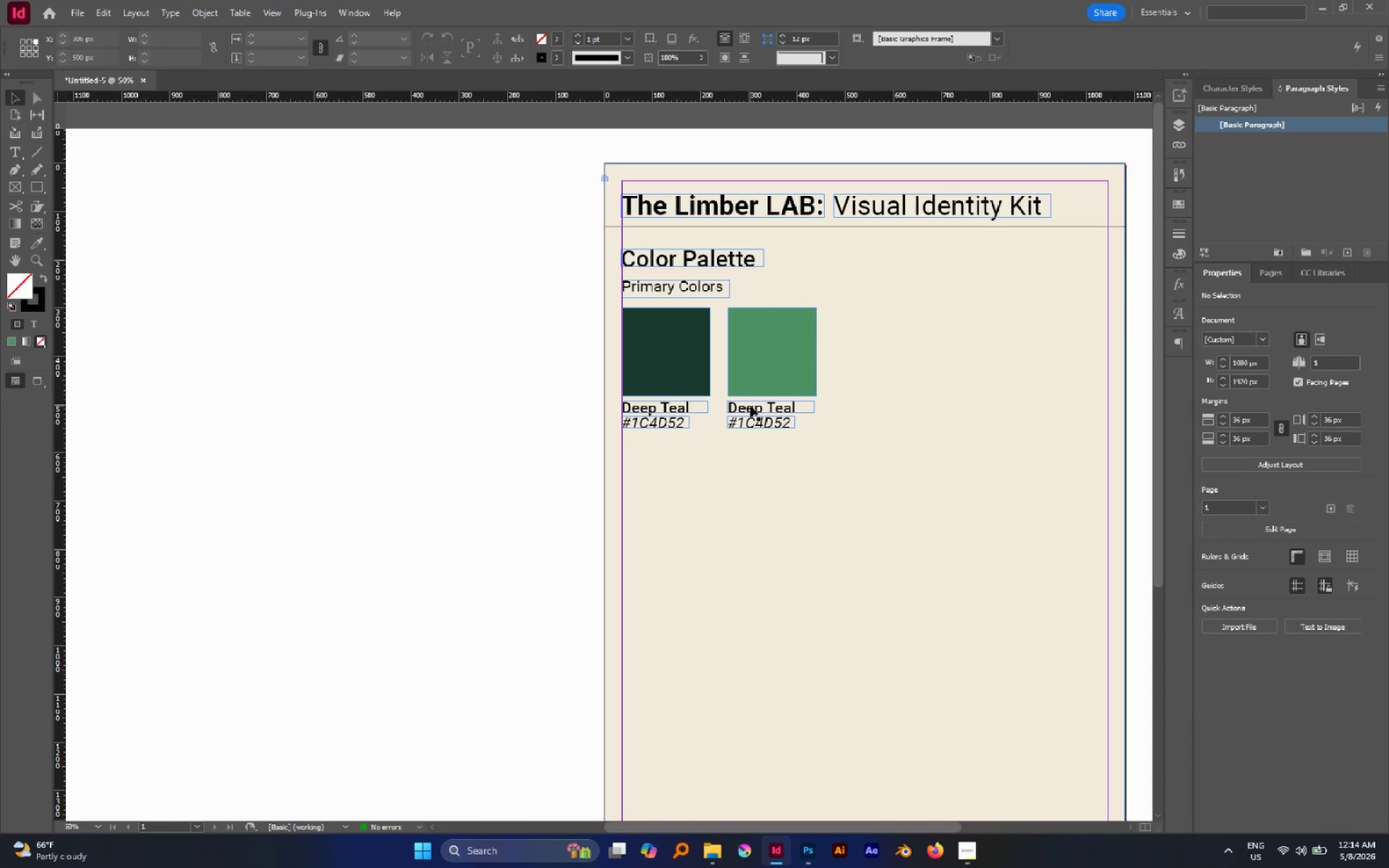 
double_click([750, 406])
 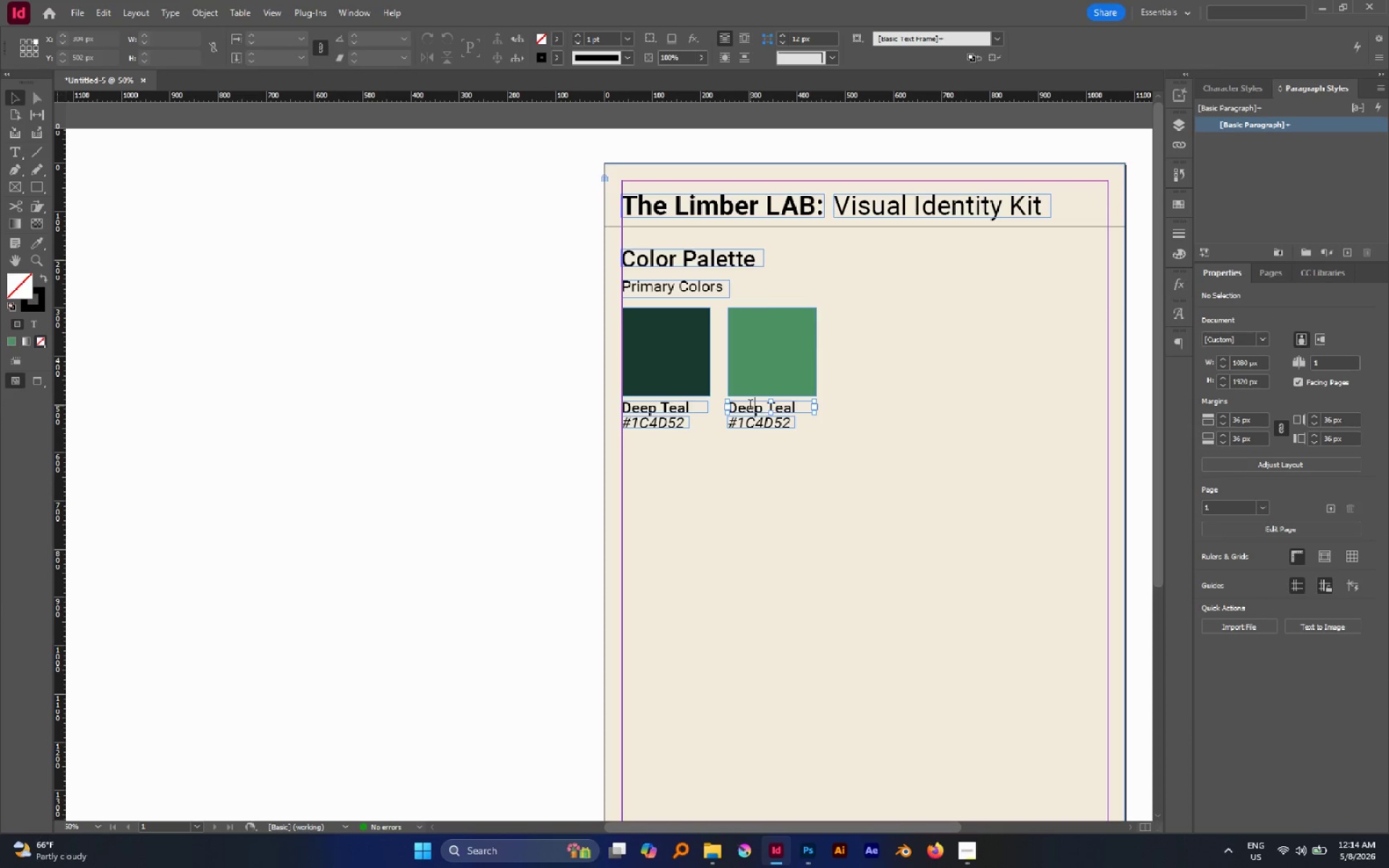 
triple_click([750, 406])
 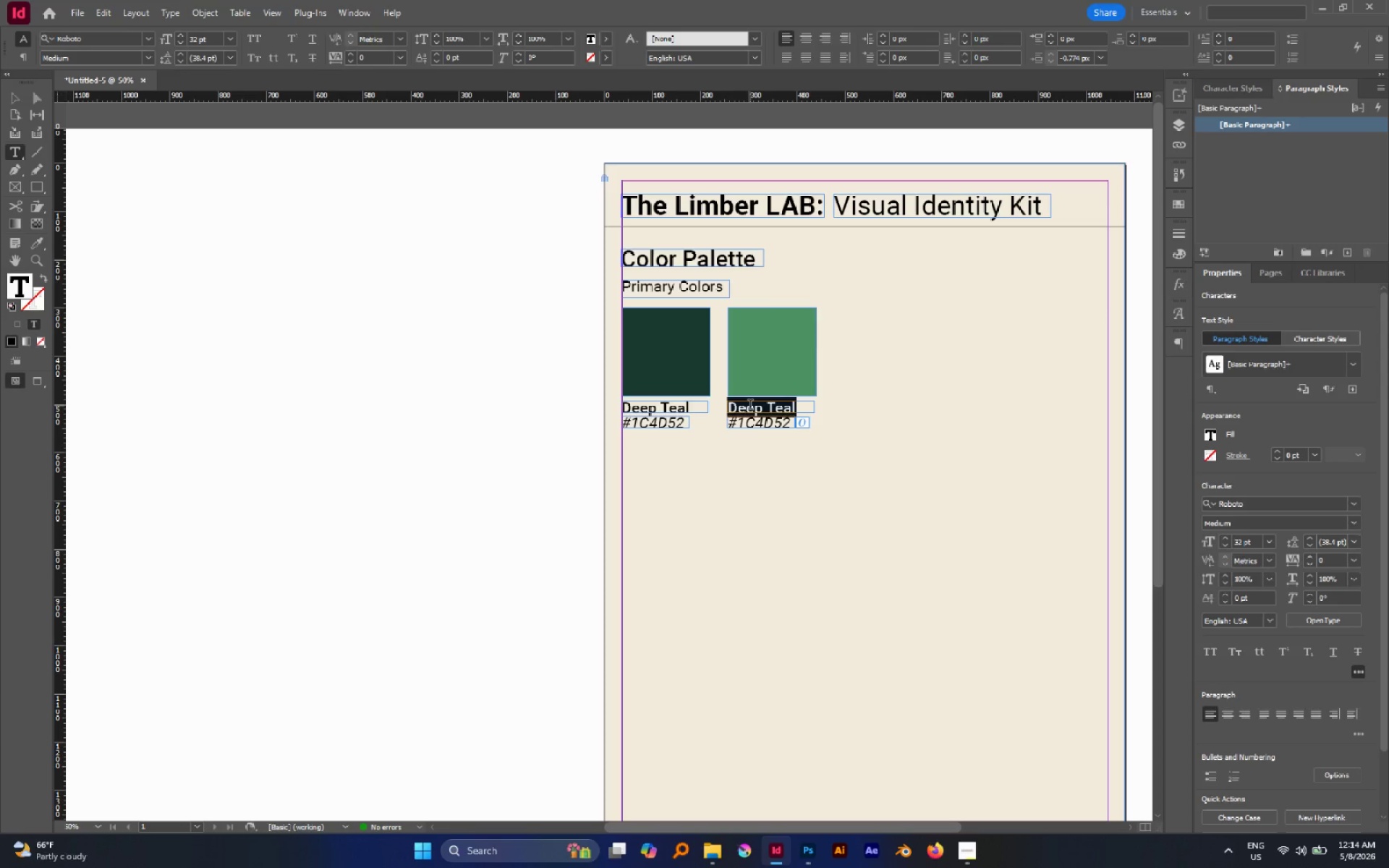 
type(Olive Gren)
key(Backspace)
type(en)
key(Escape)
 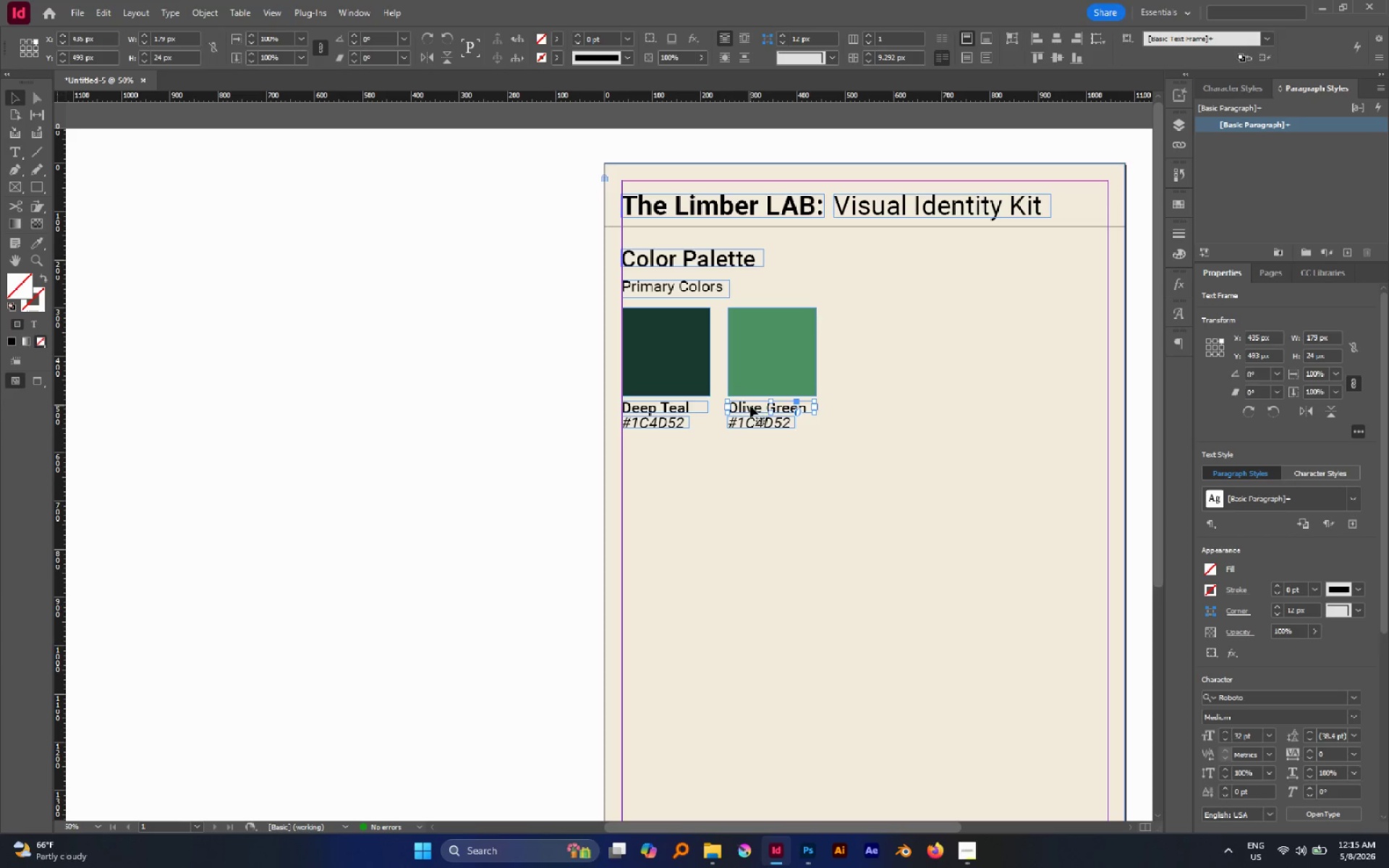 
left_click([768, 365])
 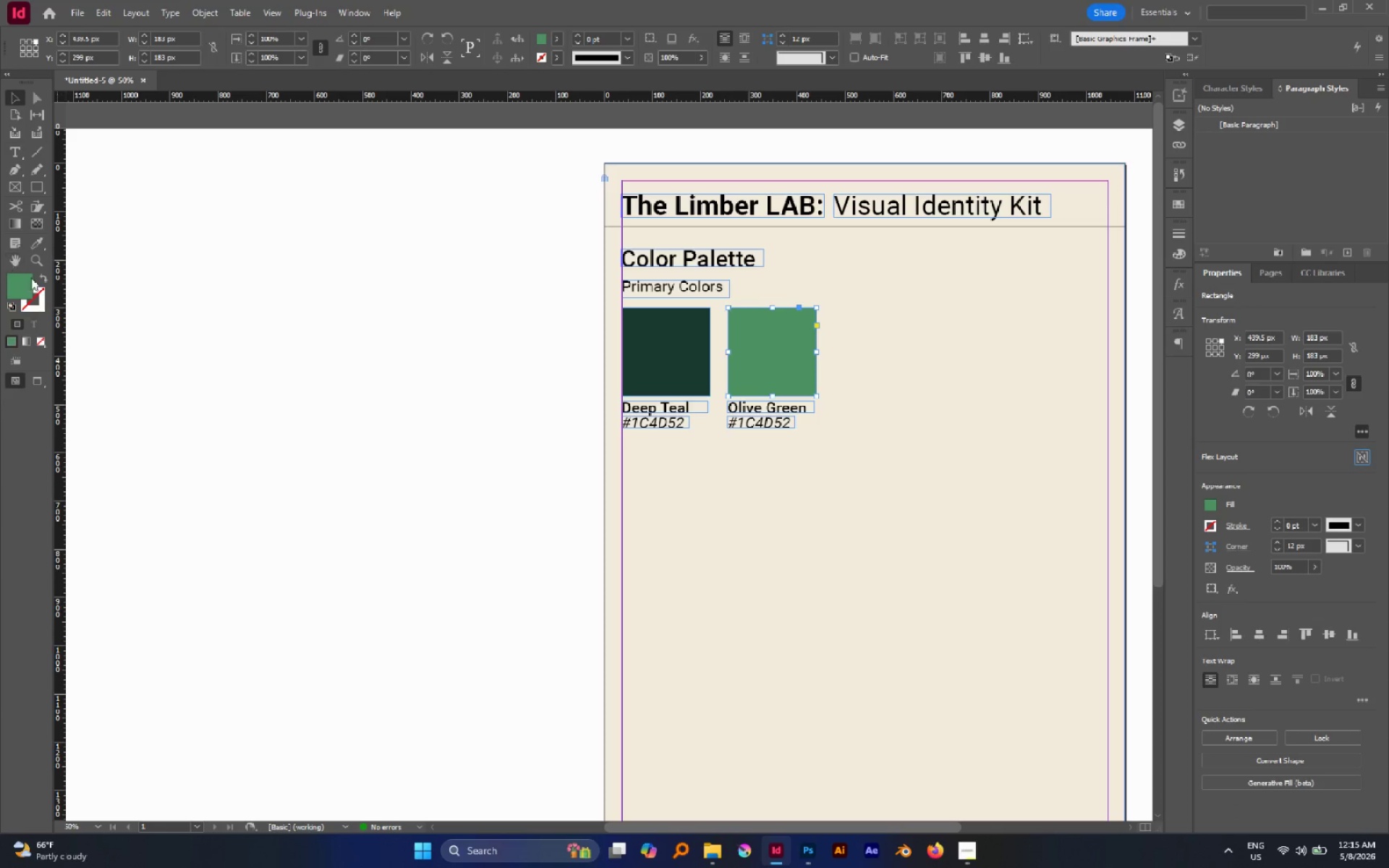 
double_click([19, 281])
 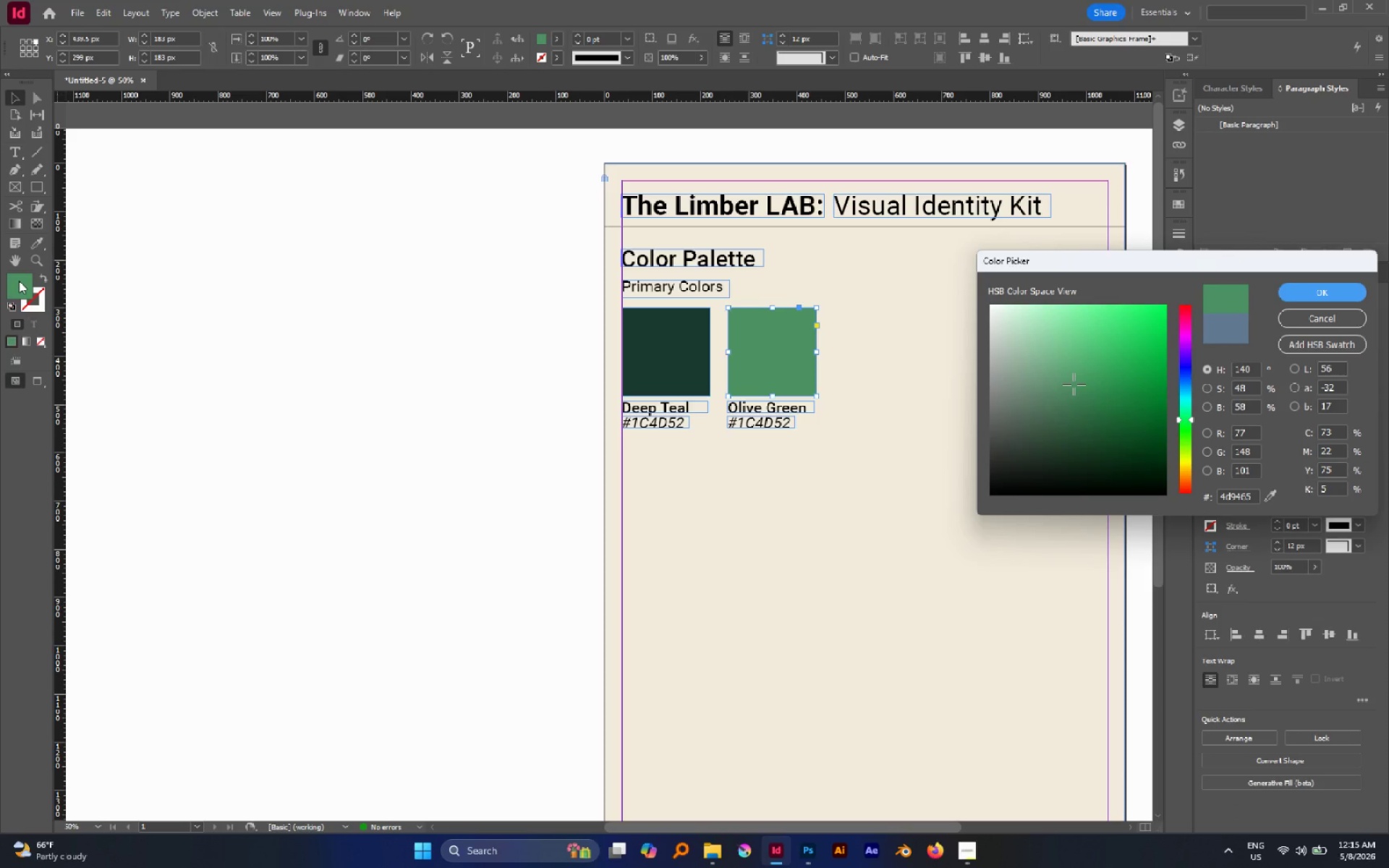 
key(Control+C)
 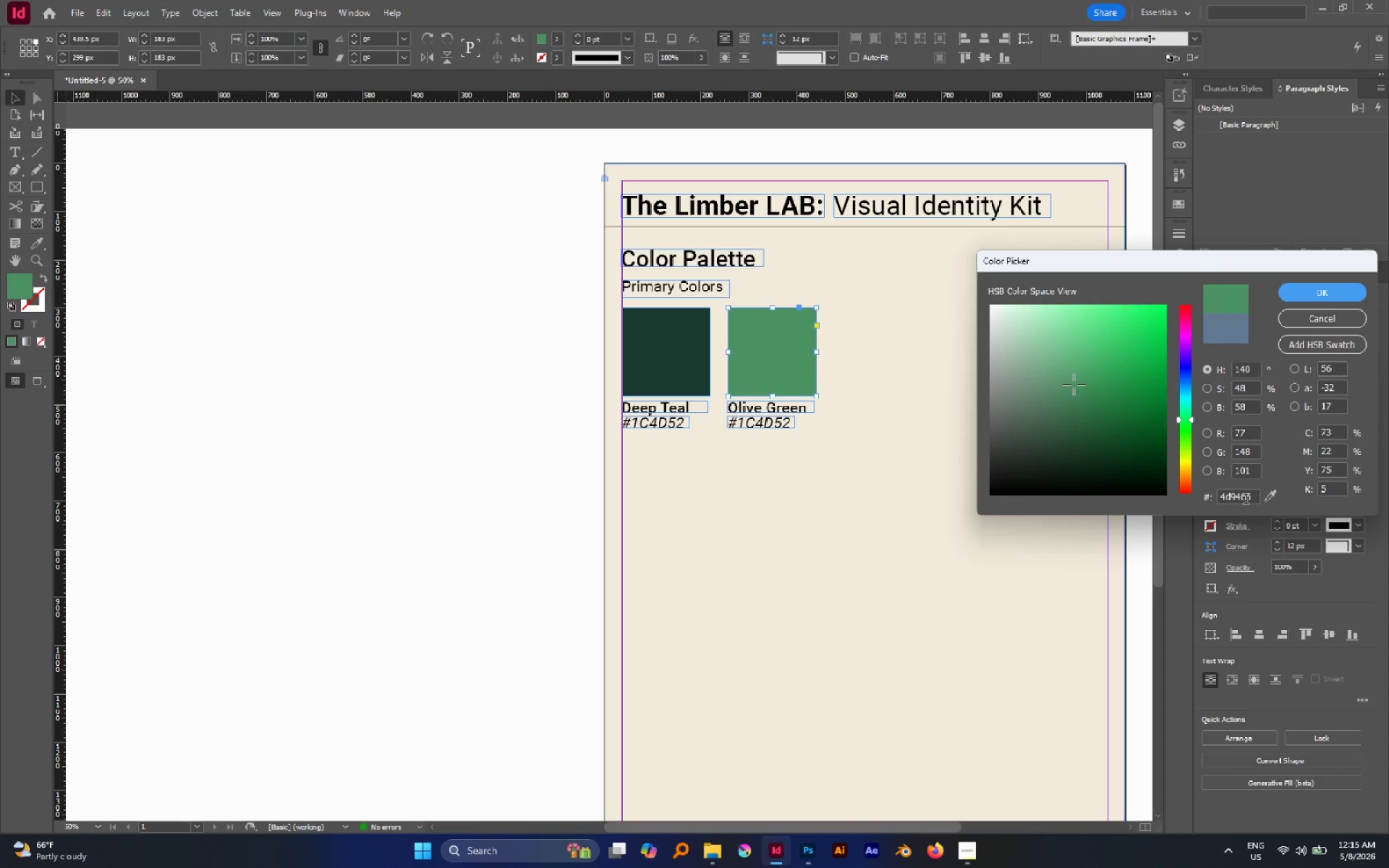 
double_click([1246, 501])
 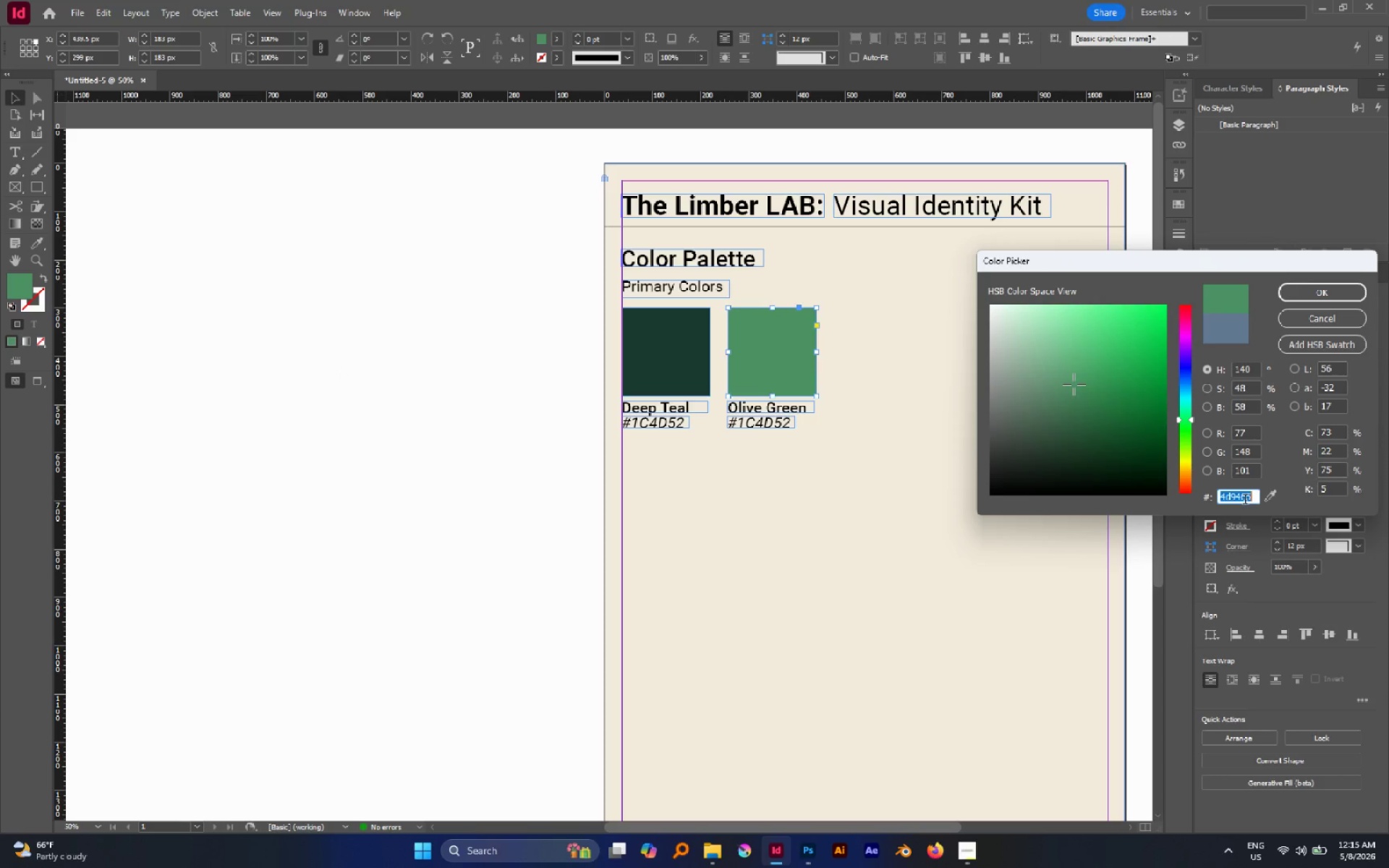 
key(Control+C)
 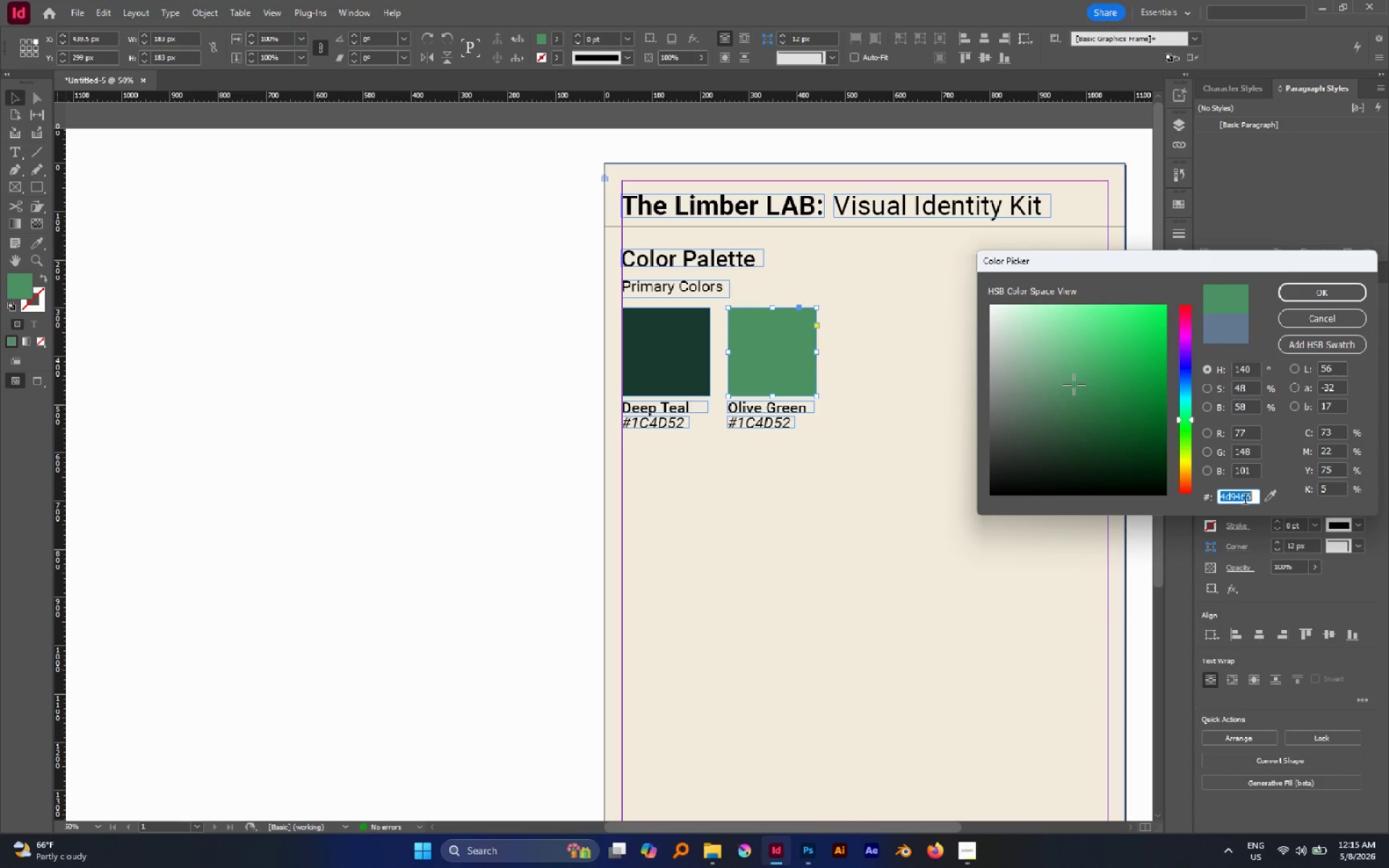 
key(Escape)
 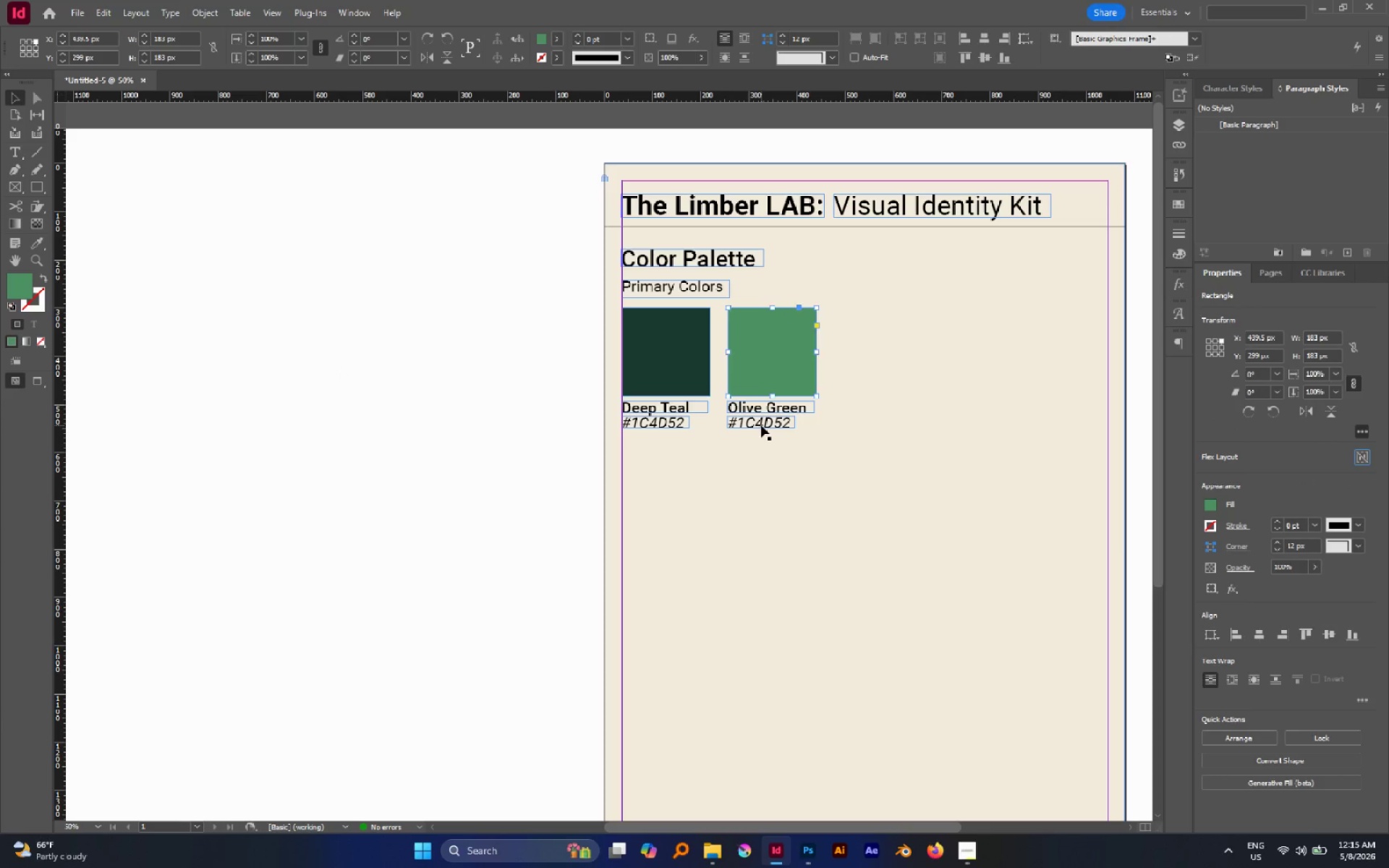 
double_click([761, 425])
 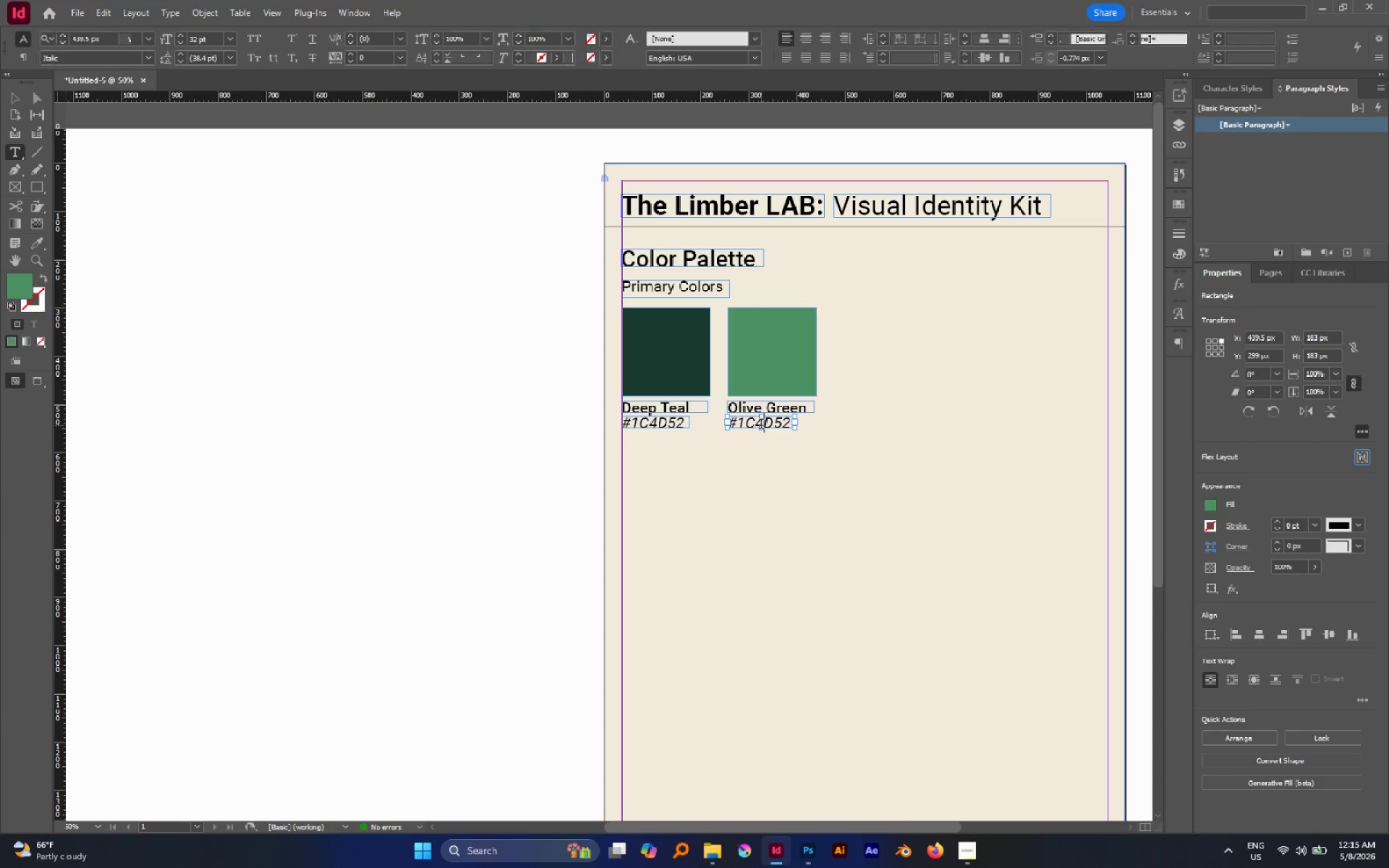 
triple_click([761, 425])
 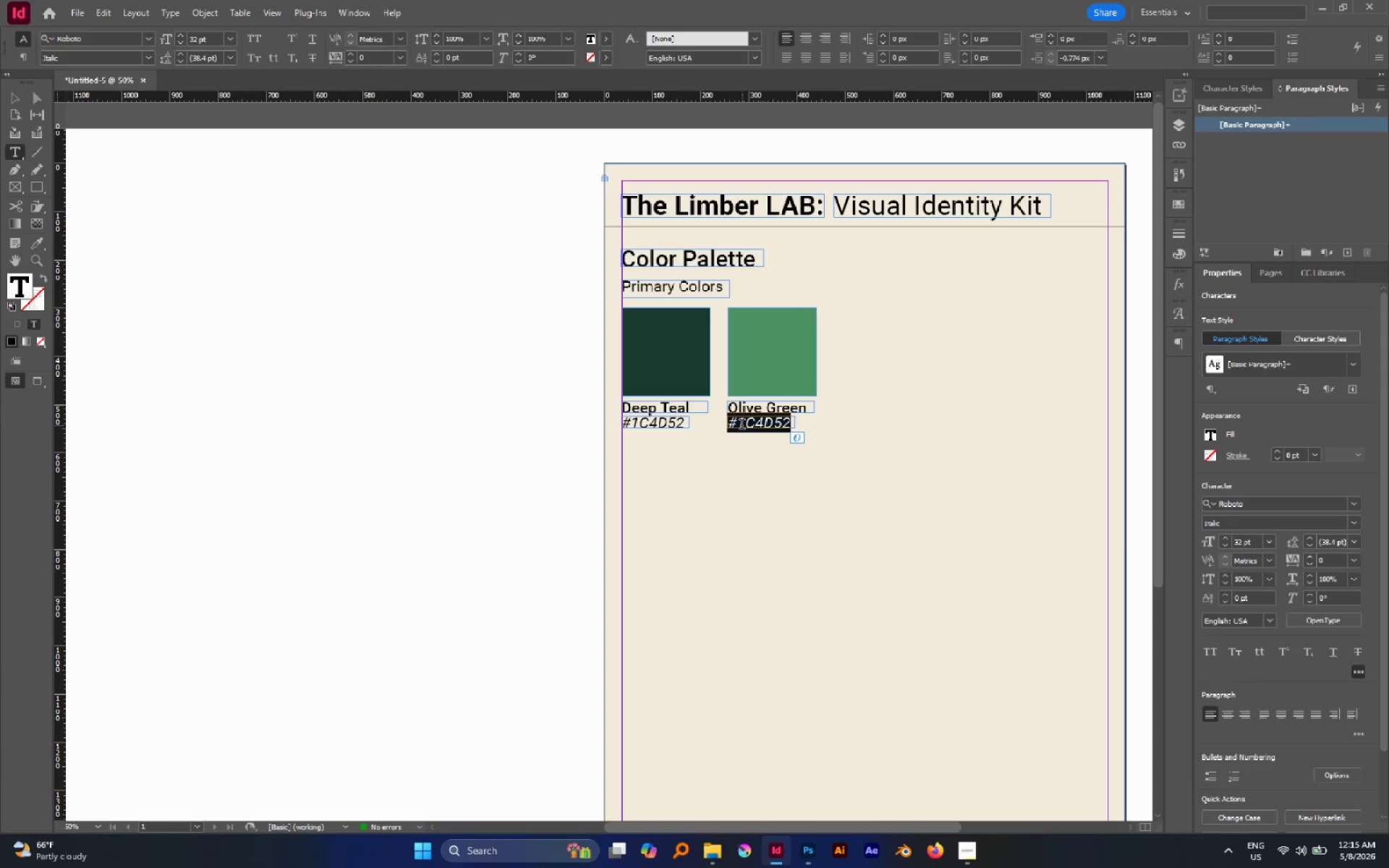 
left_click([741, 425])
 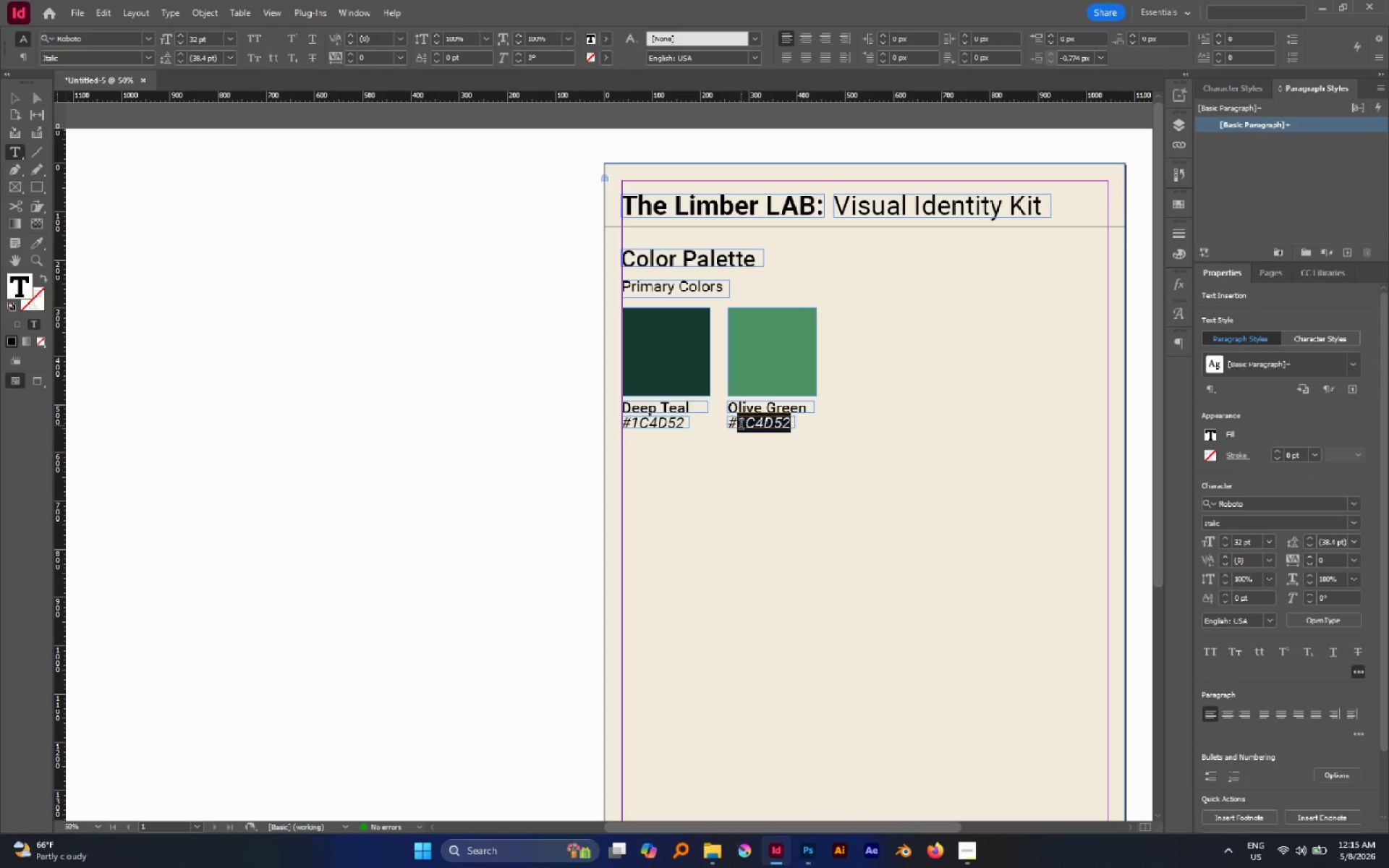 
left_click_drag(start_coordinate=[741, 425], to_coordinate=[820, 435])
 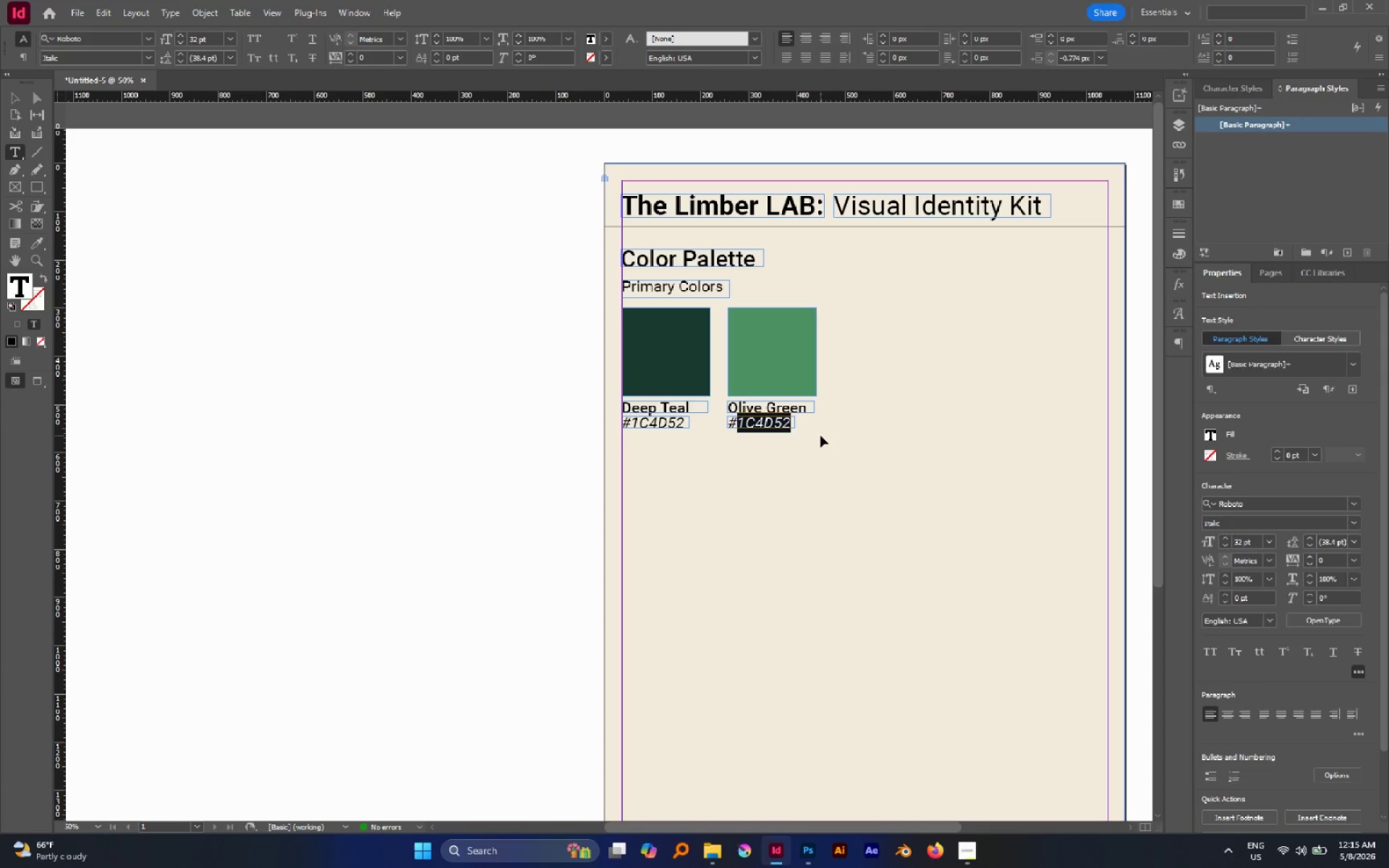 
key(Control+V)
 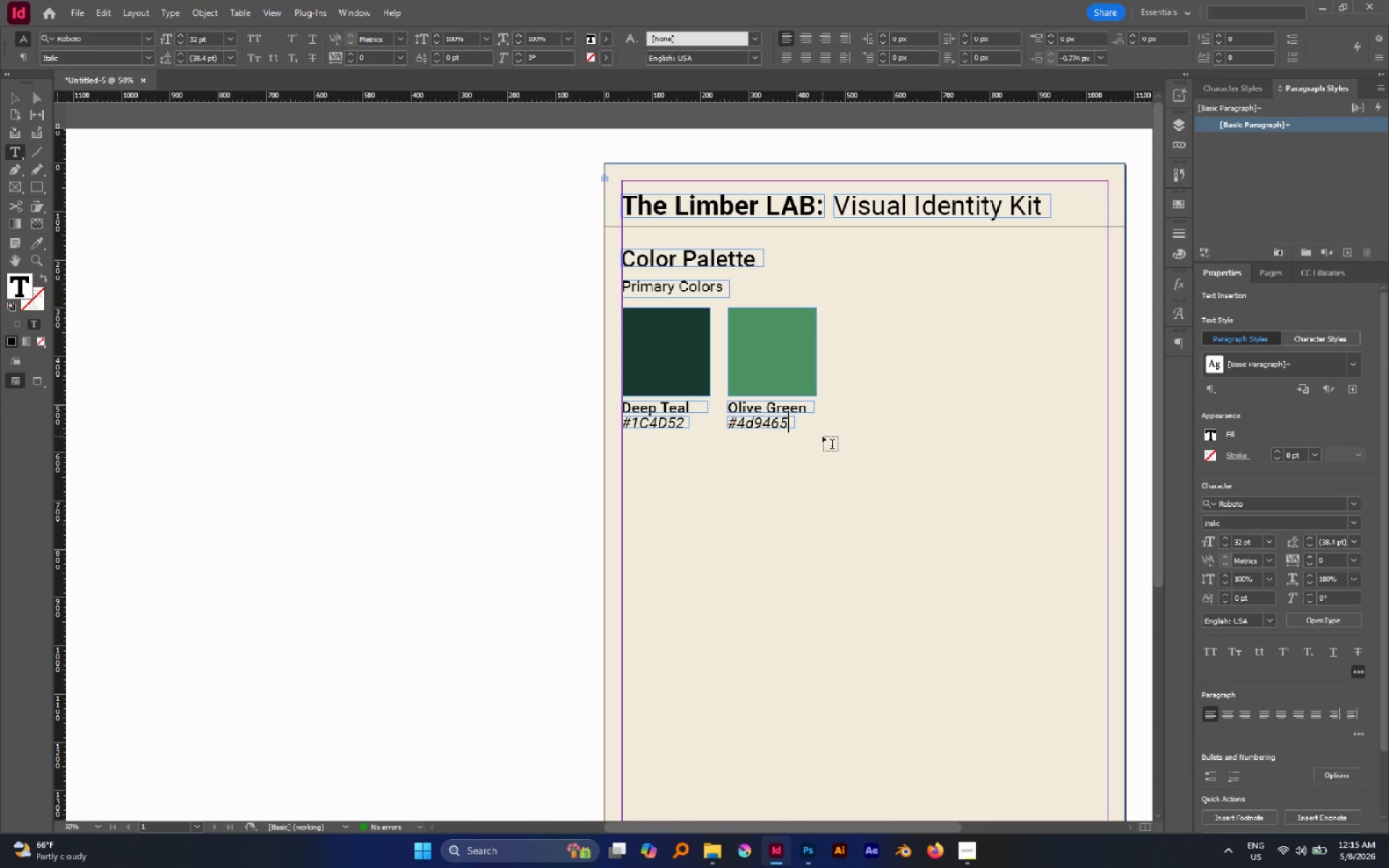 
key(Escape)
 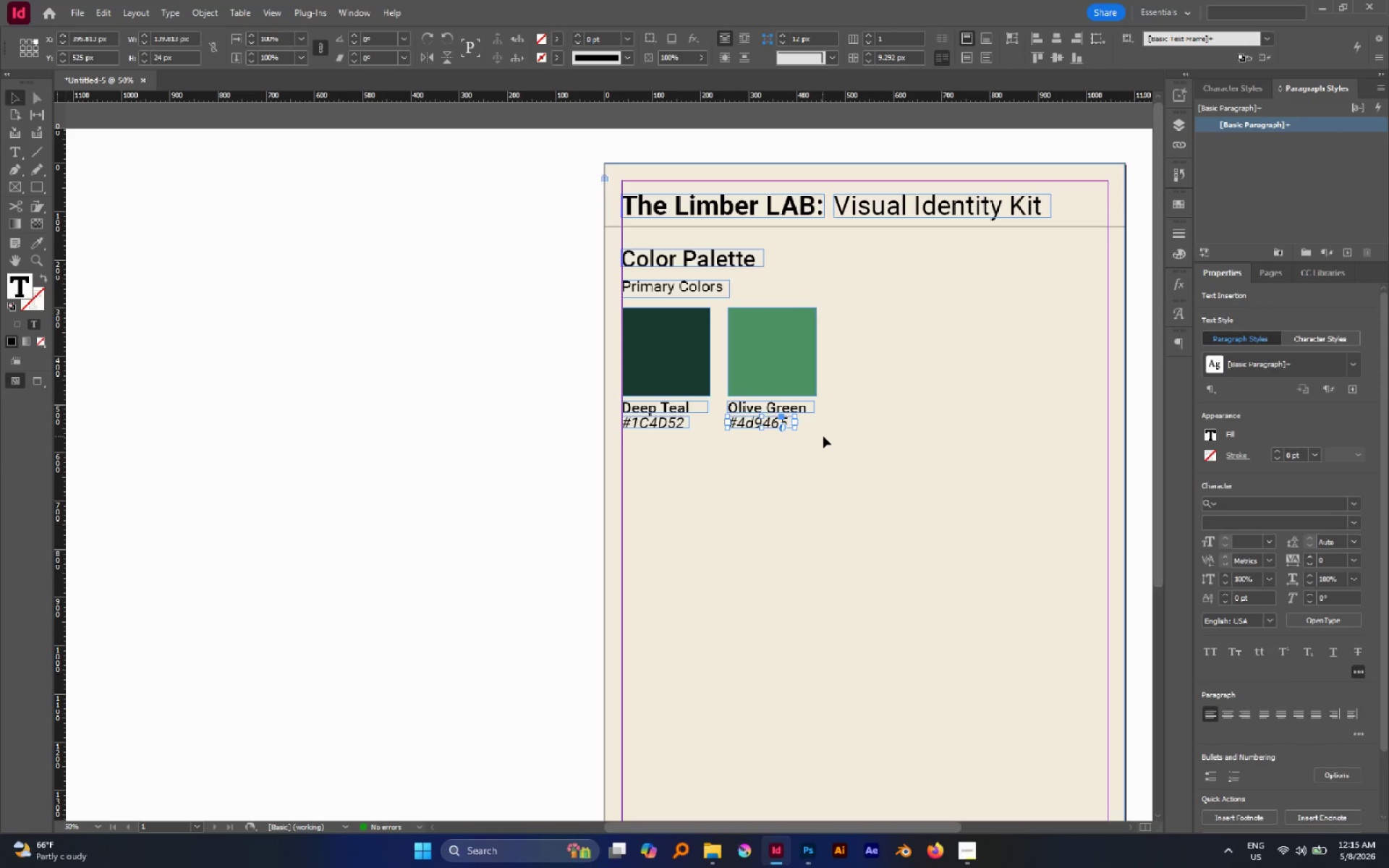 
left_click([823, 436])
 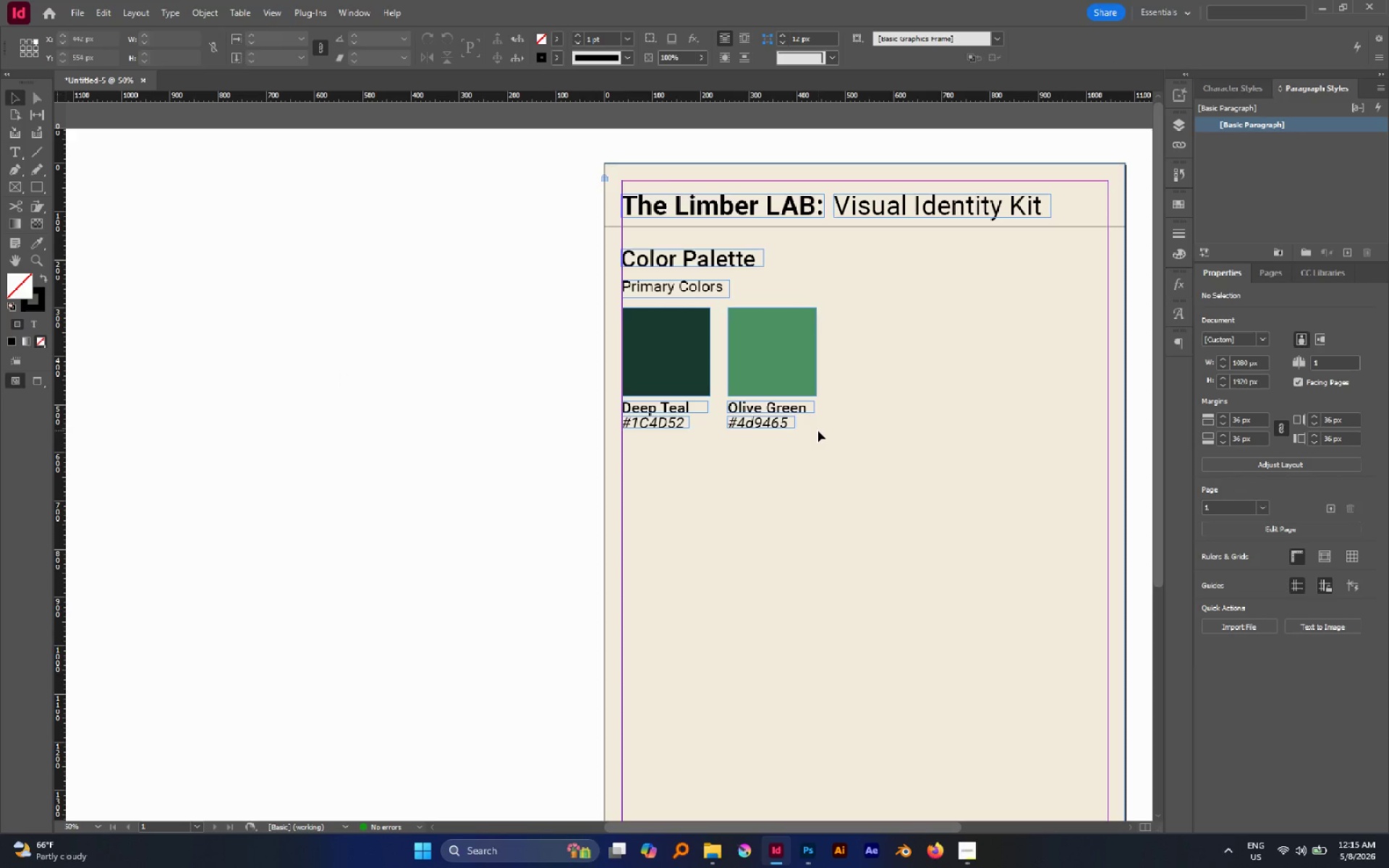 
type(wwww)
 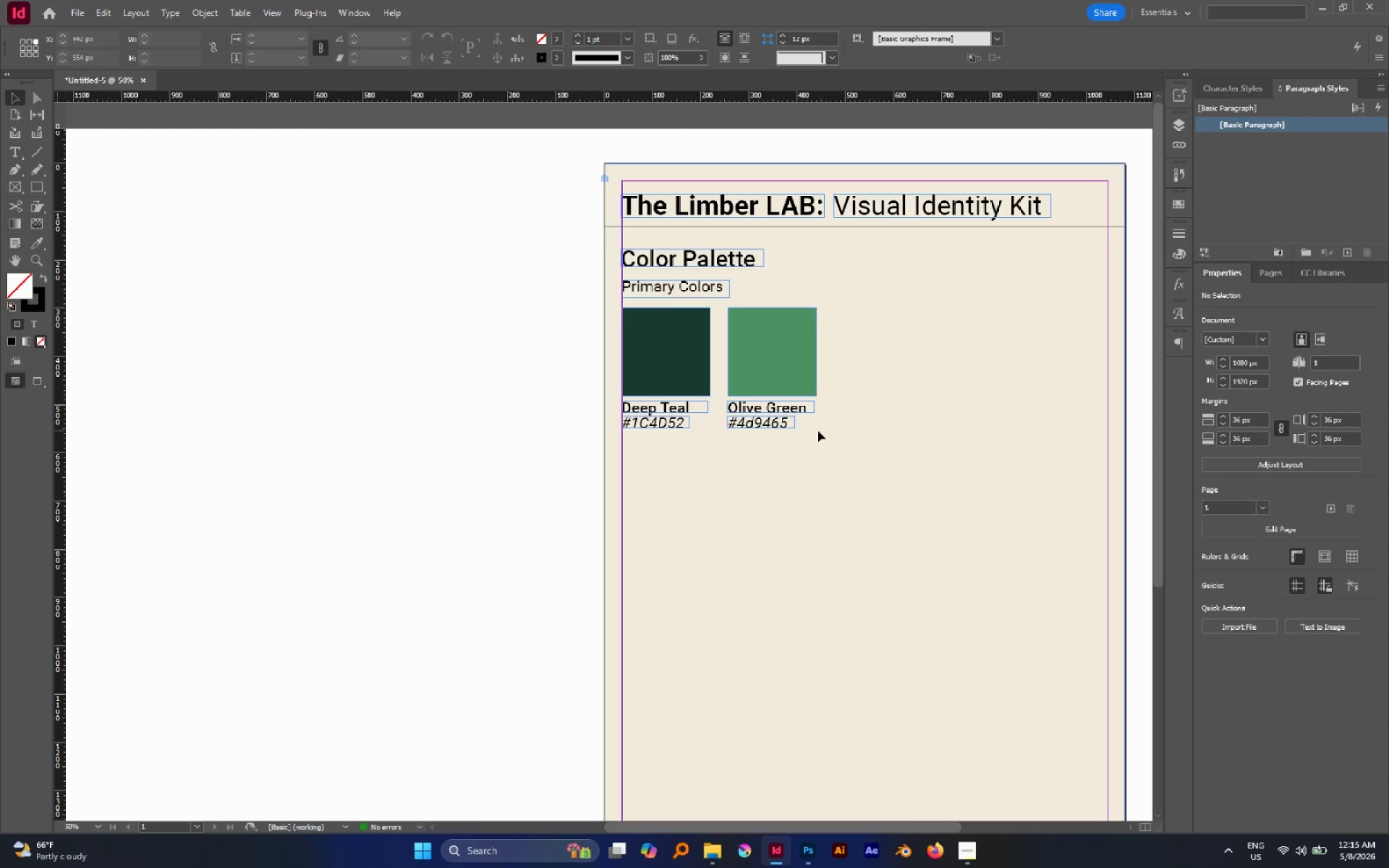 
wait(33.3)
 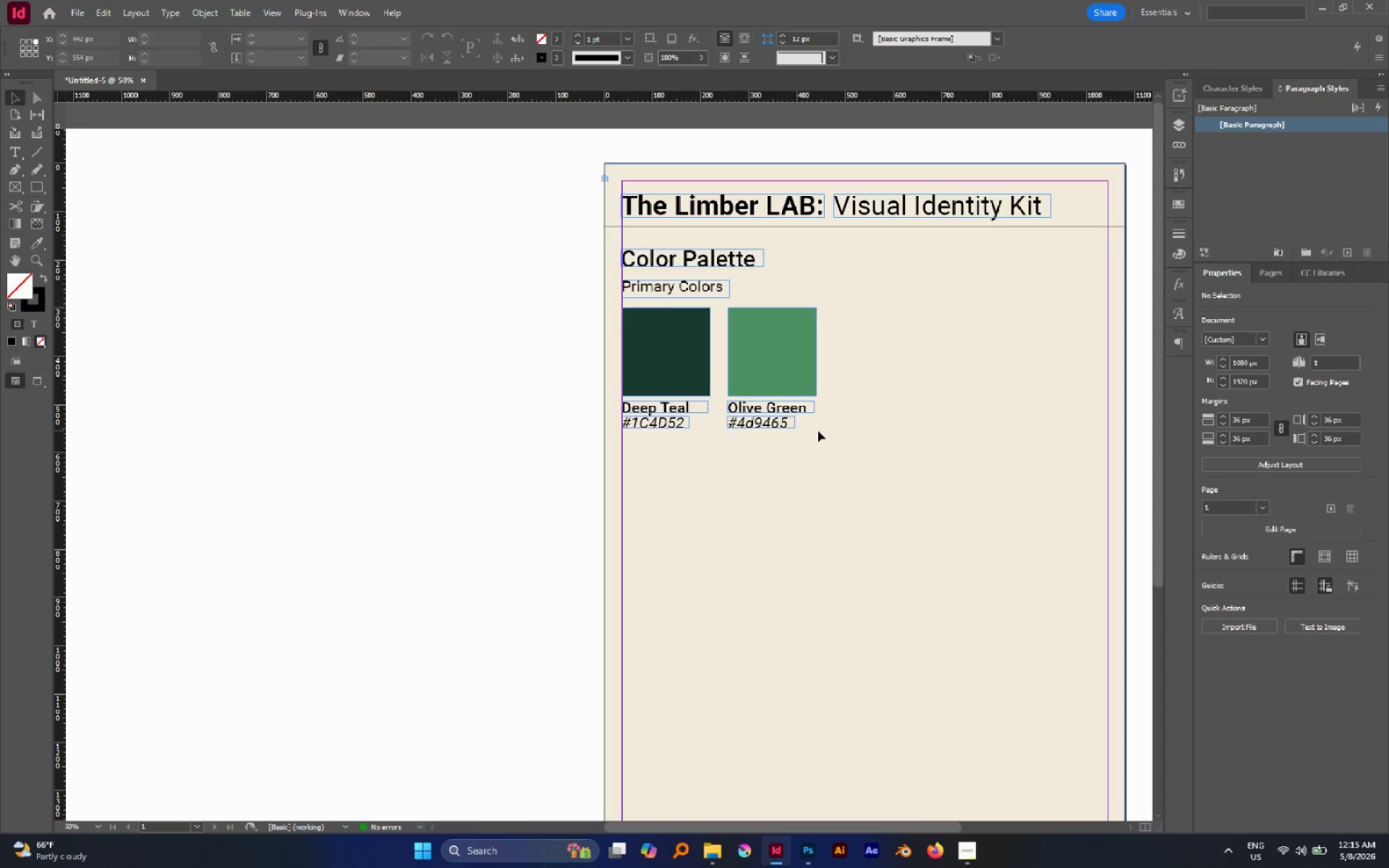 
left_click([43, 155])
 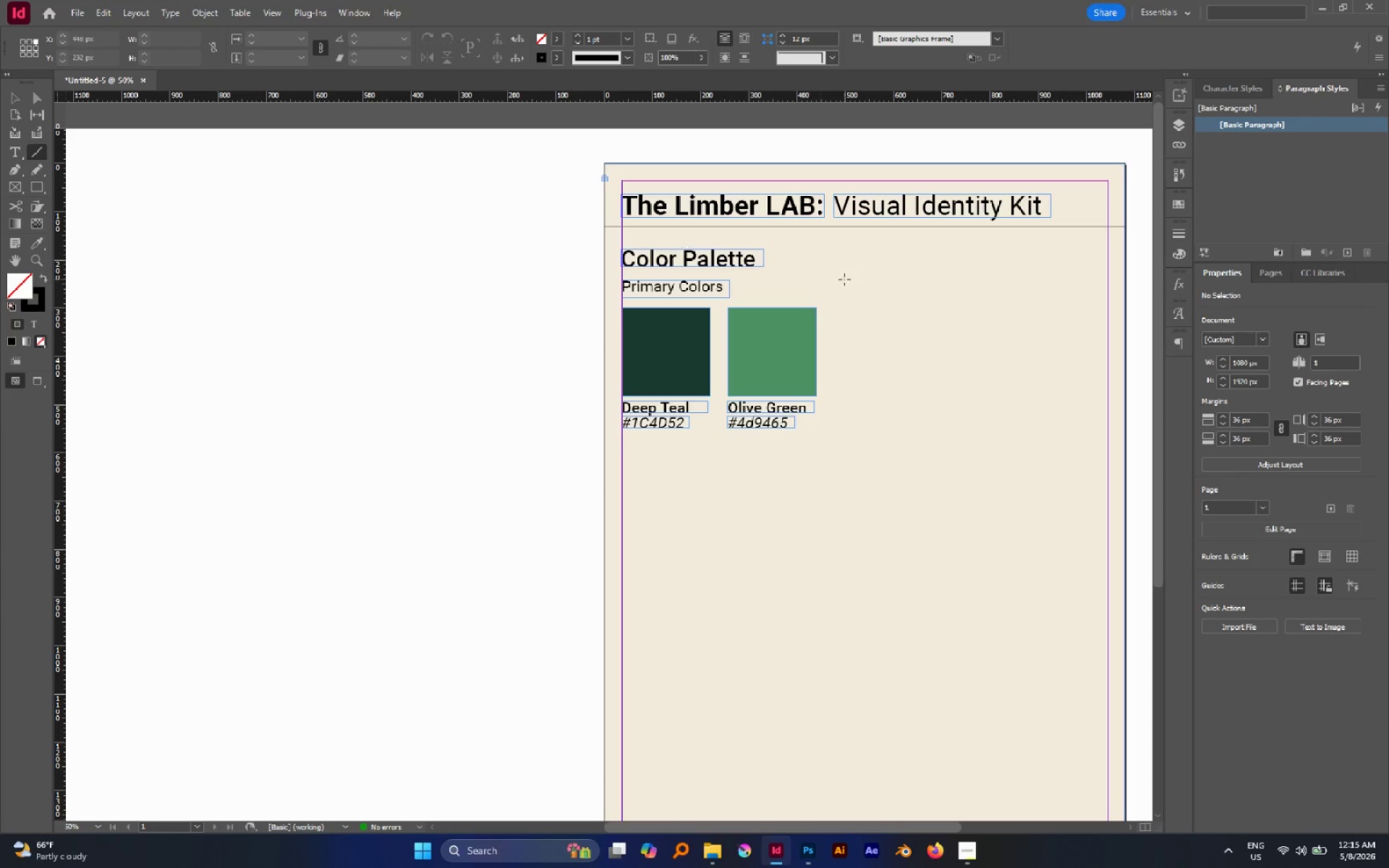 
hold_key(key=ShiftLeft, duration=2.2)
left_click_drag(start_coordinate=[851, 286], to_coordinate=[875, 648])
 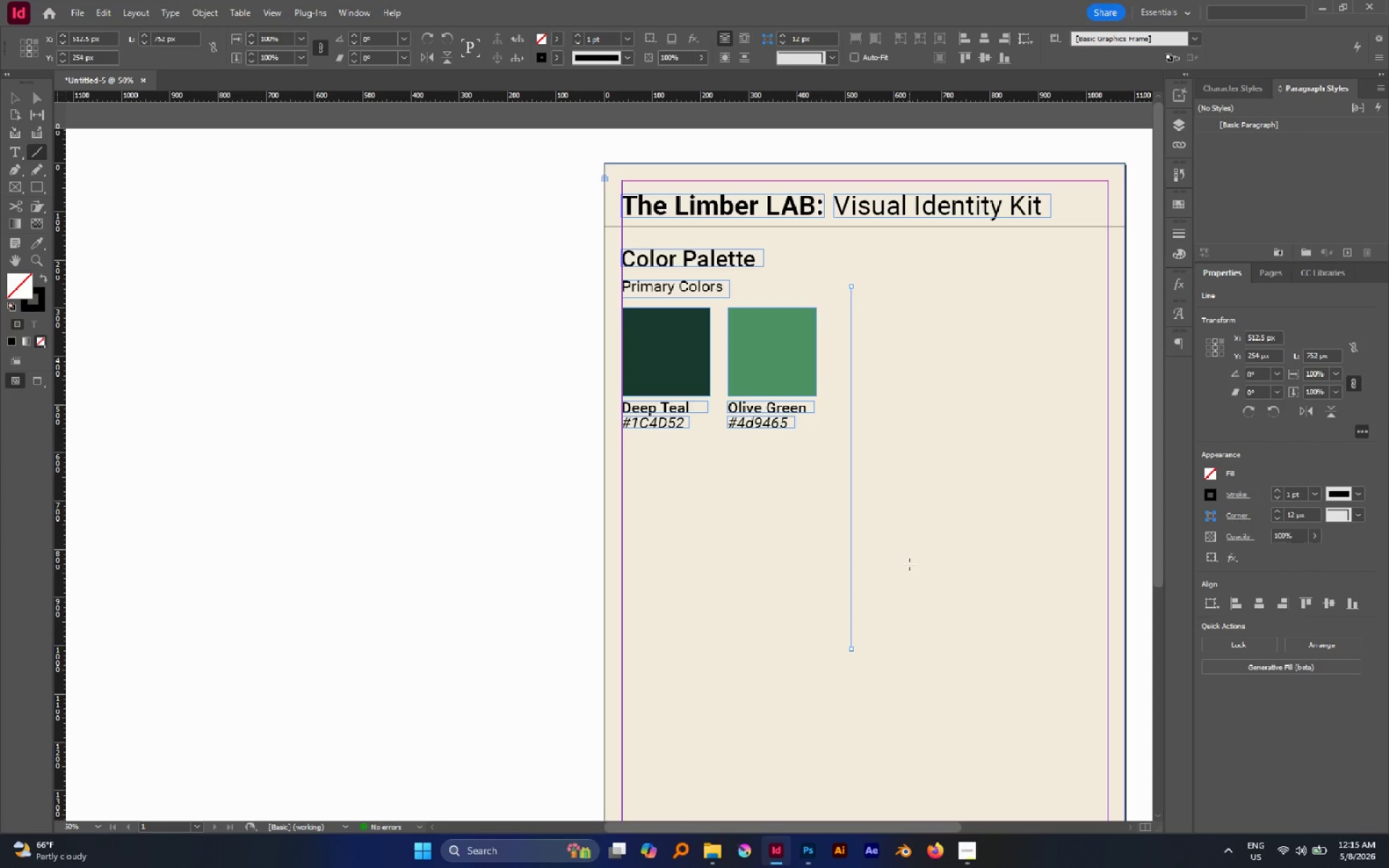 
key(V)
 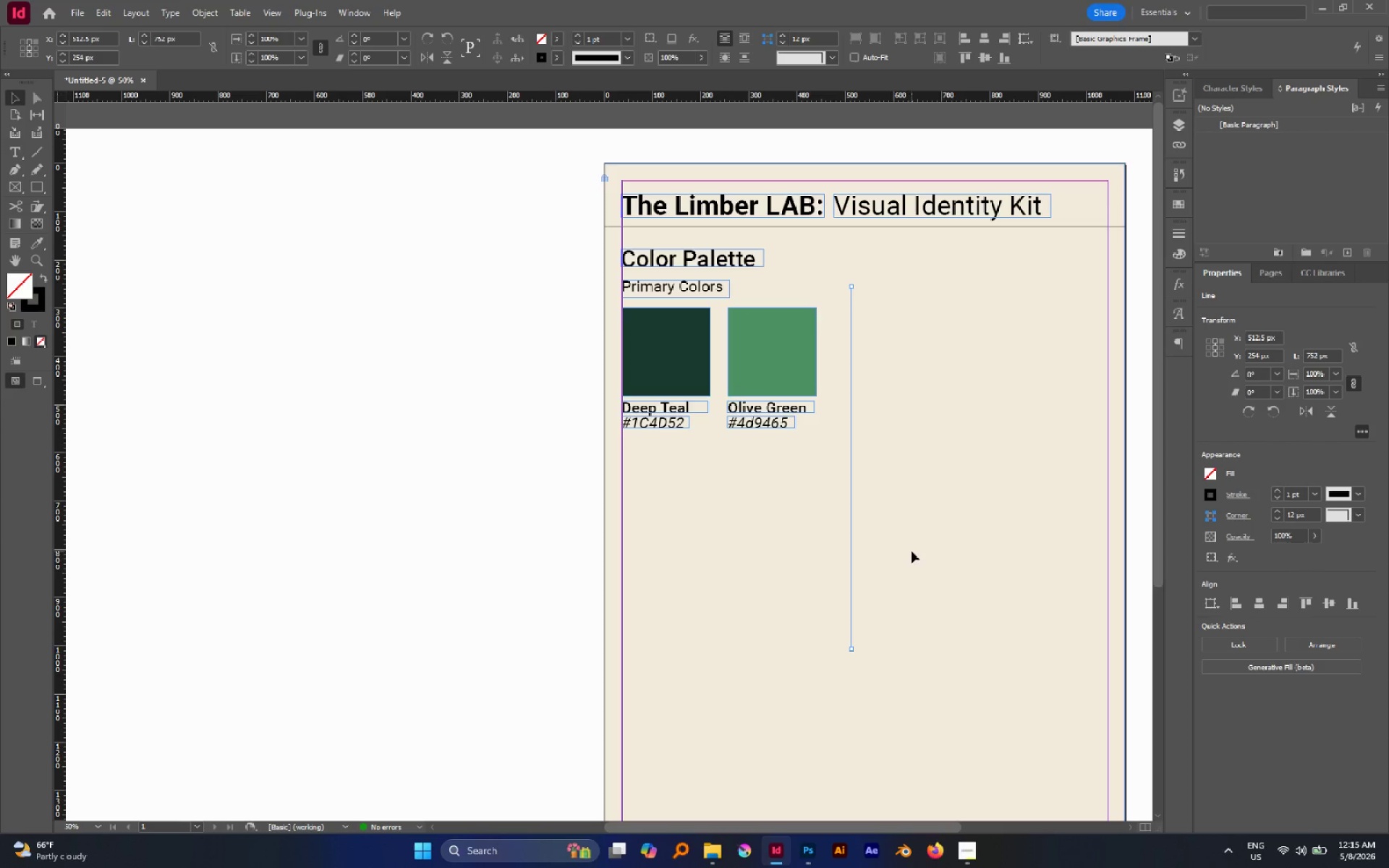 
left_click([912, 551])
 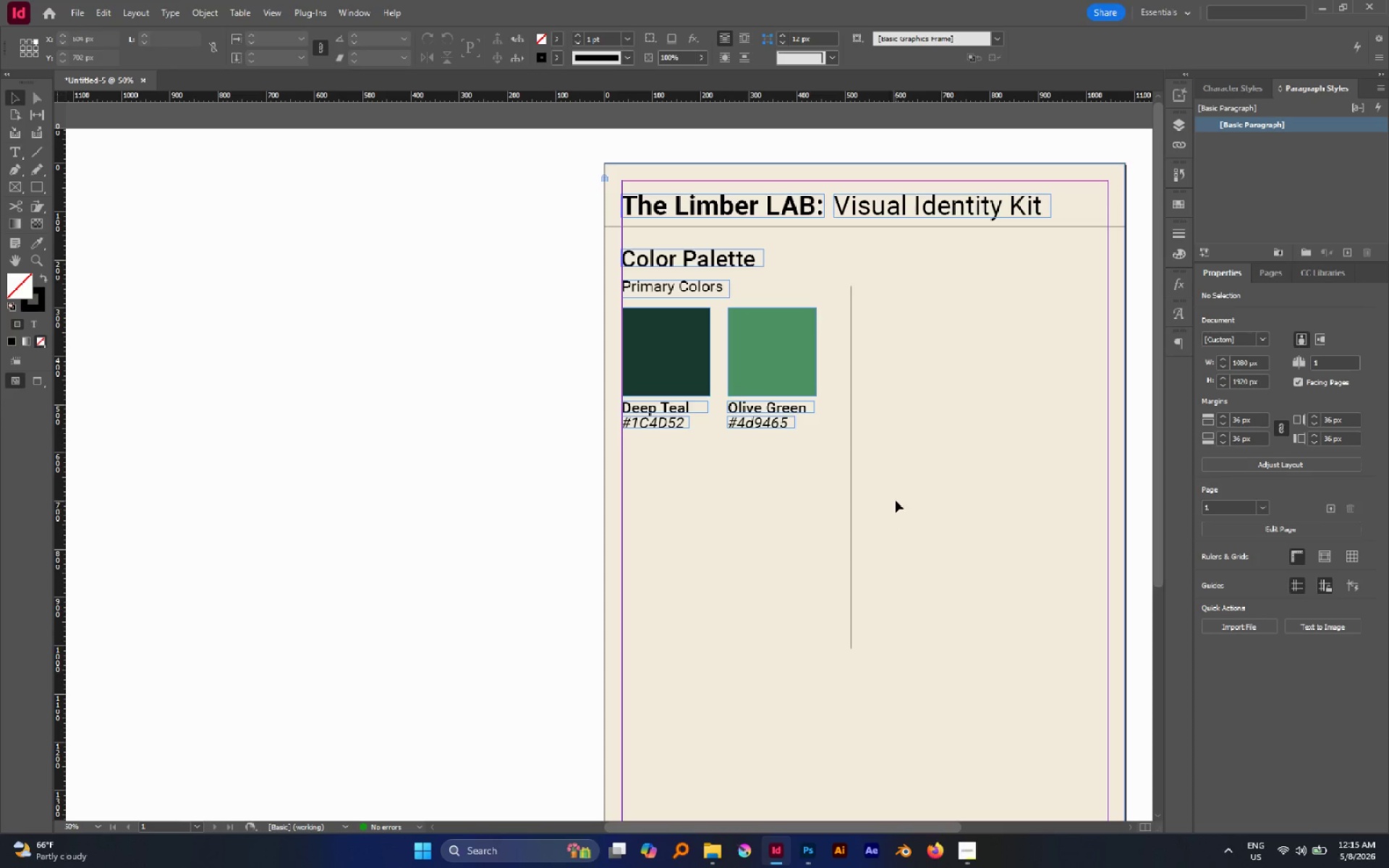 
left_click_drag(start_coordinate=[906, 494], to_coordinate=[799, 522])
 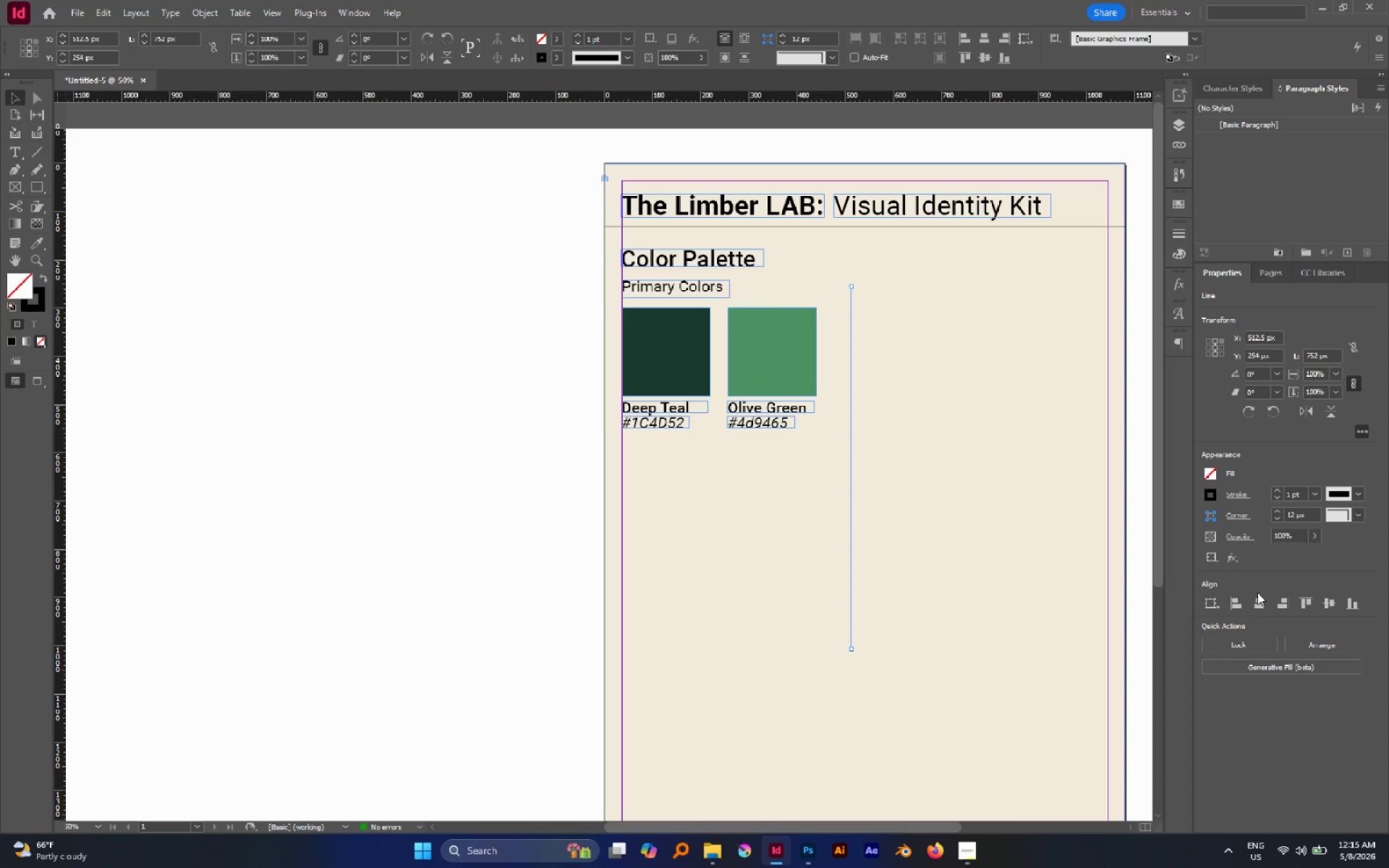 
left_click([1255, 603])
 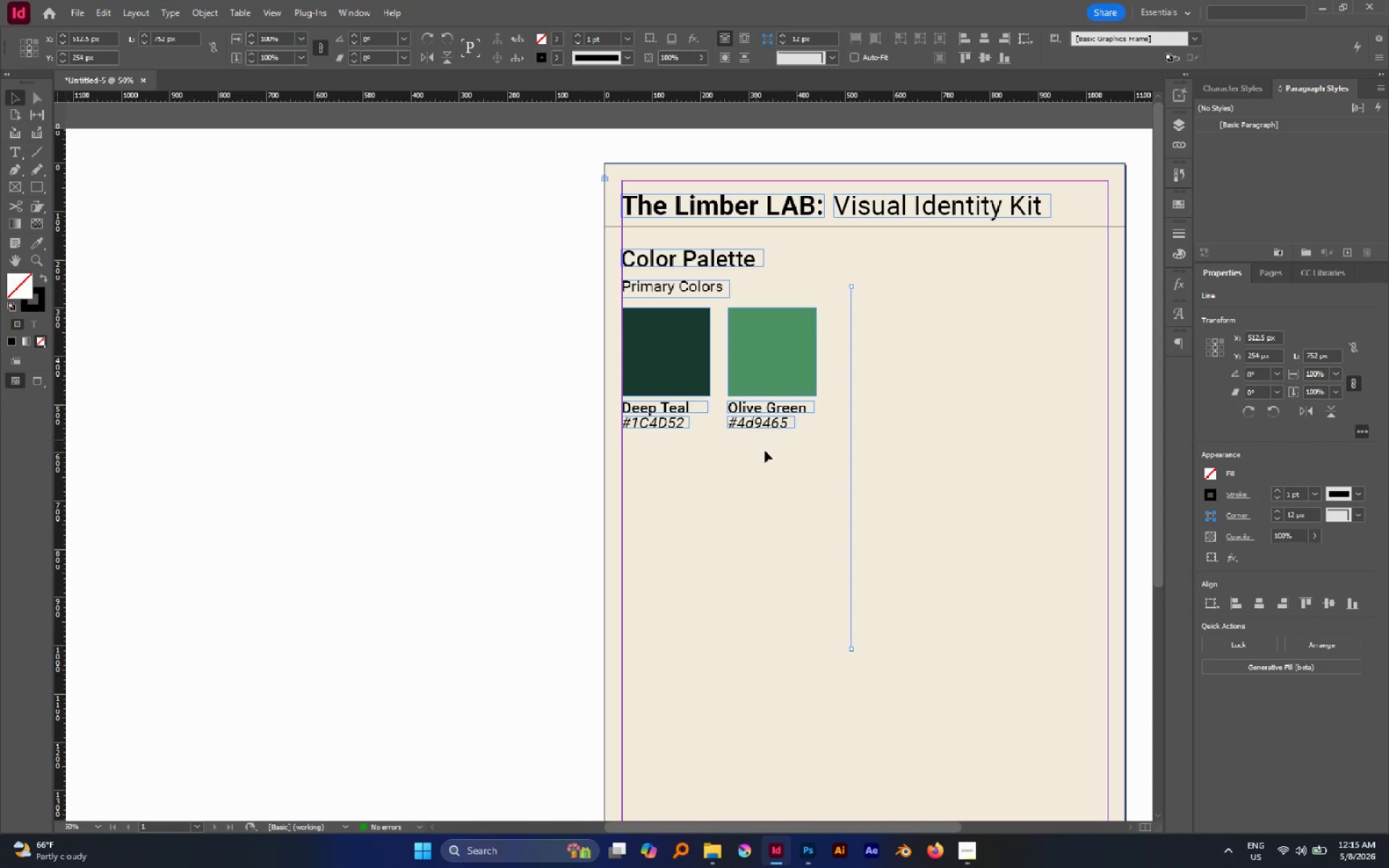 
left_click([776, 464])
 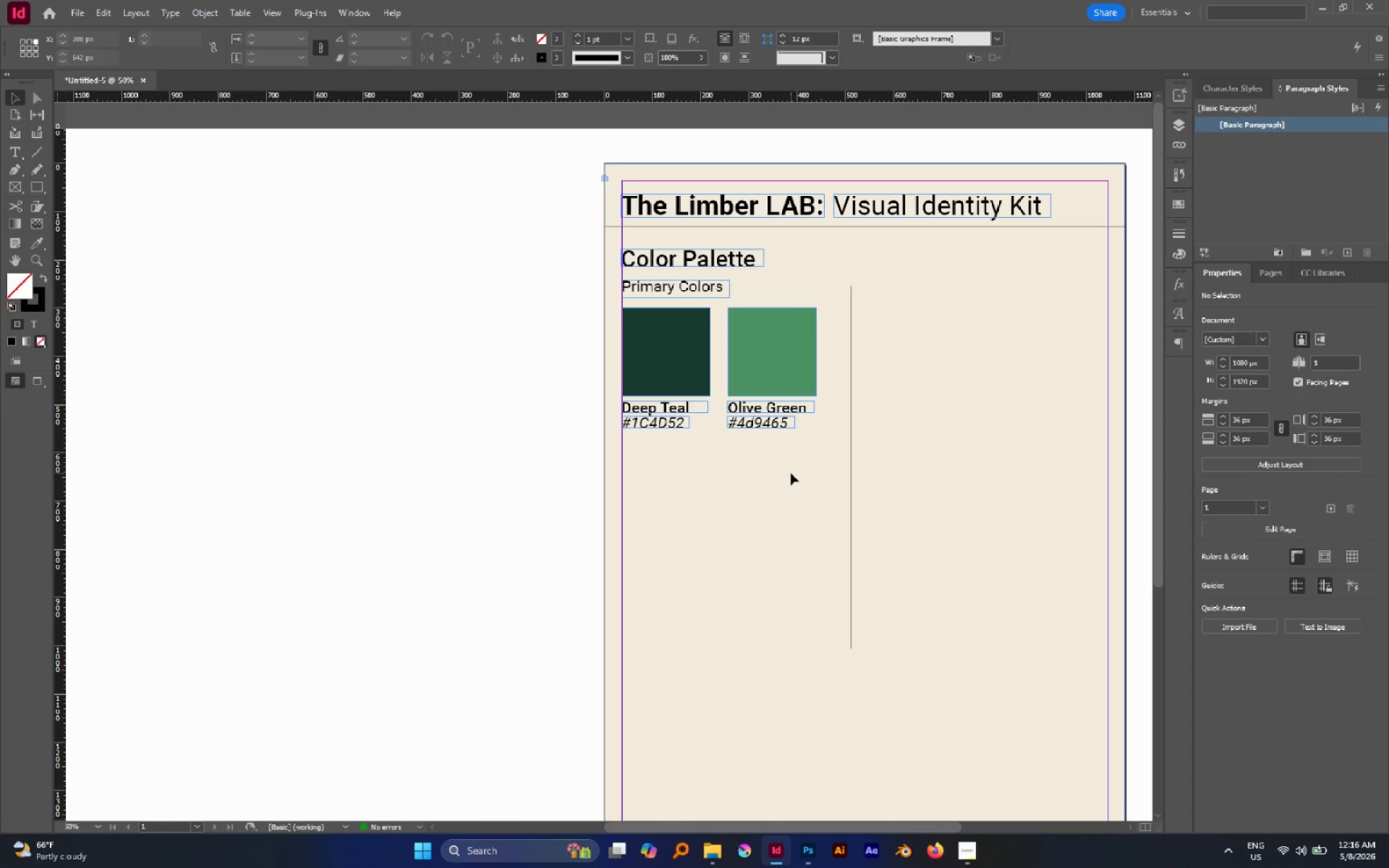 
left_click_drag(start_coordinate=[791, 473], to_coordinate=[645, 359])
 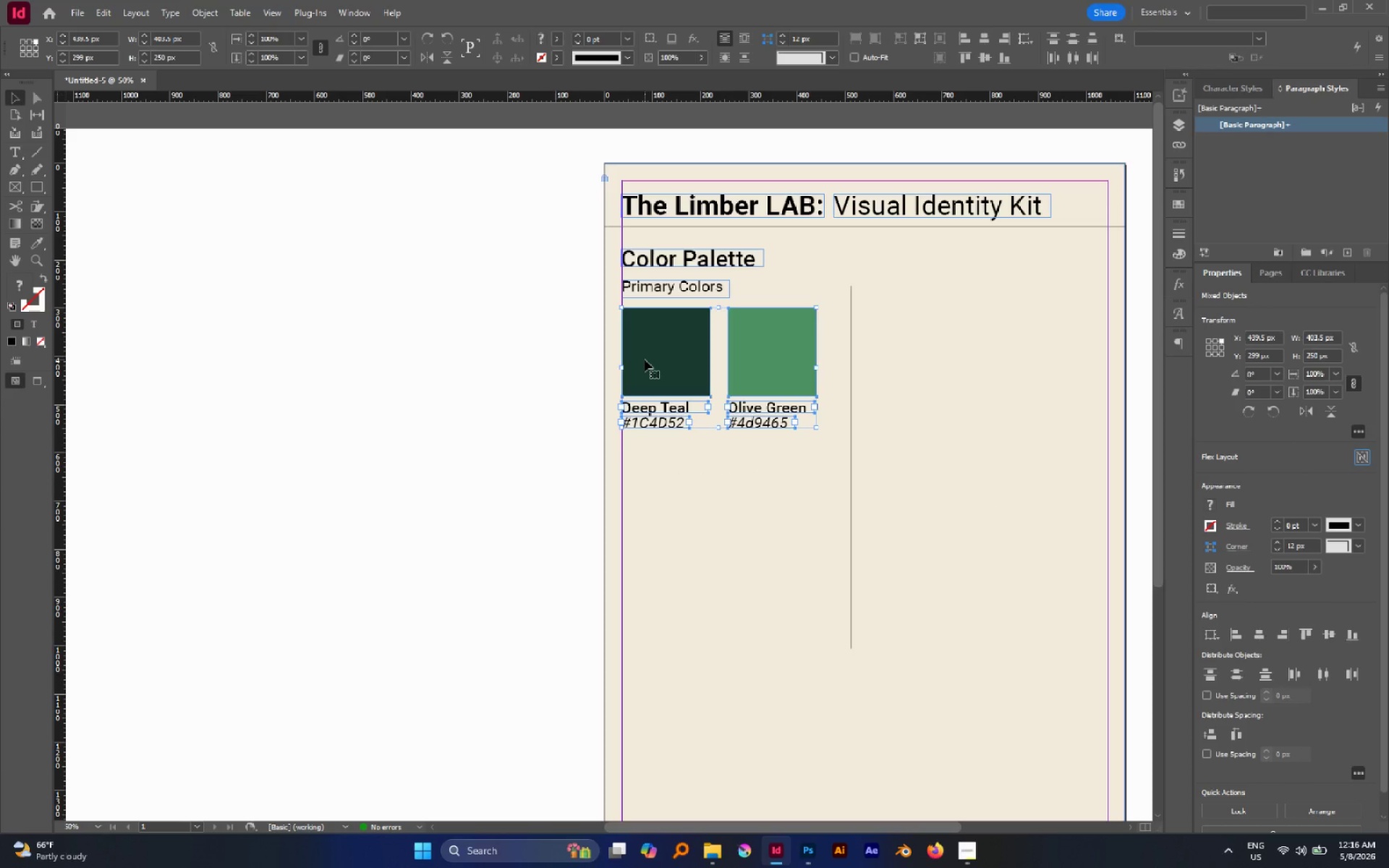 
hold_key(key=AltLeft, duration=3.27)
left_click_drag(start_coordinate=[645, 359], to_coordinate=[872, 392])
 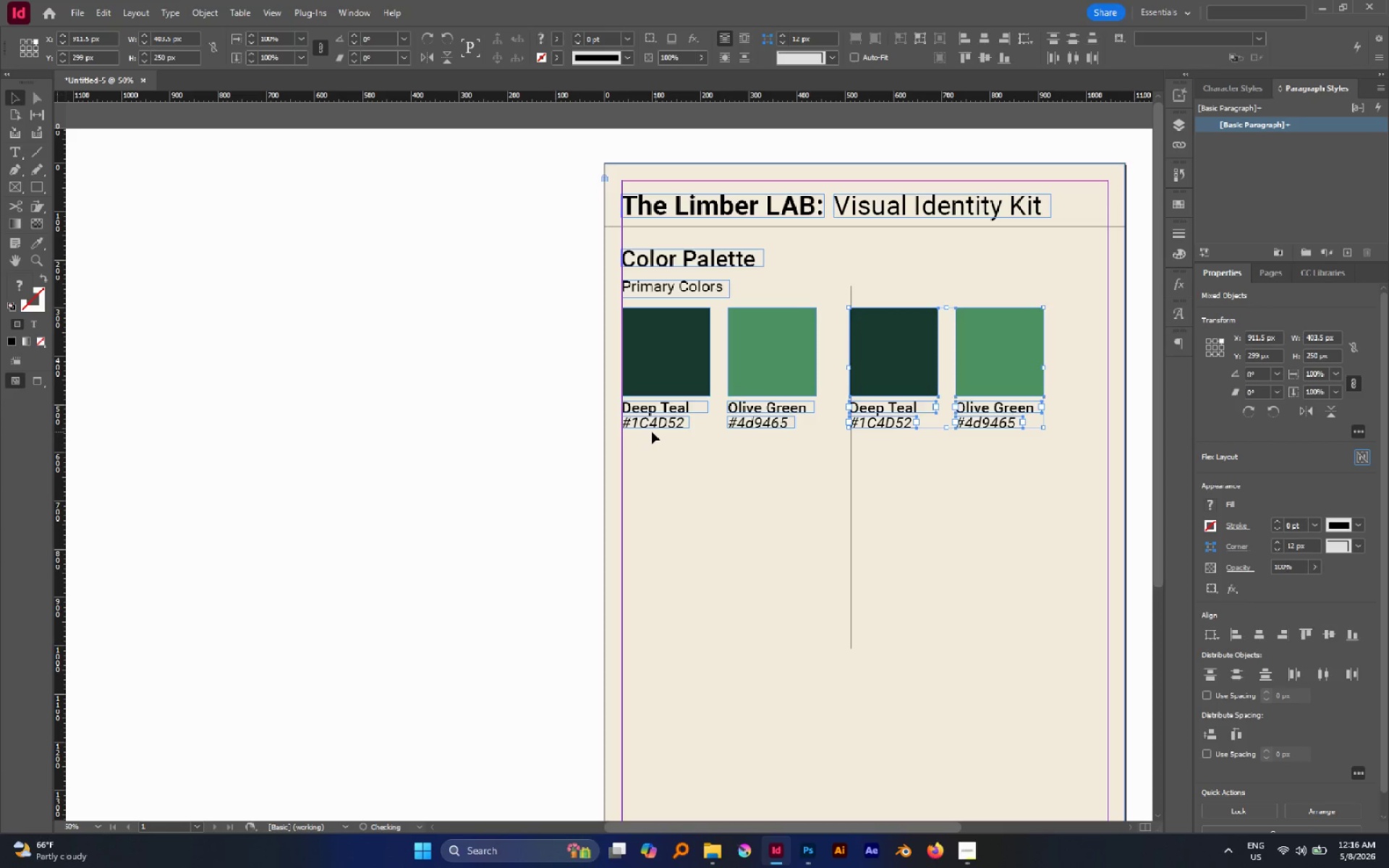 
hold_key(key=ShiftLeft, duration=2.81)
 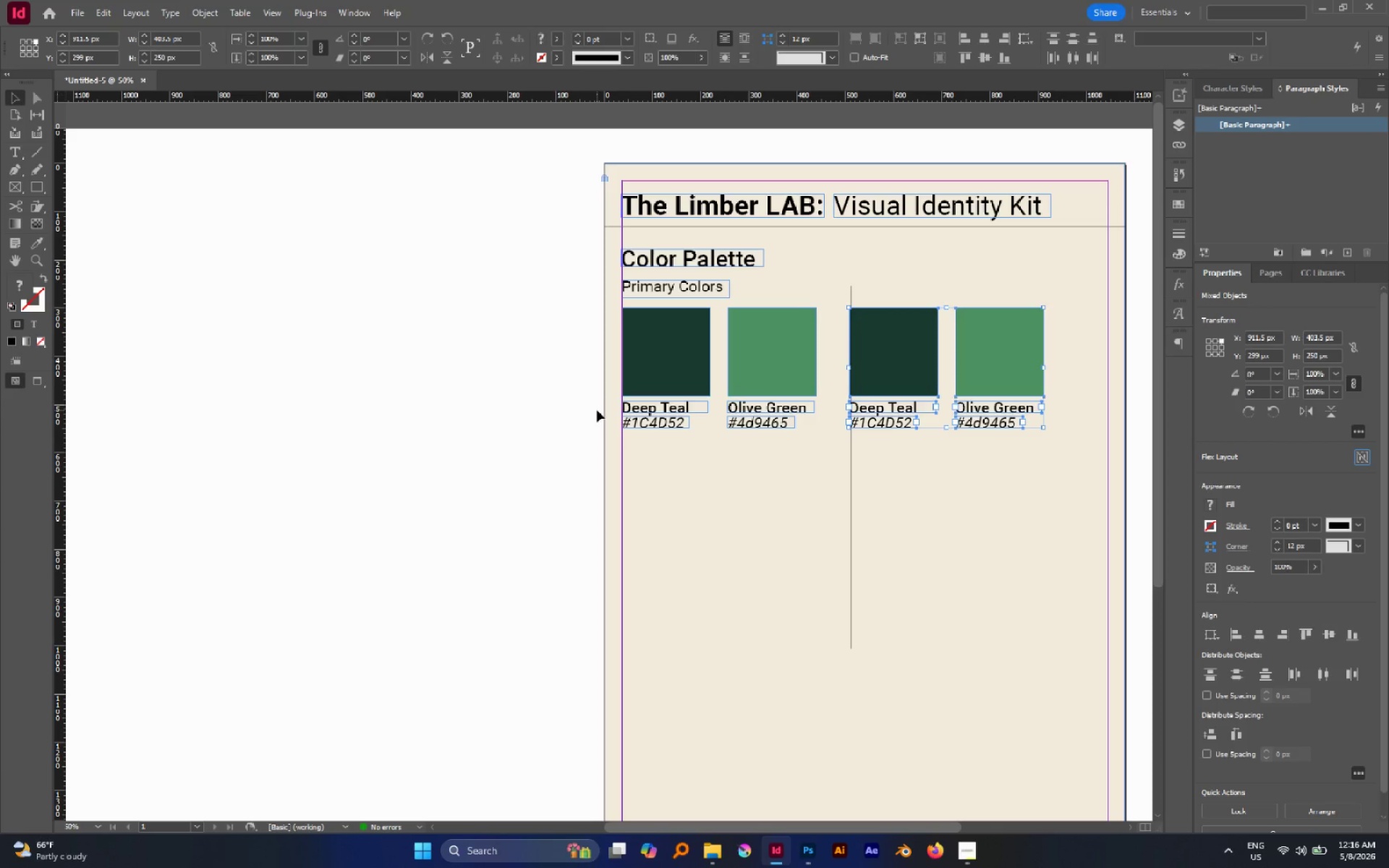 
key(M)
 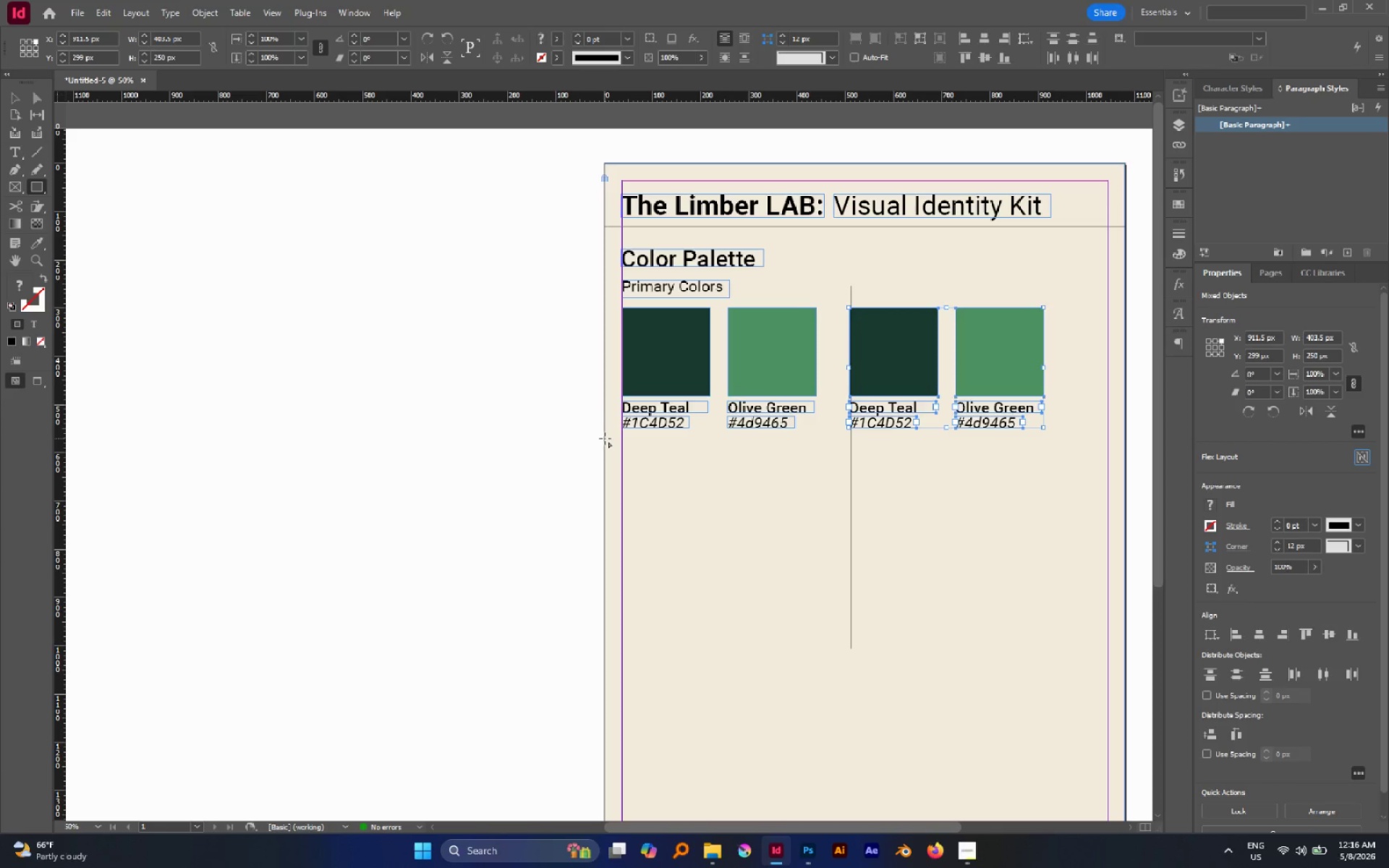 
left_click_drag(start_coordinate=[604, 438], to_coordinate=[622, 509])
 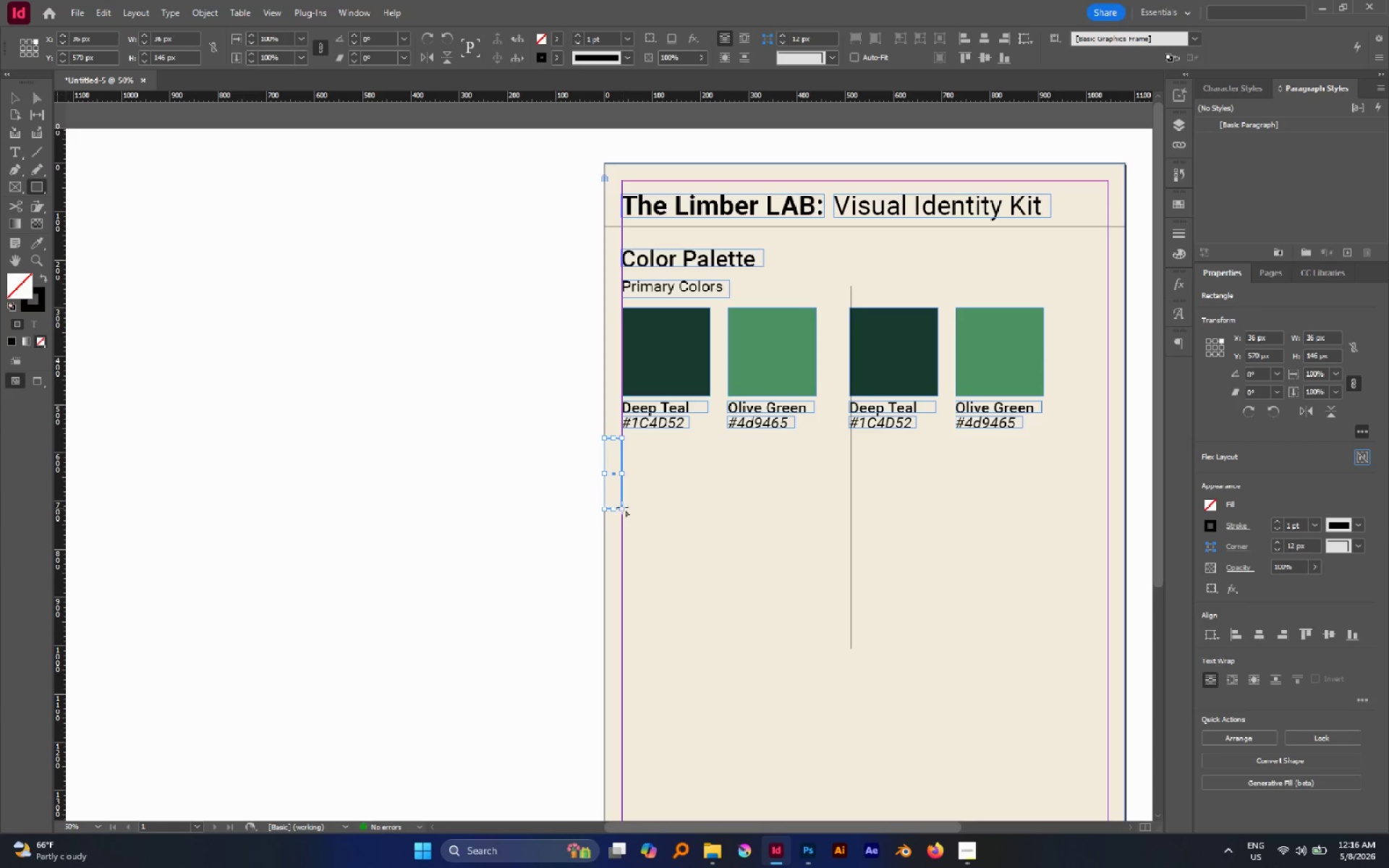 
type(vX)
 